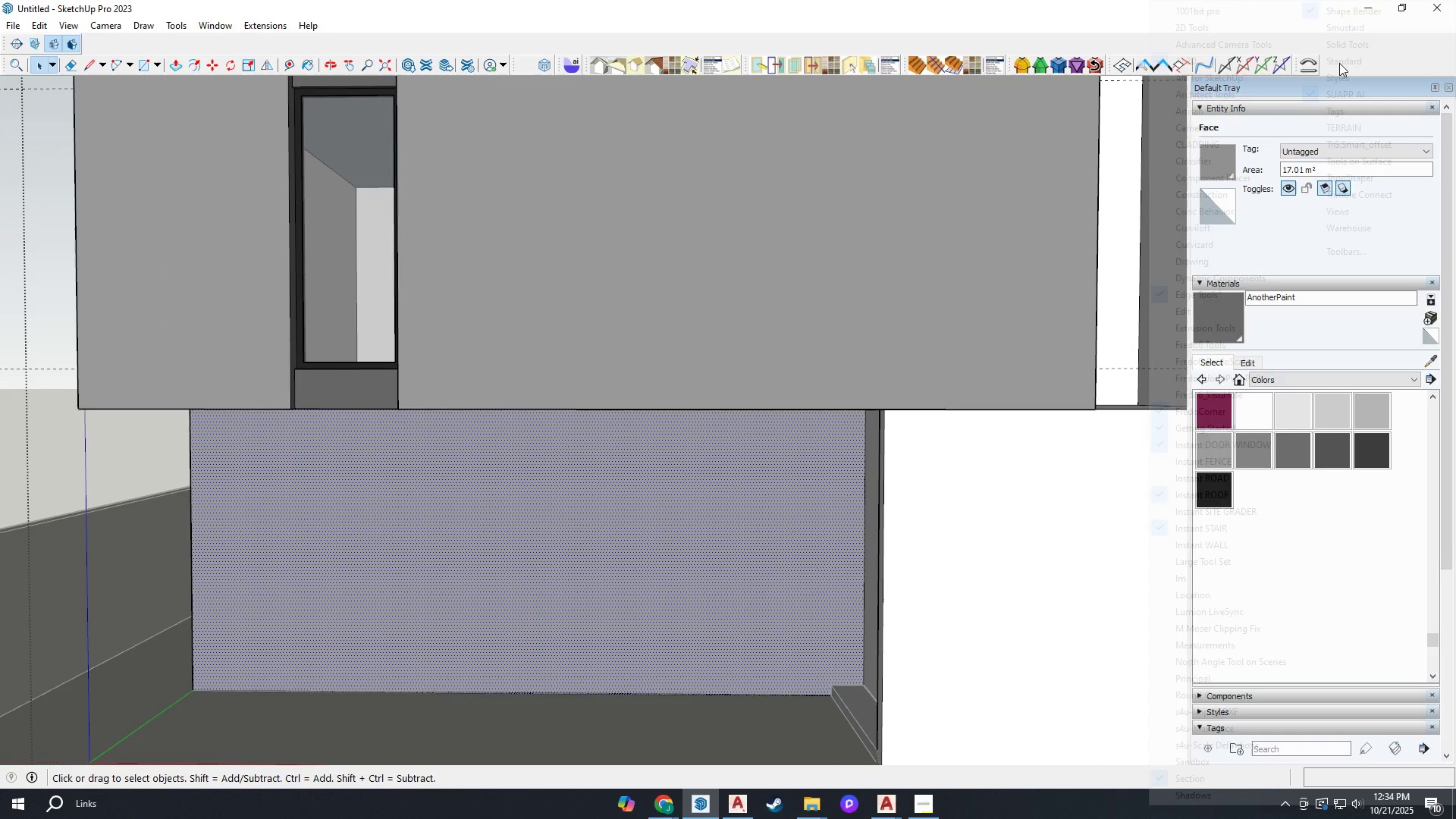 
right_click([1339, 63])
 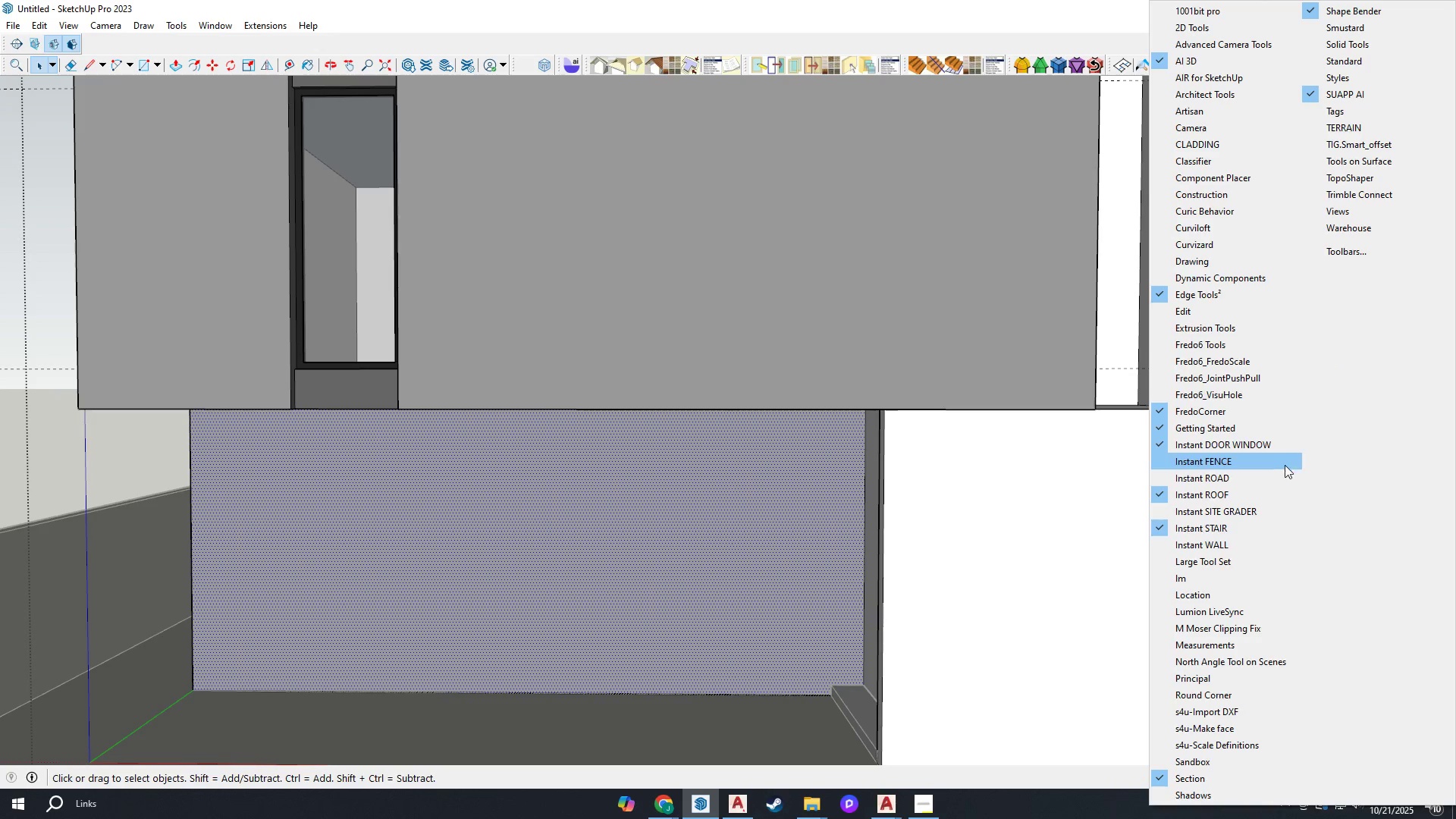 
wait(7.12)
 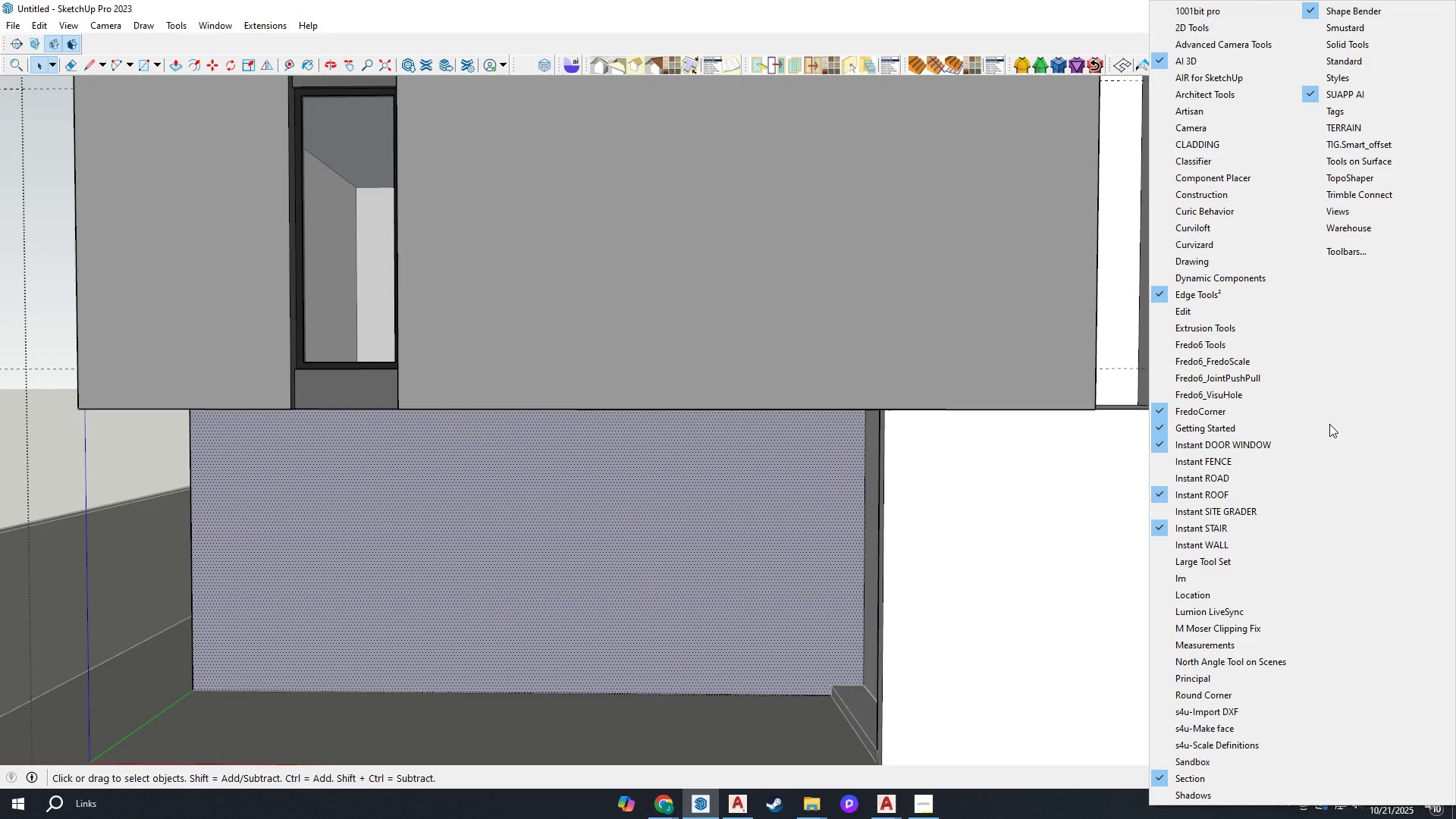 
scroll: coordinate [1271, 507], scroll_direction: down, amount: 1.0
 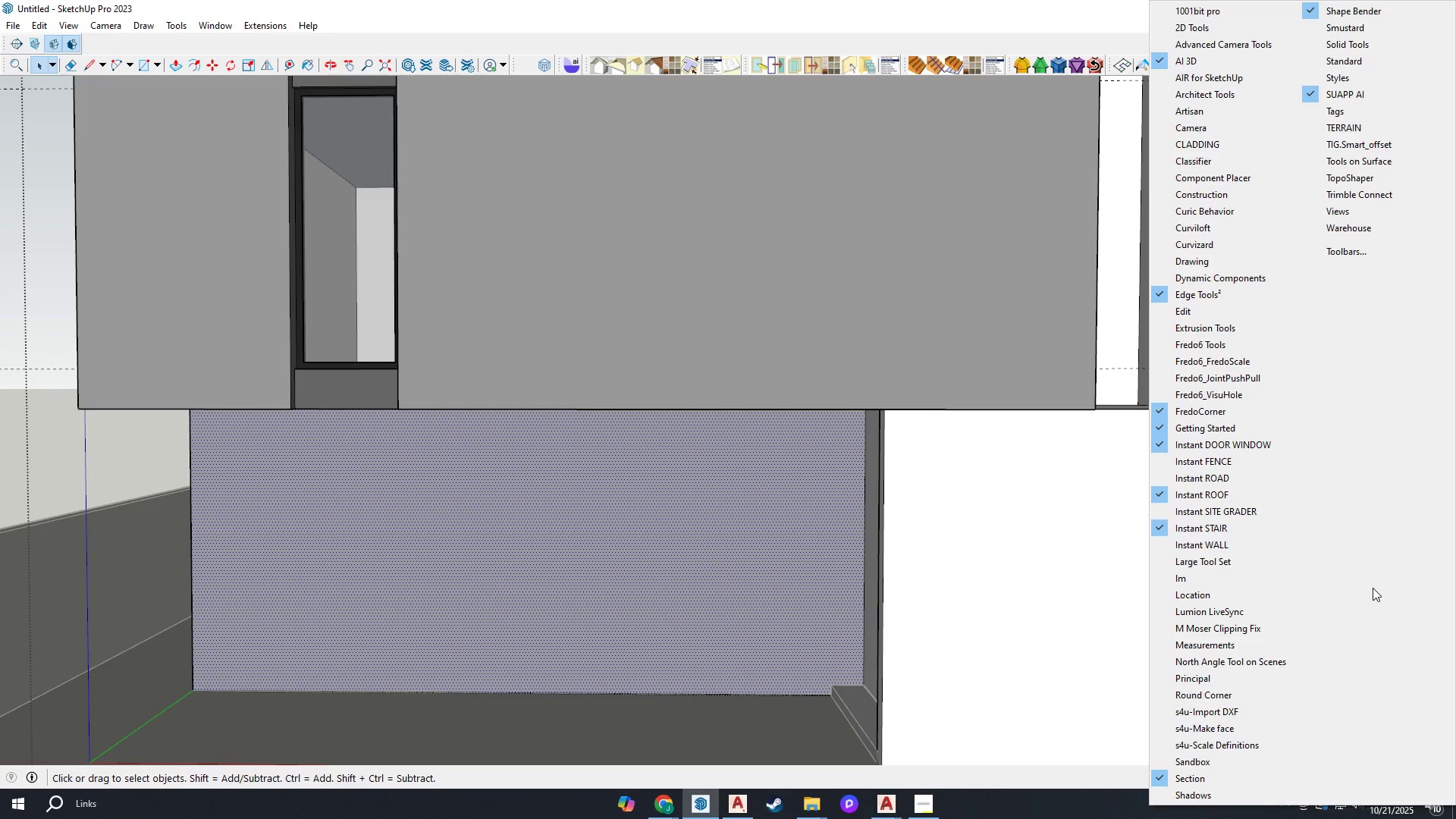 
wait(7.58)
 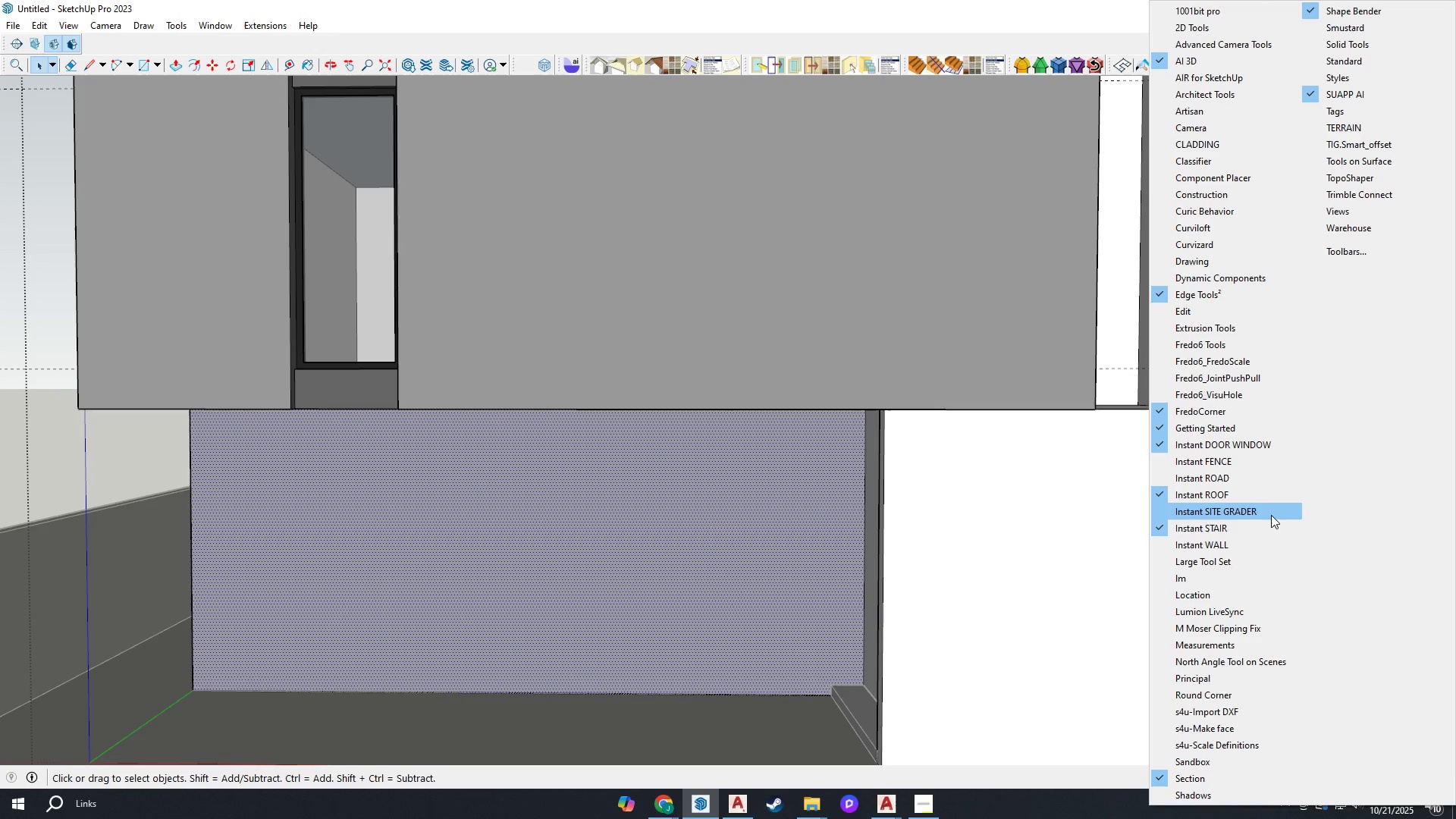 
scroll: coordinate [696, 507], scroll_direction: down, amount: 7.0
 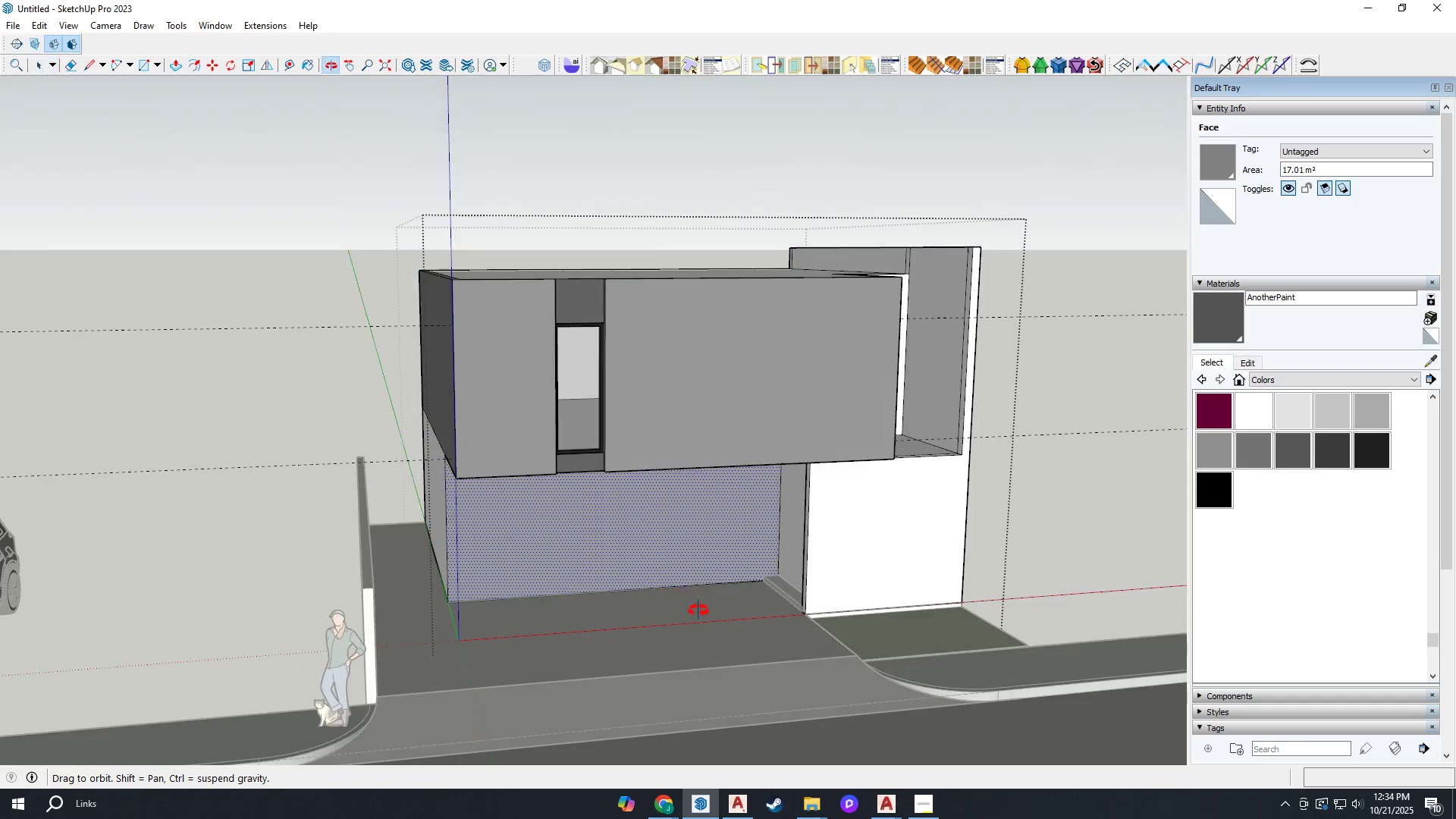 
key(Space)
 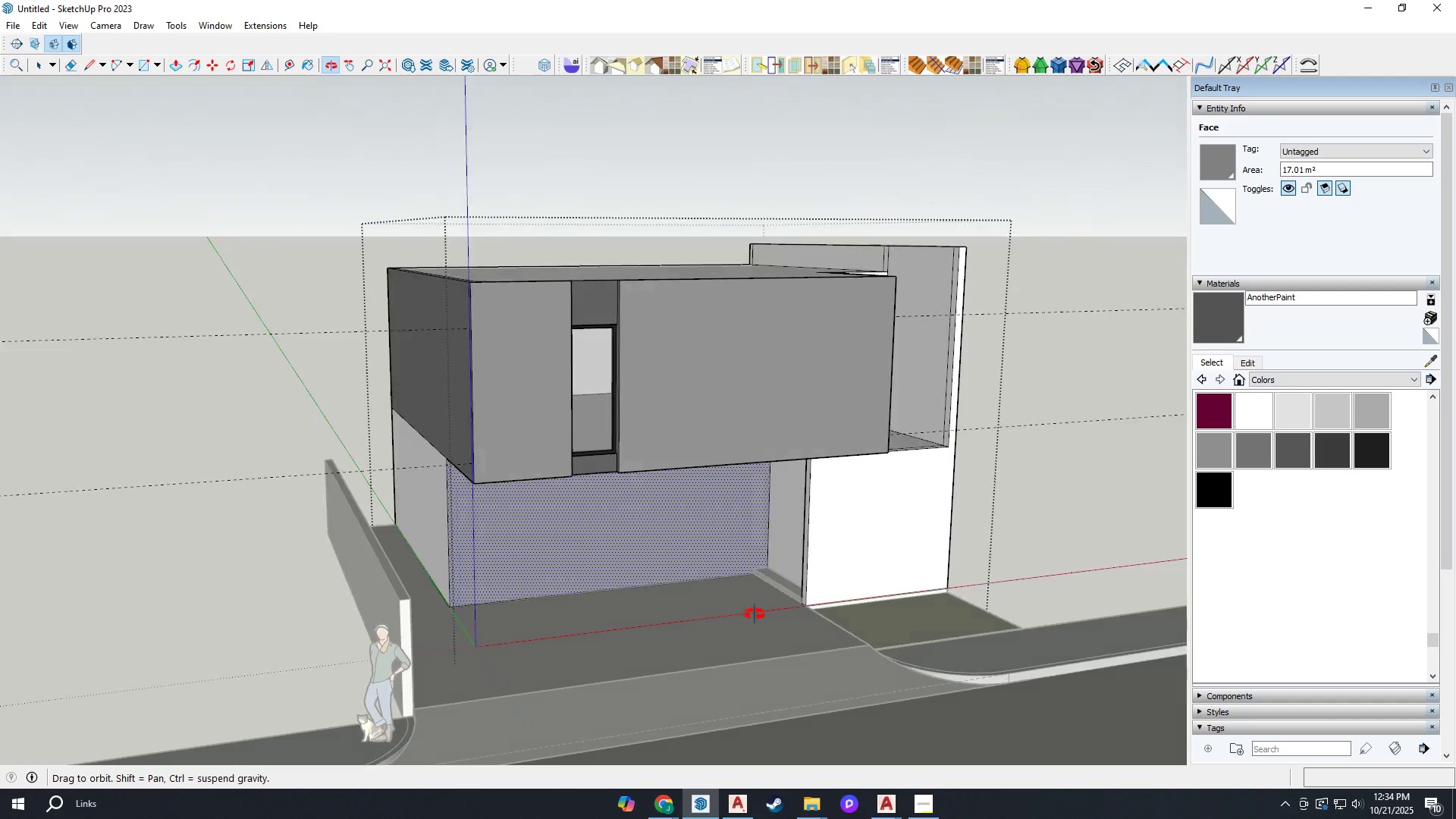 
scroll: coordinate [397, 610], scroll_direction: up, amount: 8.0
 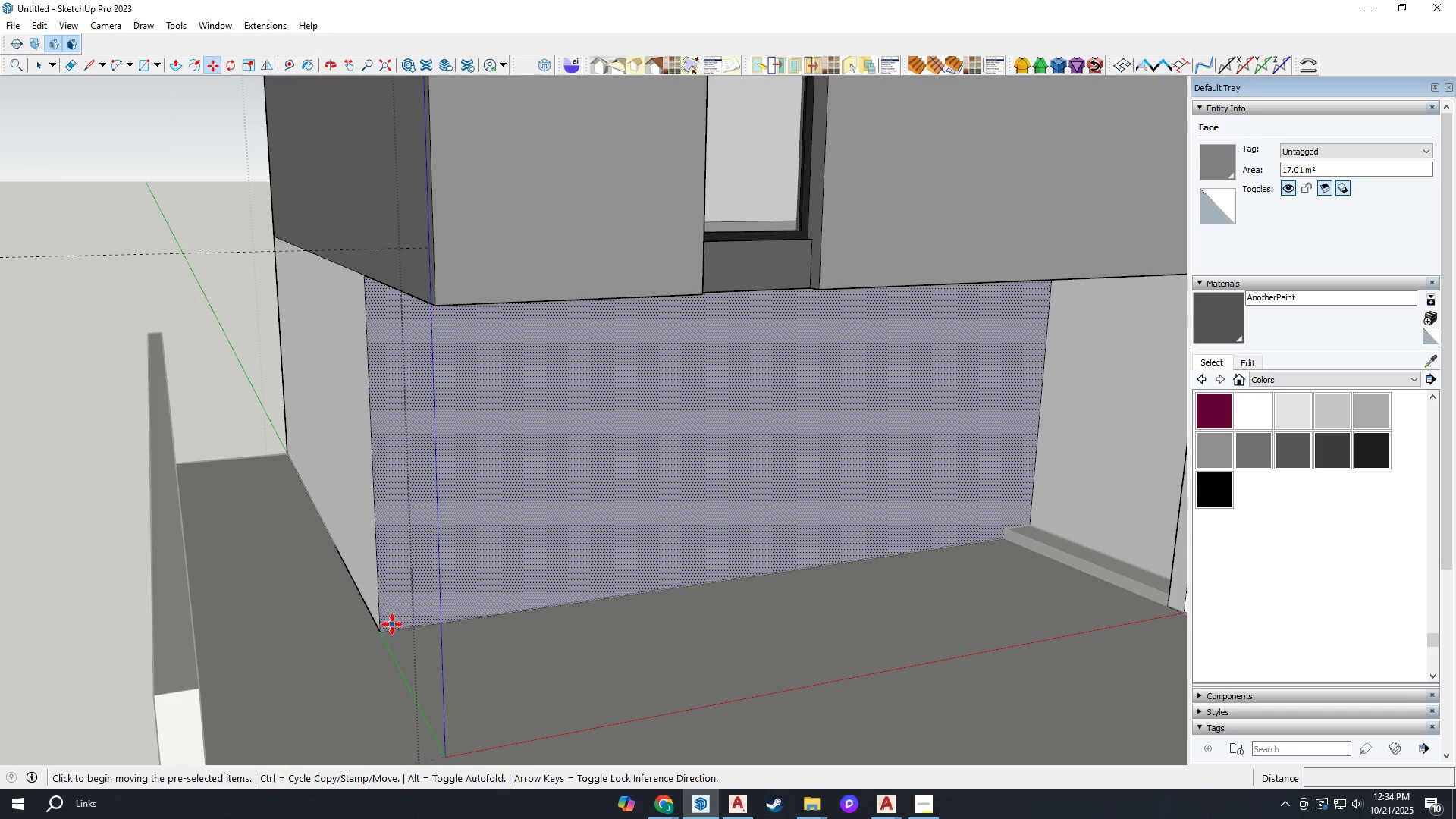 
key(M)
 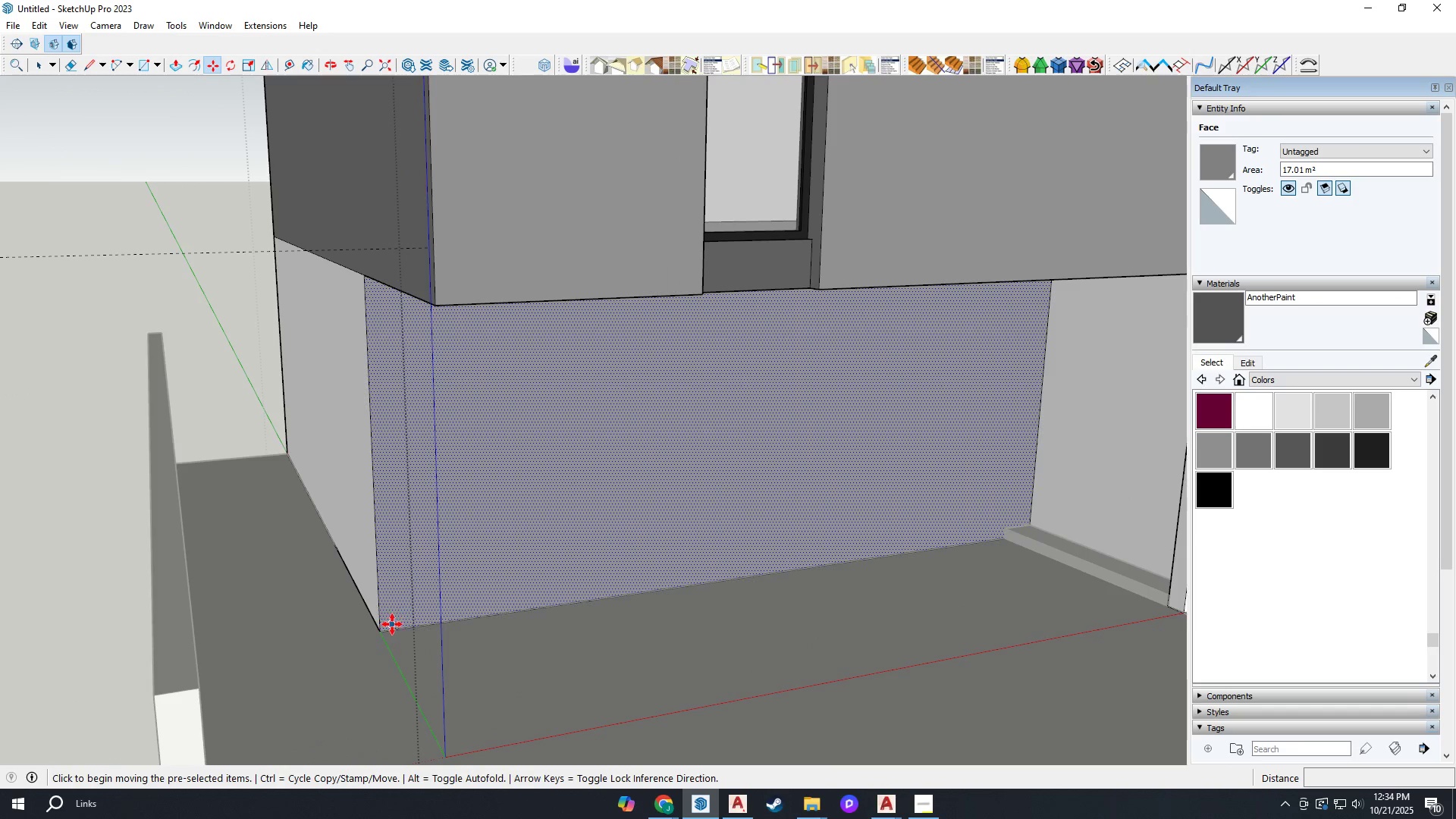 
key(Control+ControlLeft)
 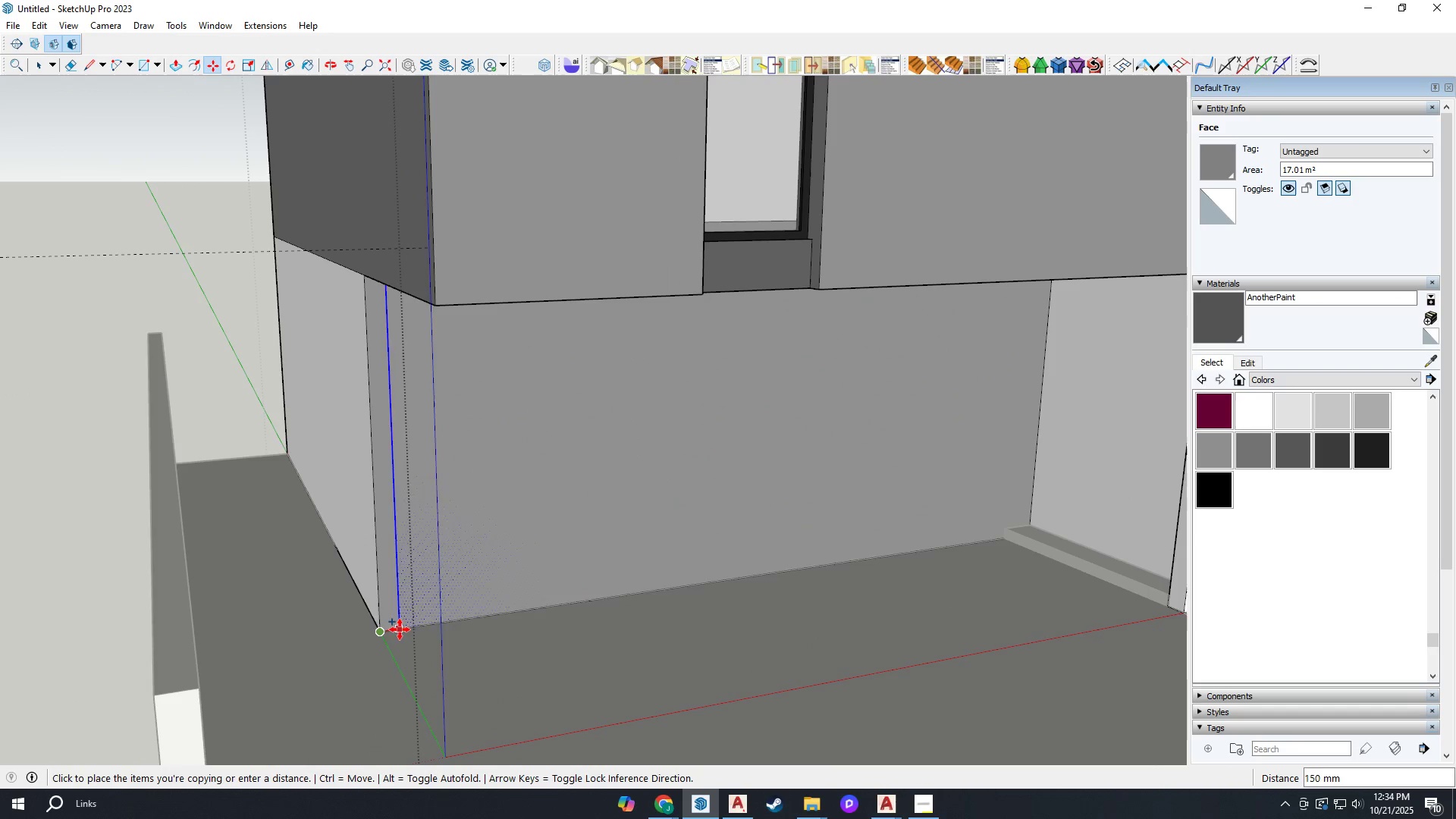 
scroll: coordinate [679, 560], scroll_direction: down, amount: 24.0
 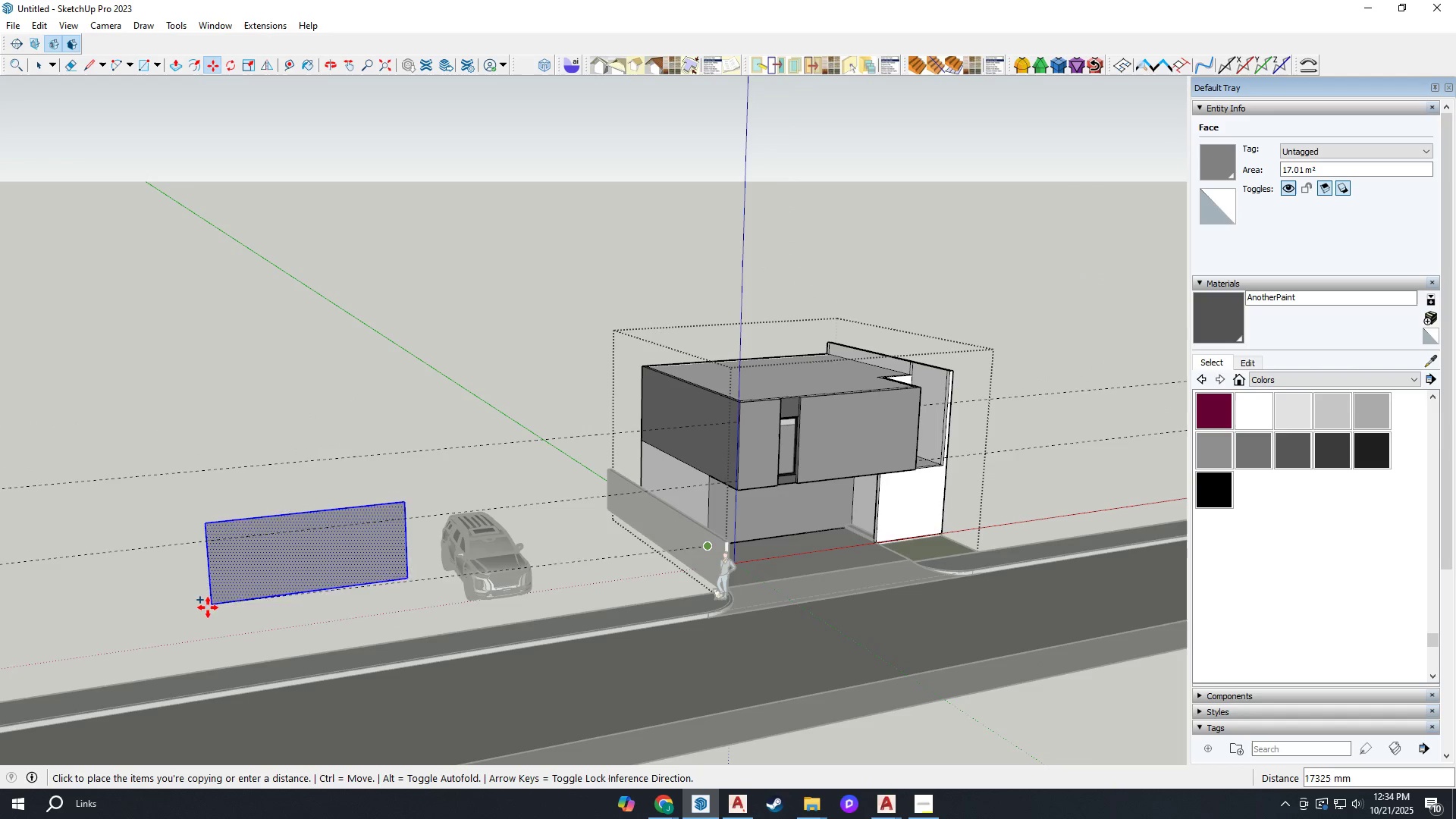 
left_click([204, 611])
 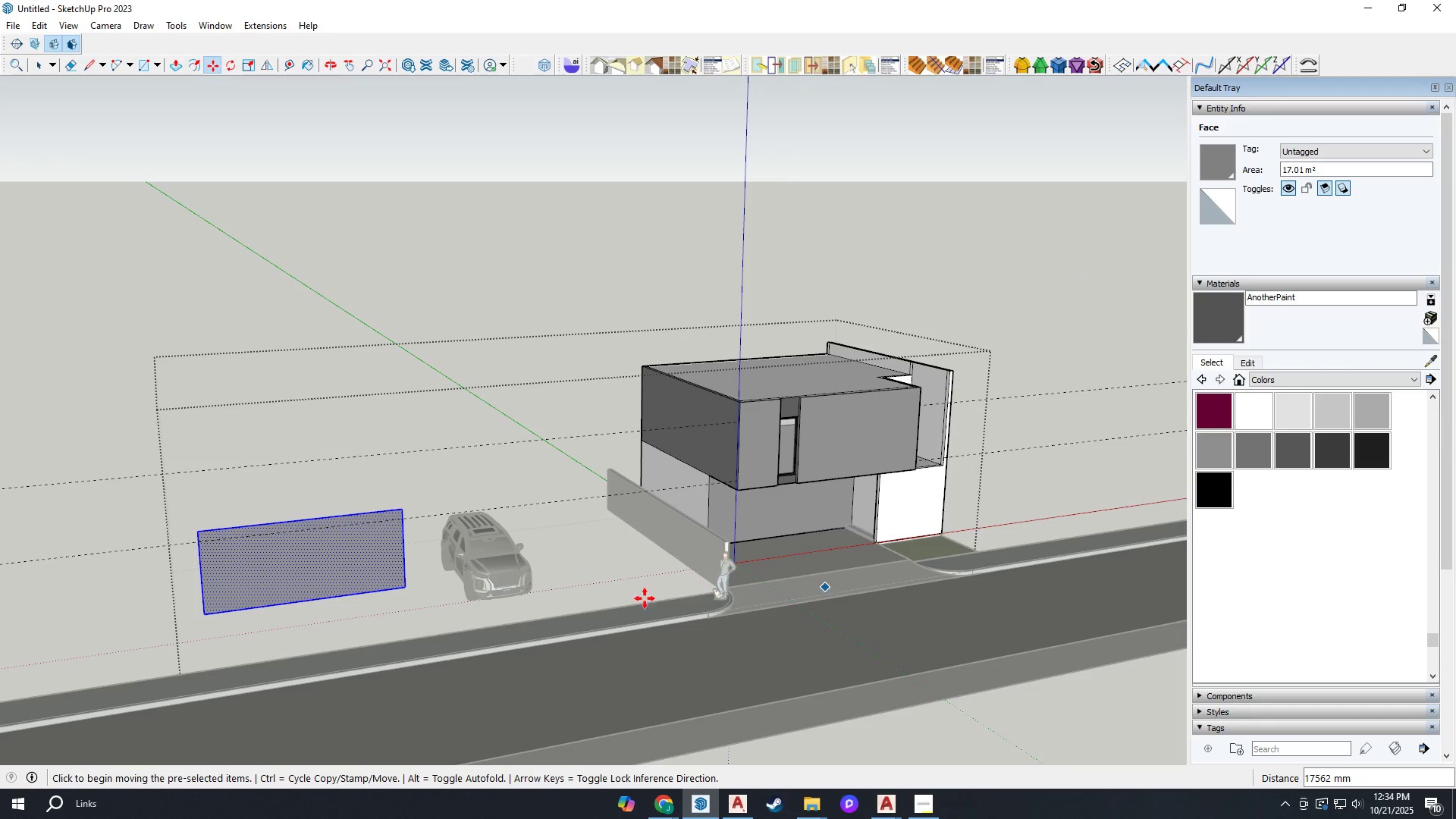 
scroll: coordinate [174, 569], scroll_direction: up, amount: 14.0
 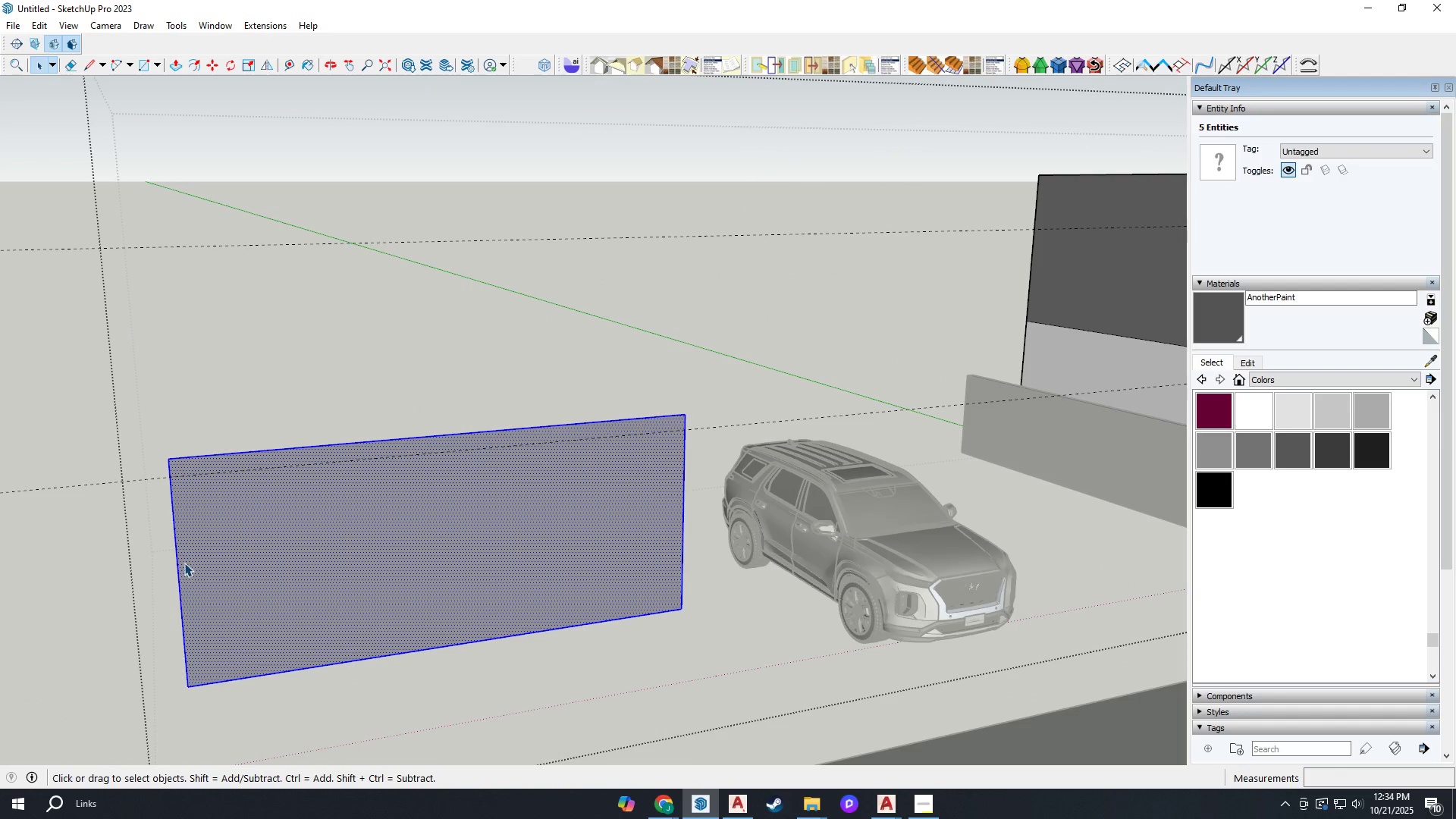 
key(Space)
 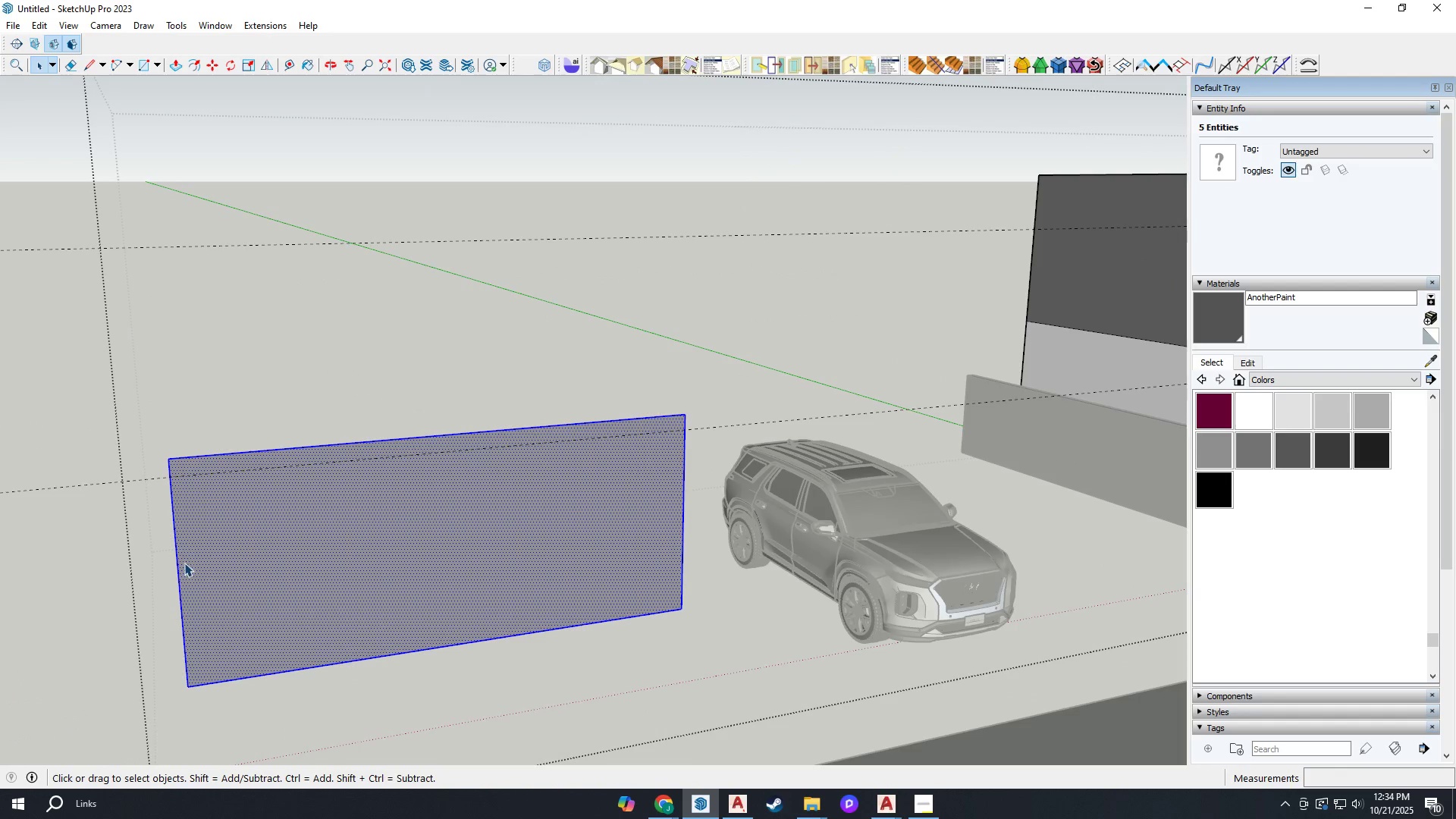 
scroll: coordinate [194, 523], scroll_direction: up, amount: 2.0
 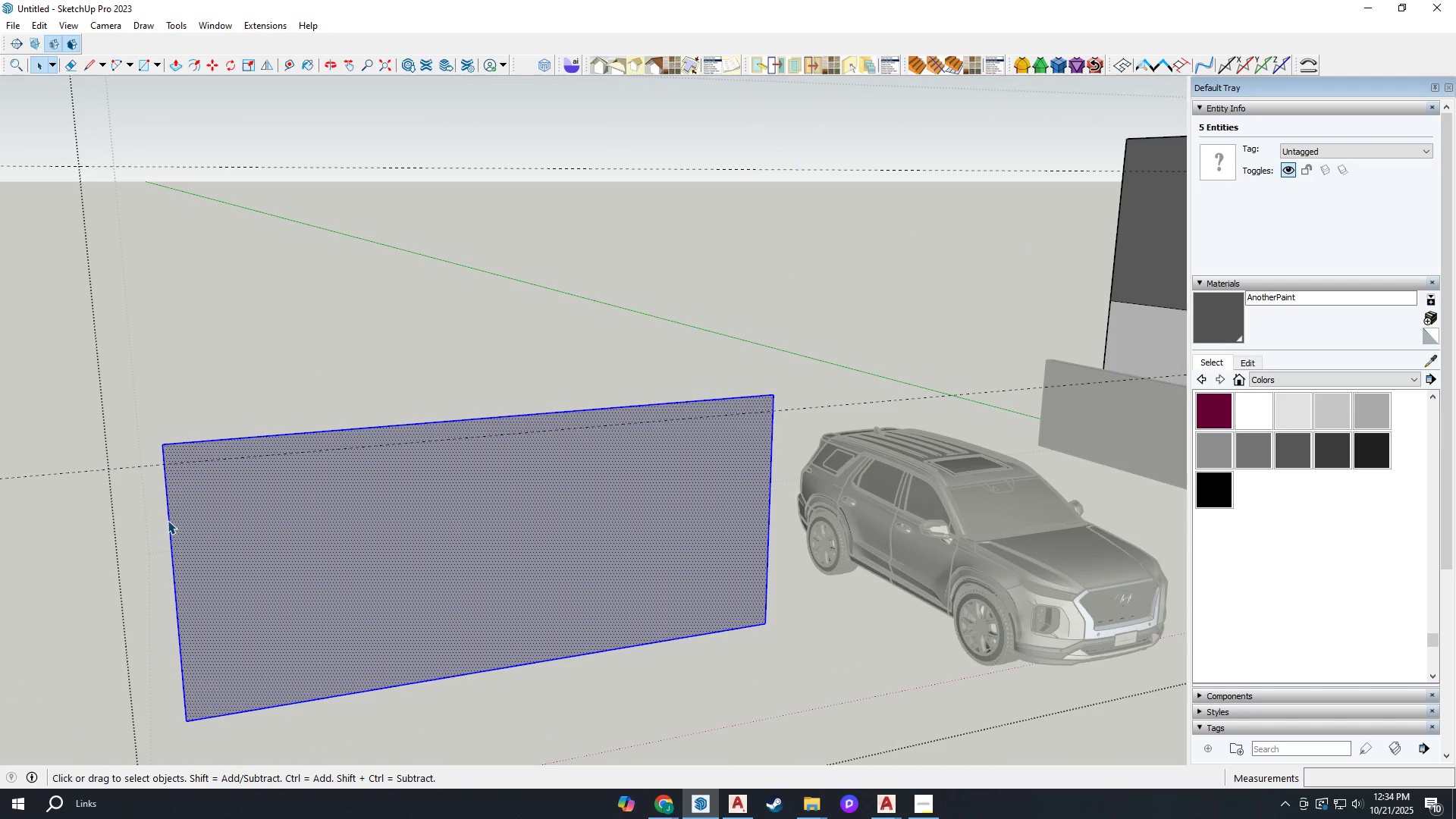 
left_click([168, 520])
 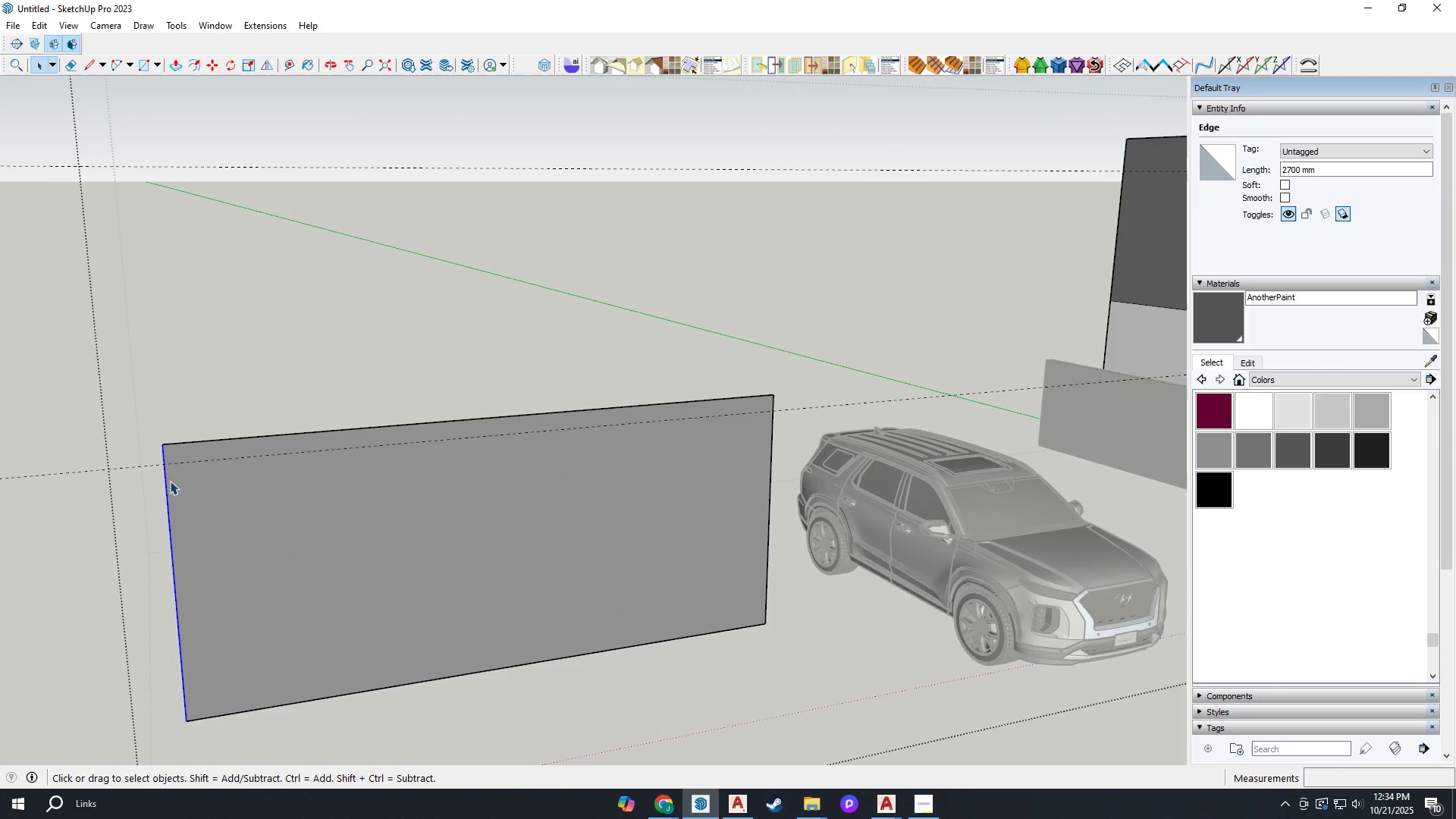 
scroll: coordinate [228, 581], scroll_direction: up, amount: 4.0
 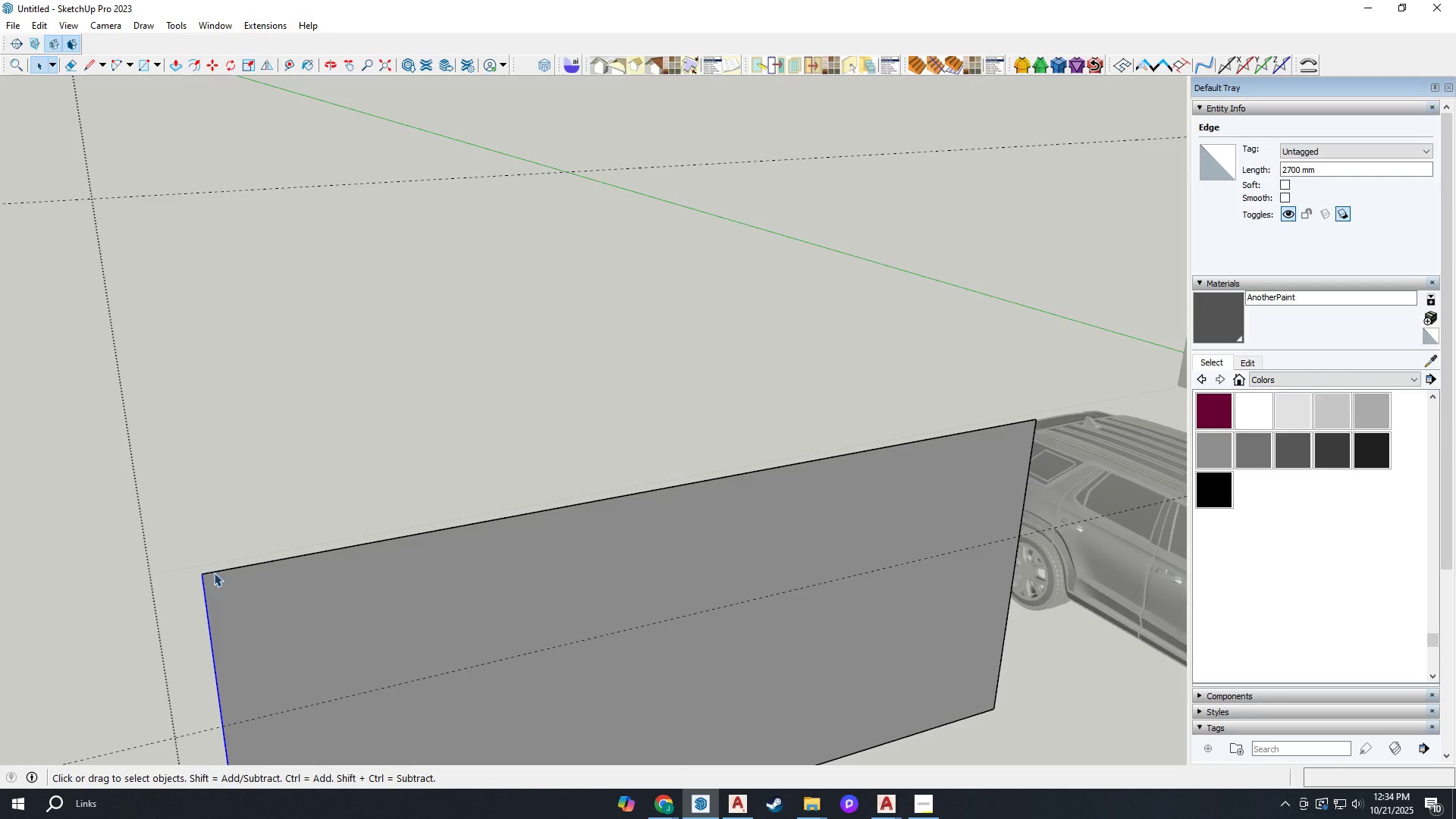 
left_click([214, 573])
 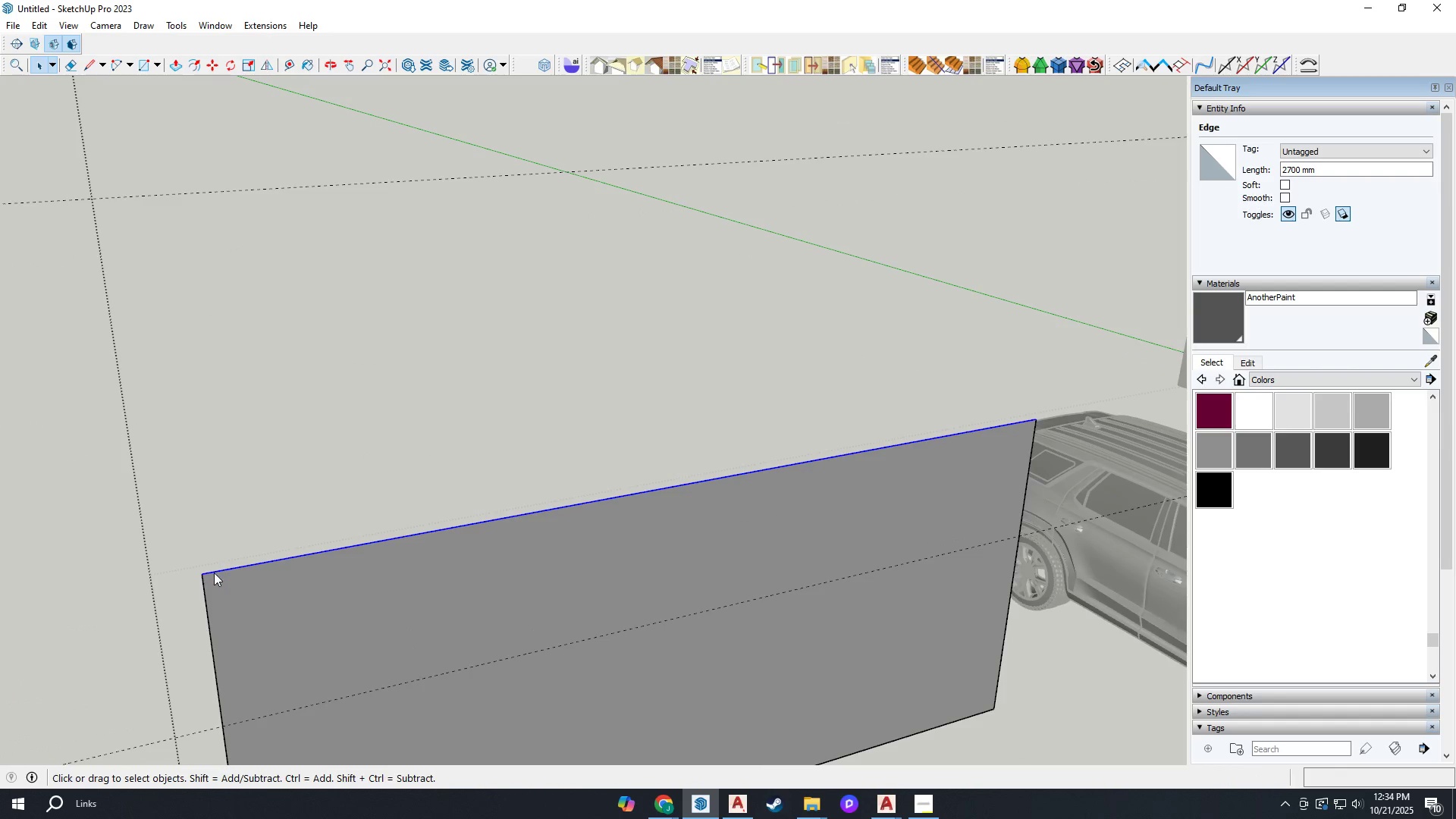 
right_click([214, 573])
 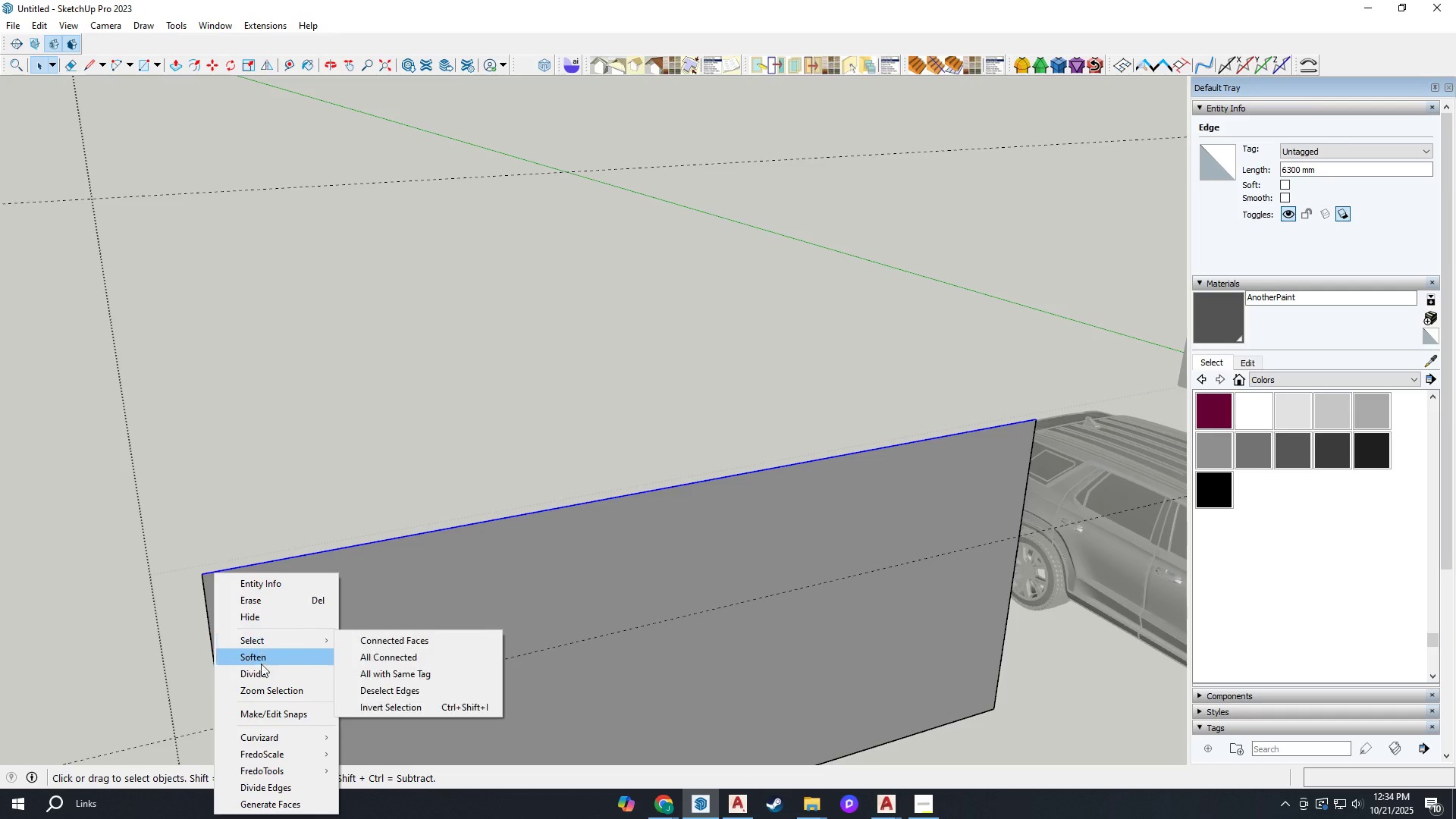 
left_click([259, 670])
 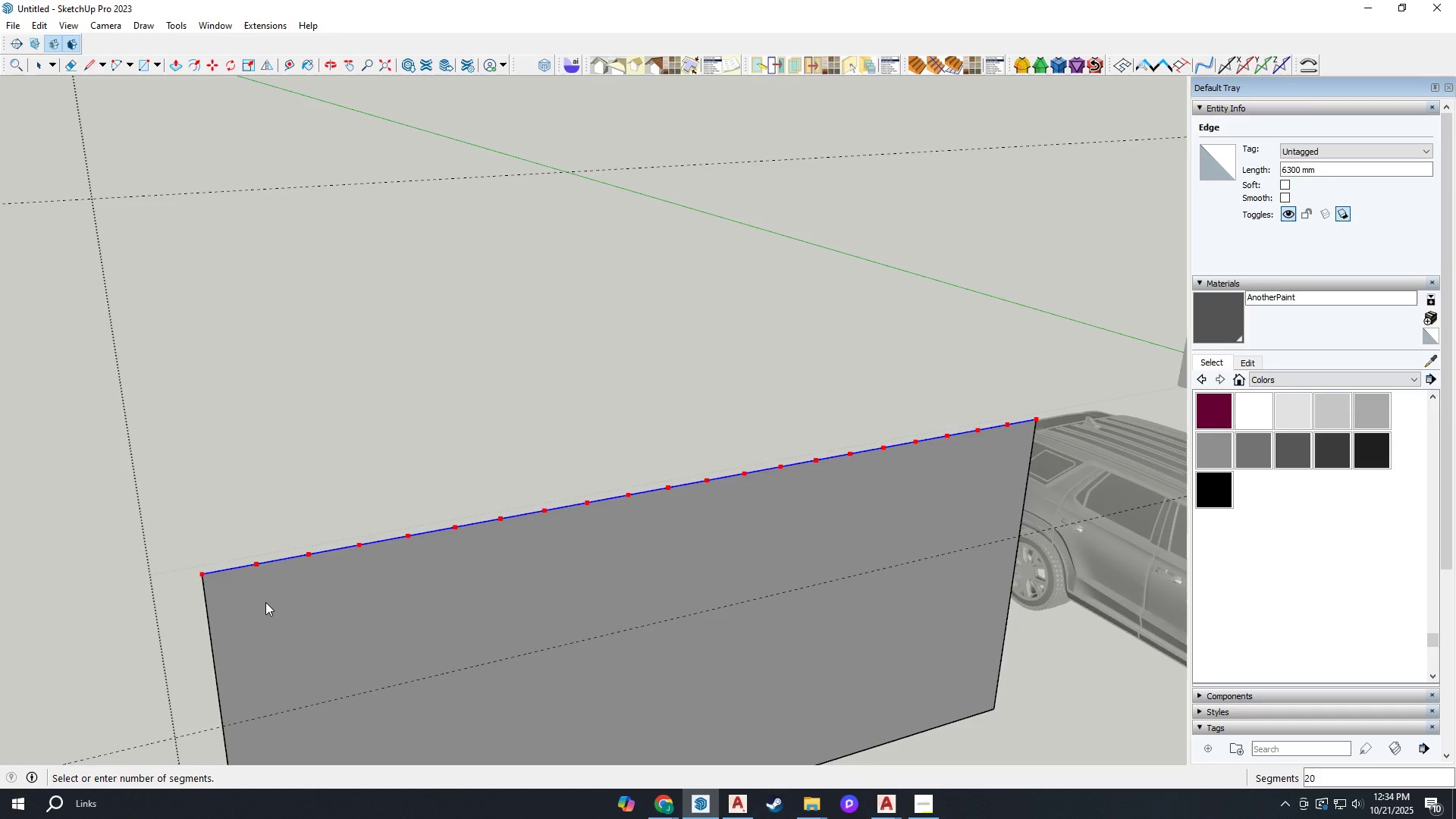 
scroll: coordinate [265, 602], scroll_direction: down, amount: 3.0
 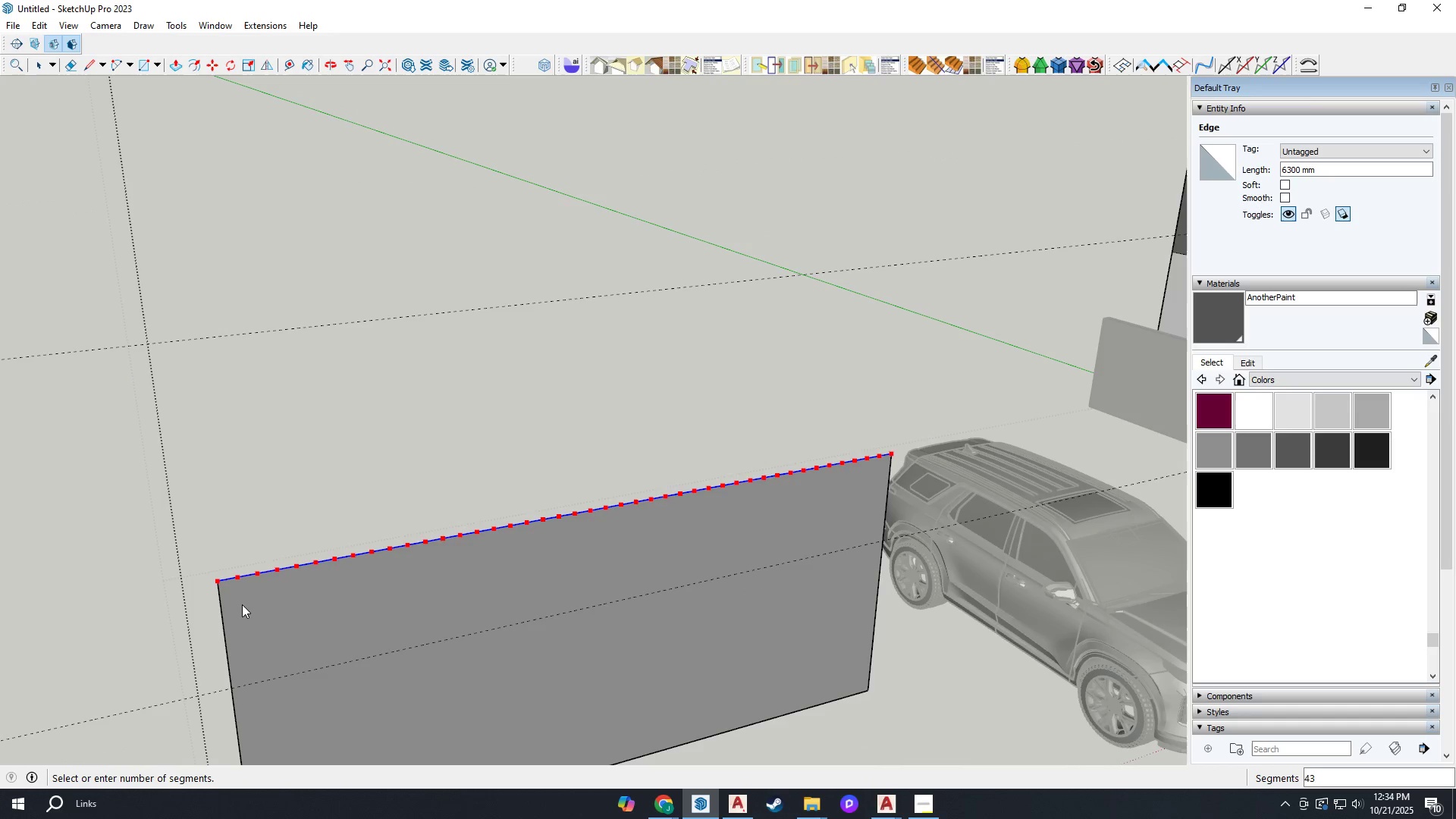 
scroll: coordinate [224, 584], scroll_direction: up, amount: 6.0
 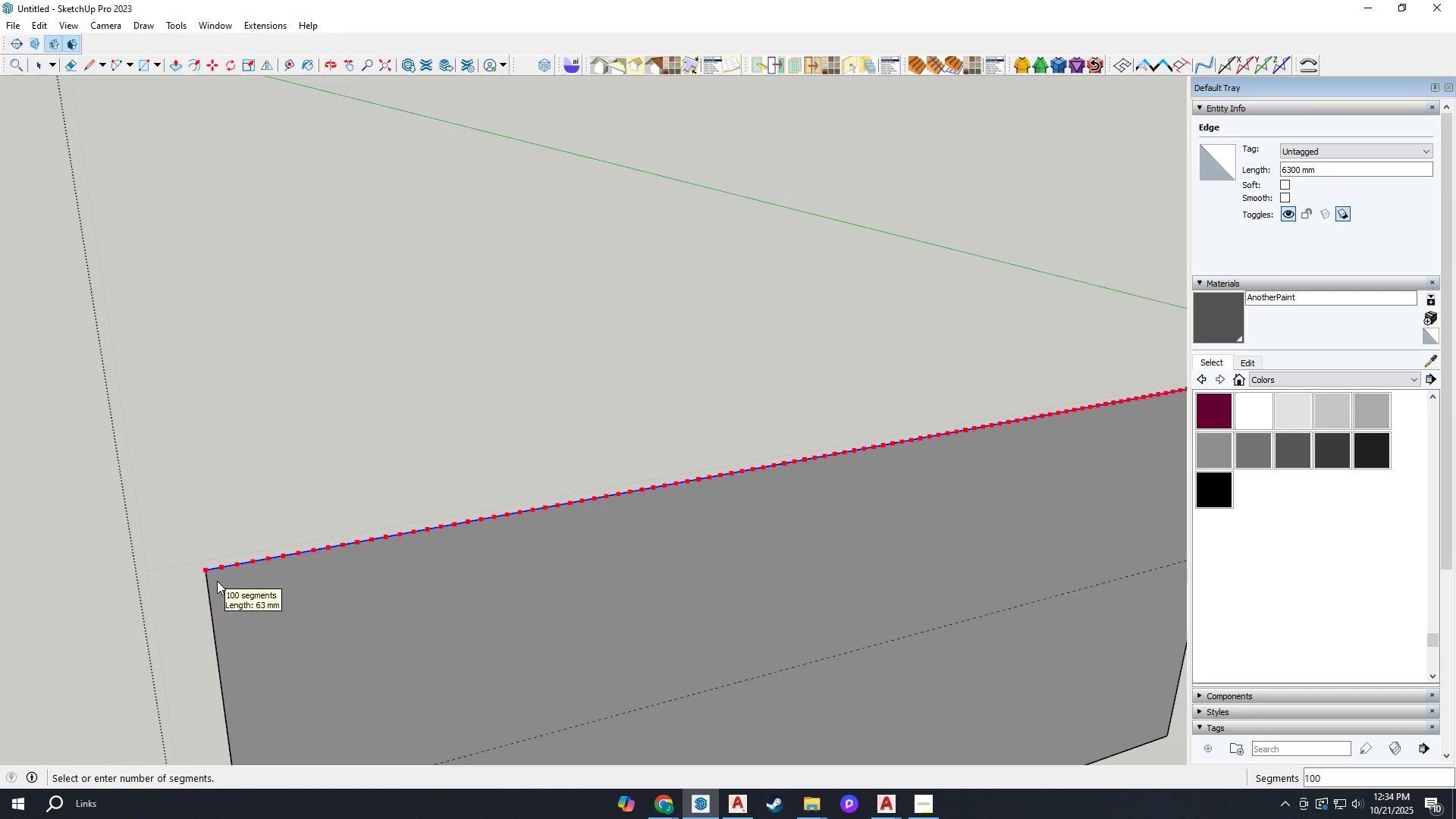 
left_click([217, 581])
 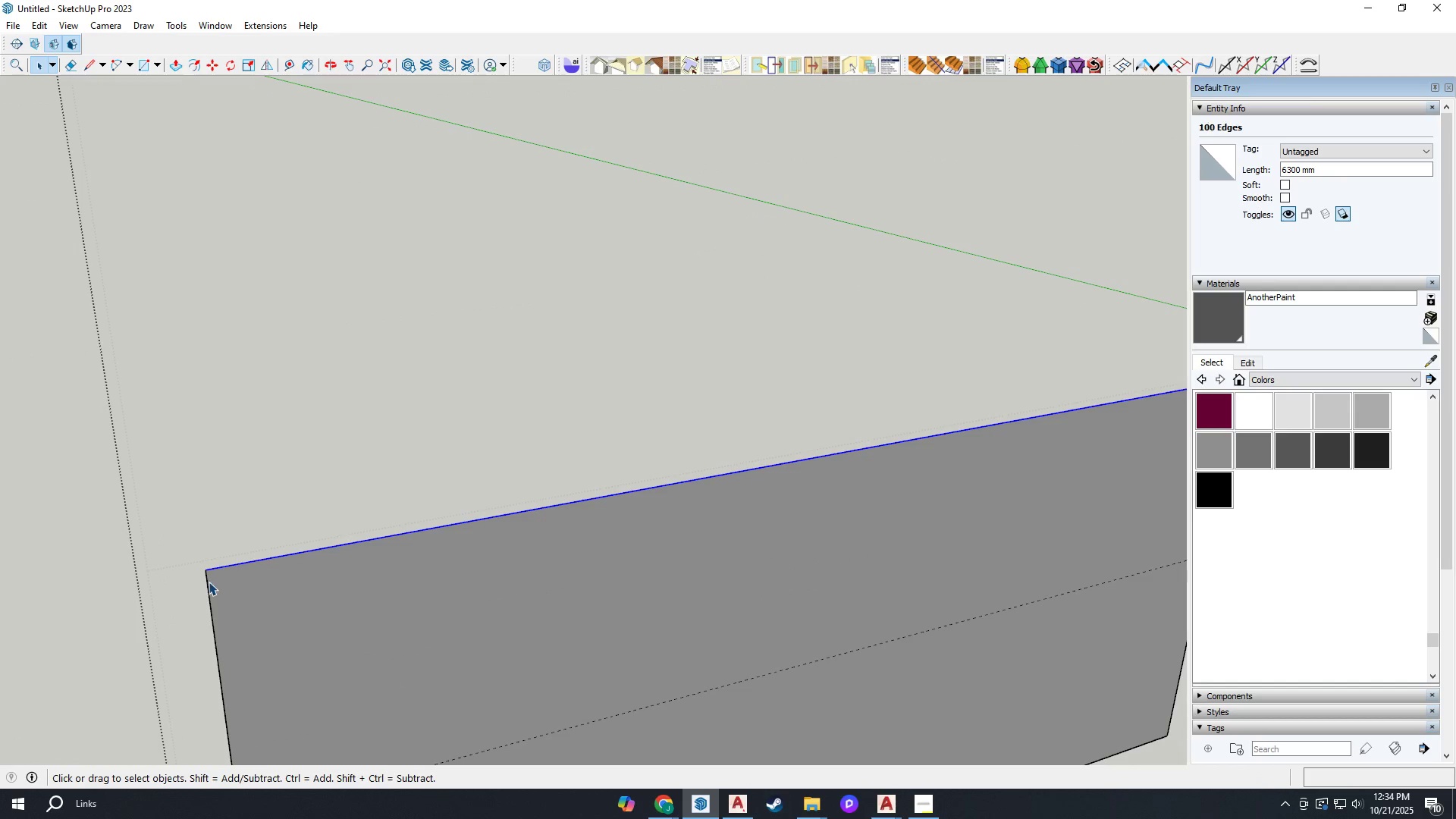 
left_click([207, 582])
 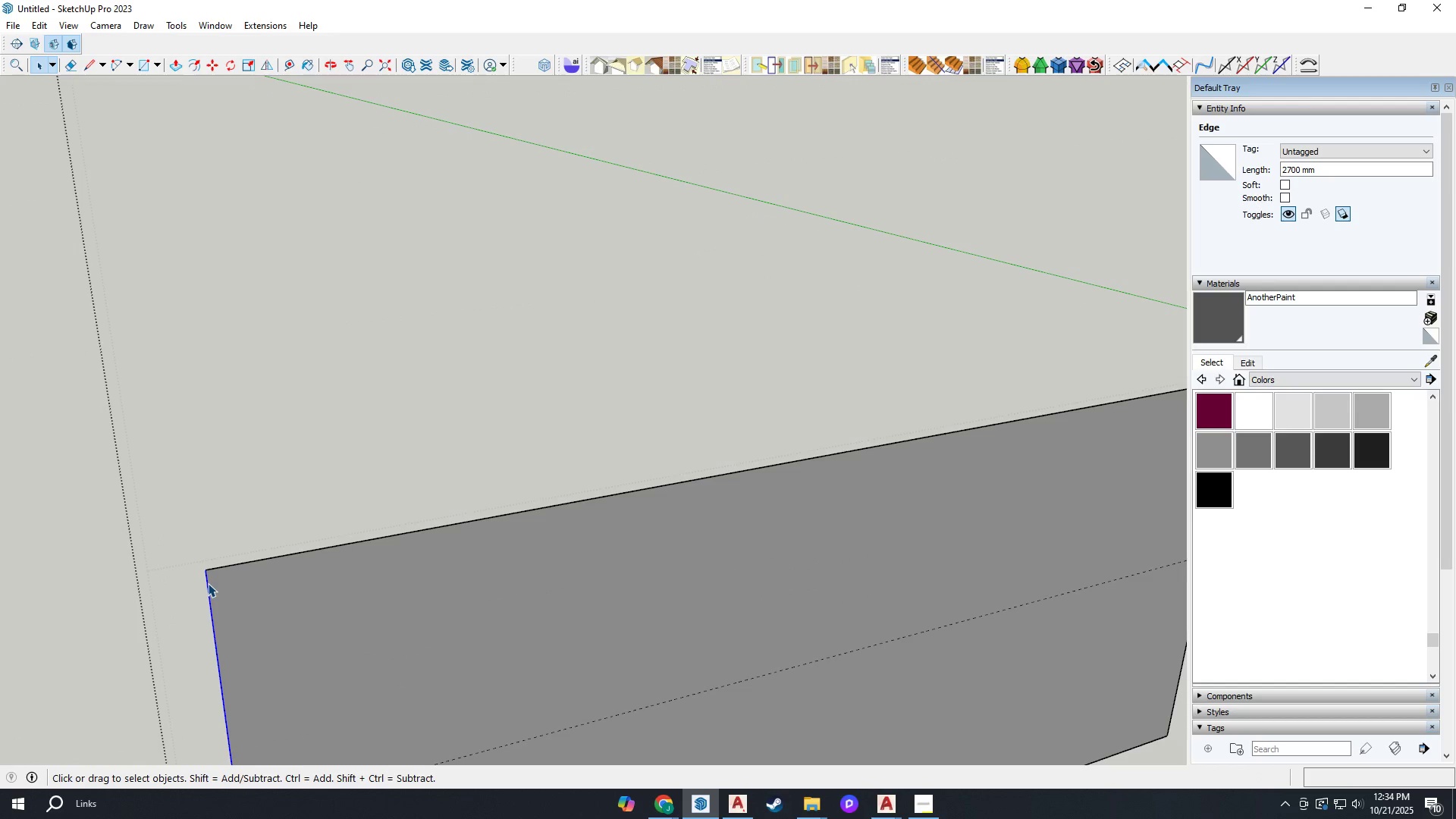 
key(M)
 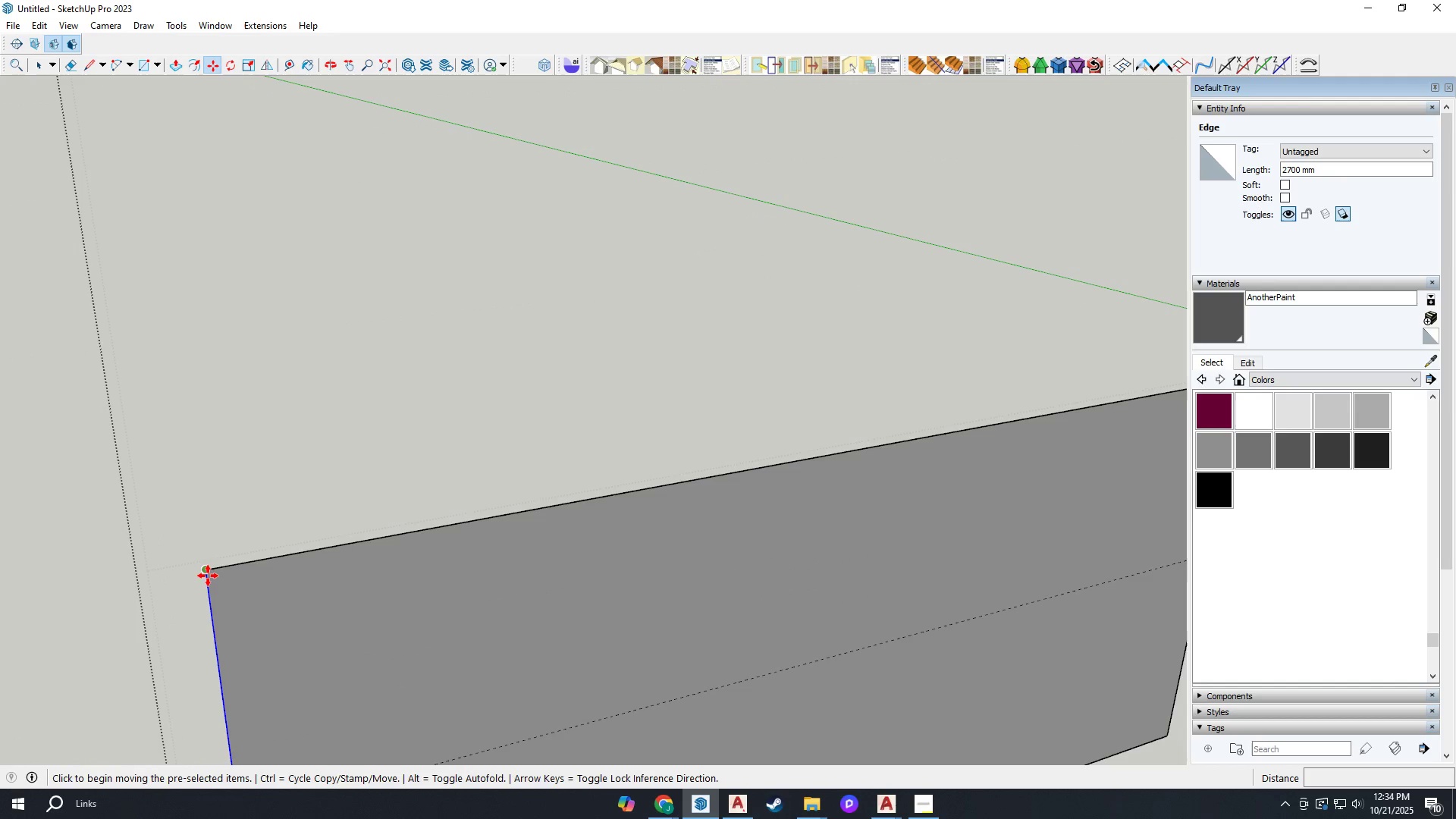 
key(Control+ControlLeft)
 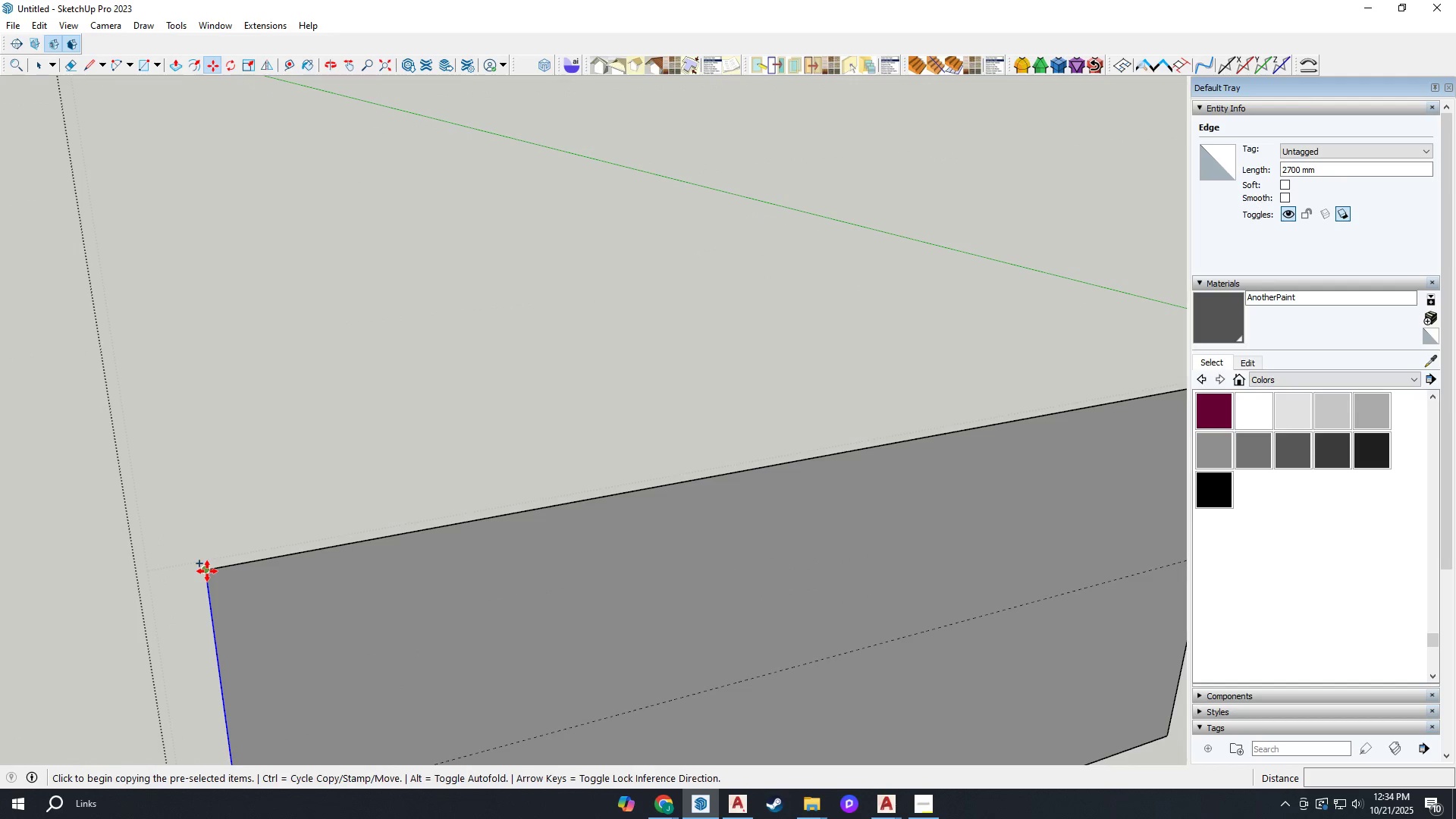 
left_click([207, 571])
 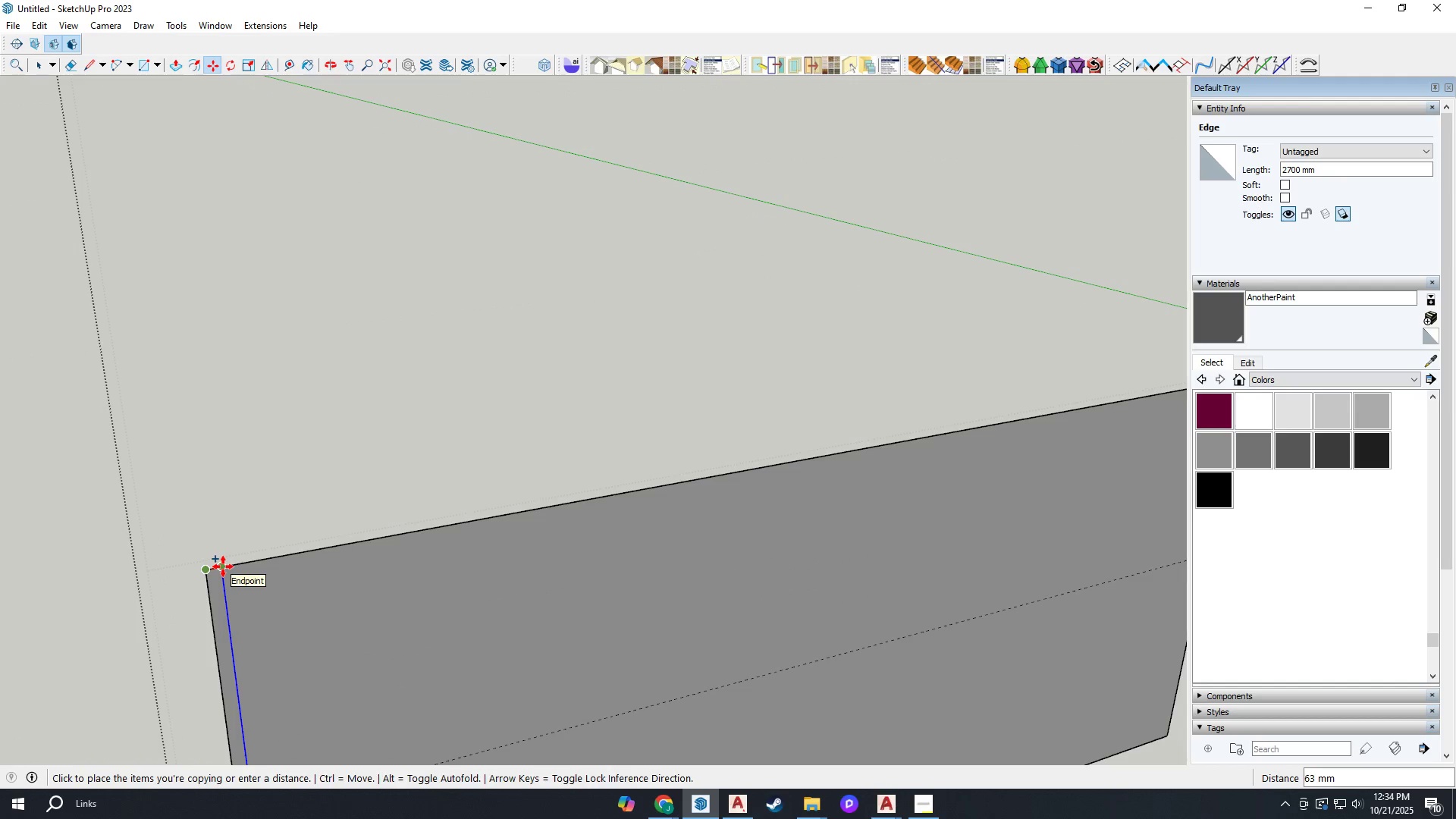 
left_click([223, 566])
 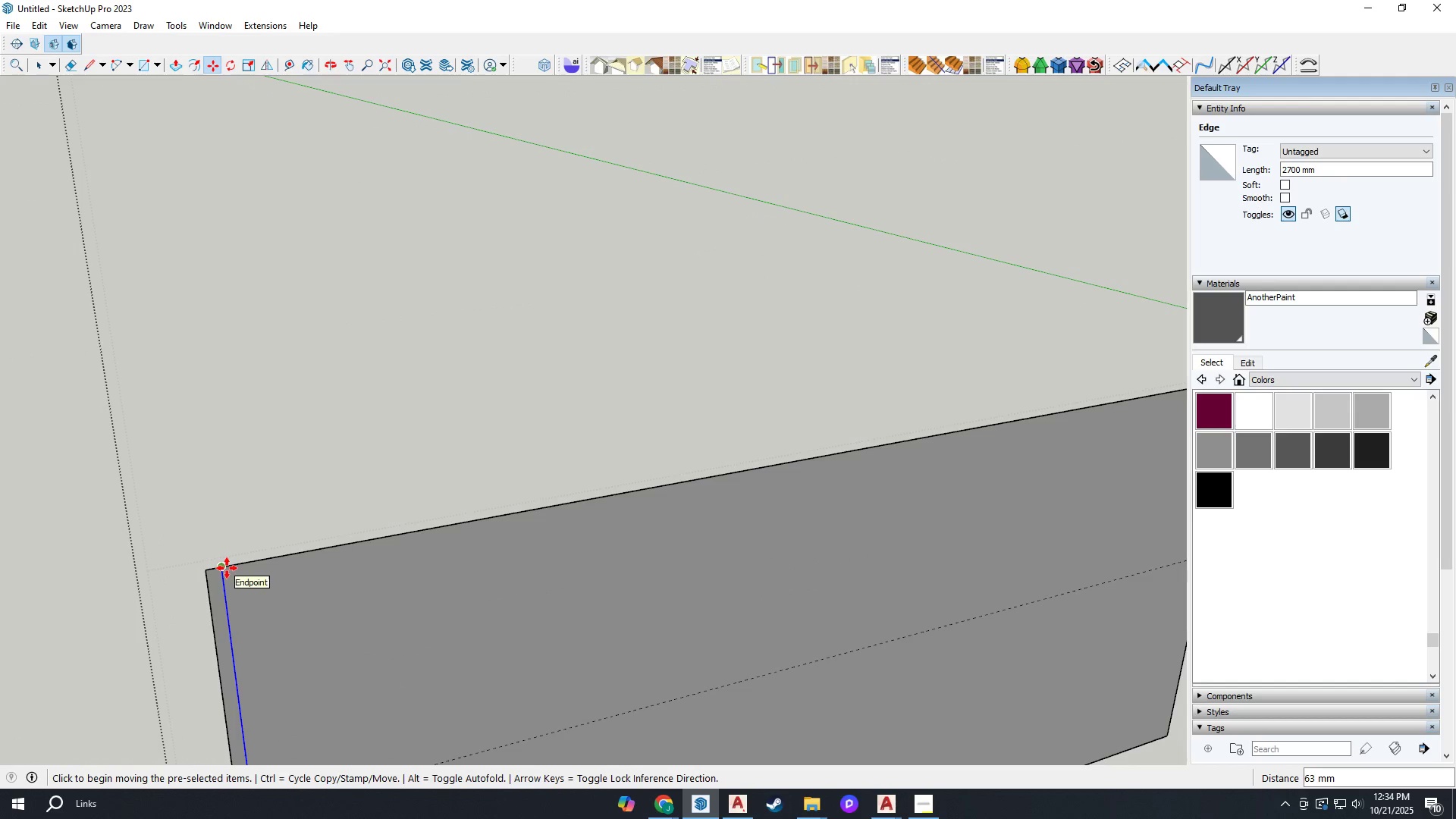 
type(x100)
 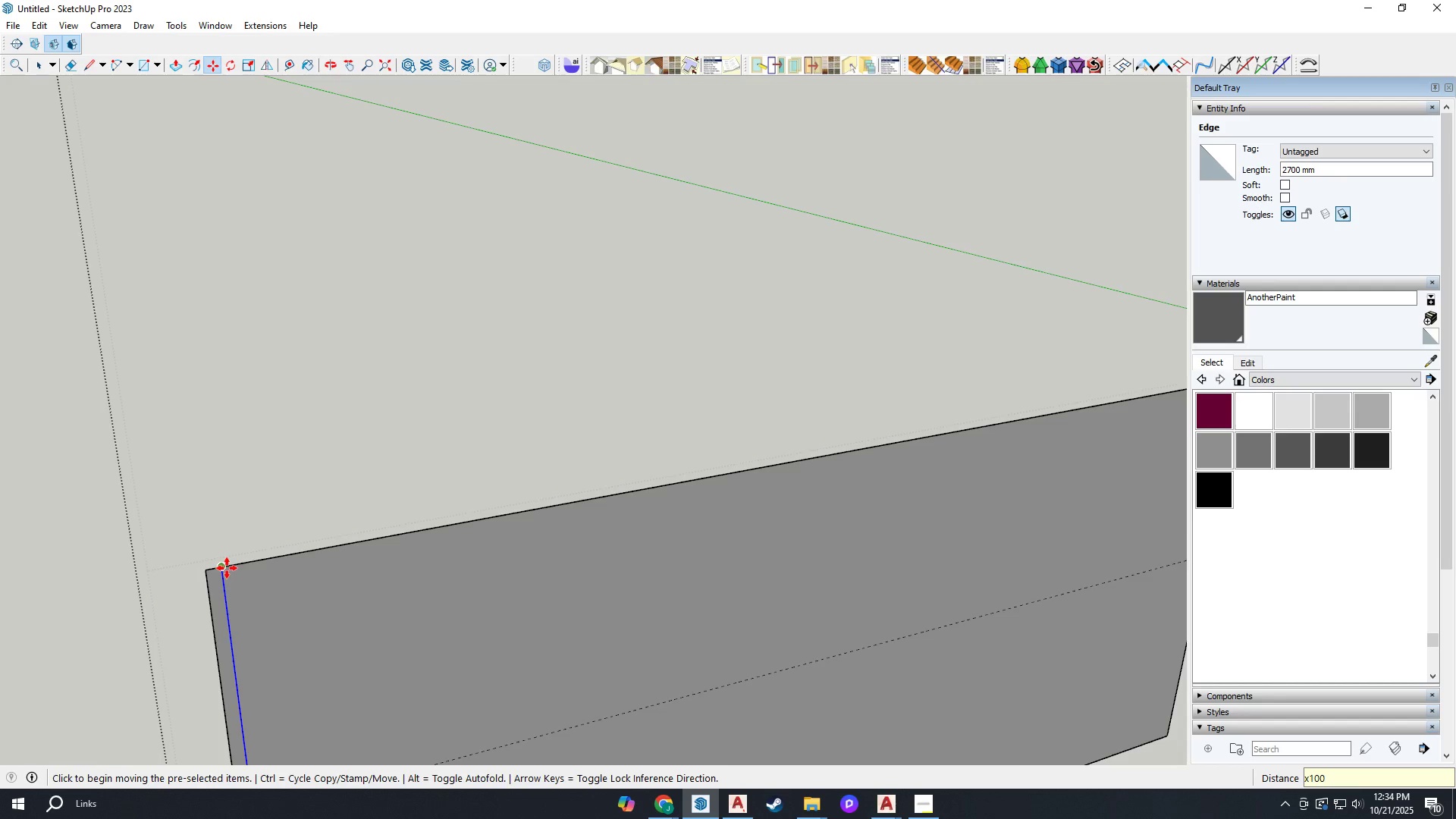 
key(Enter)
 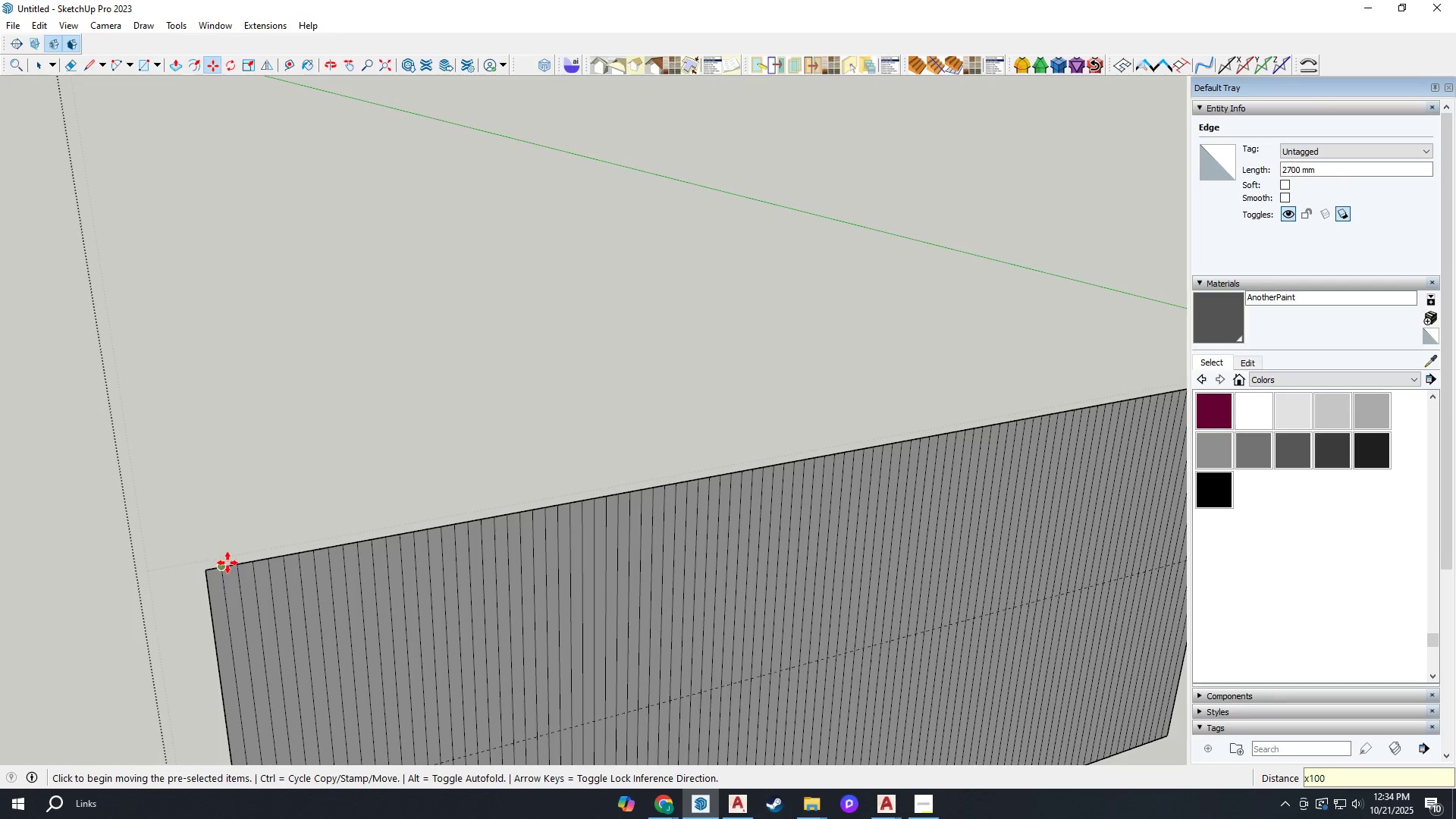 
scroll: coordinate [315, 628], scroll_direction: down, amount: 6.0
 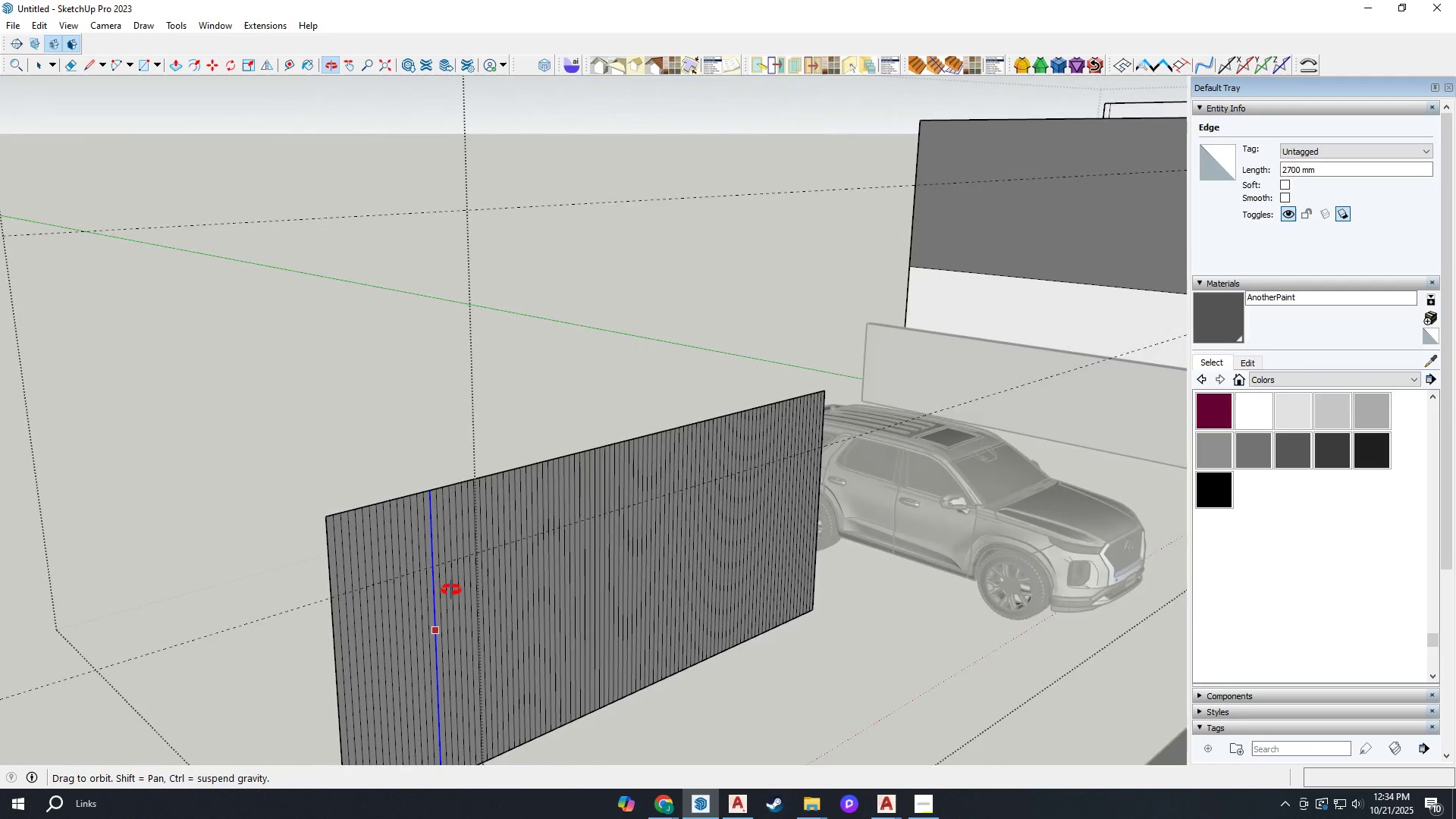 
scroll: coordinate [274, 475], scroll_direction: up, amount: 11.0
 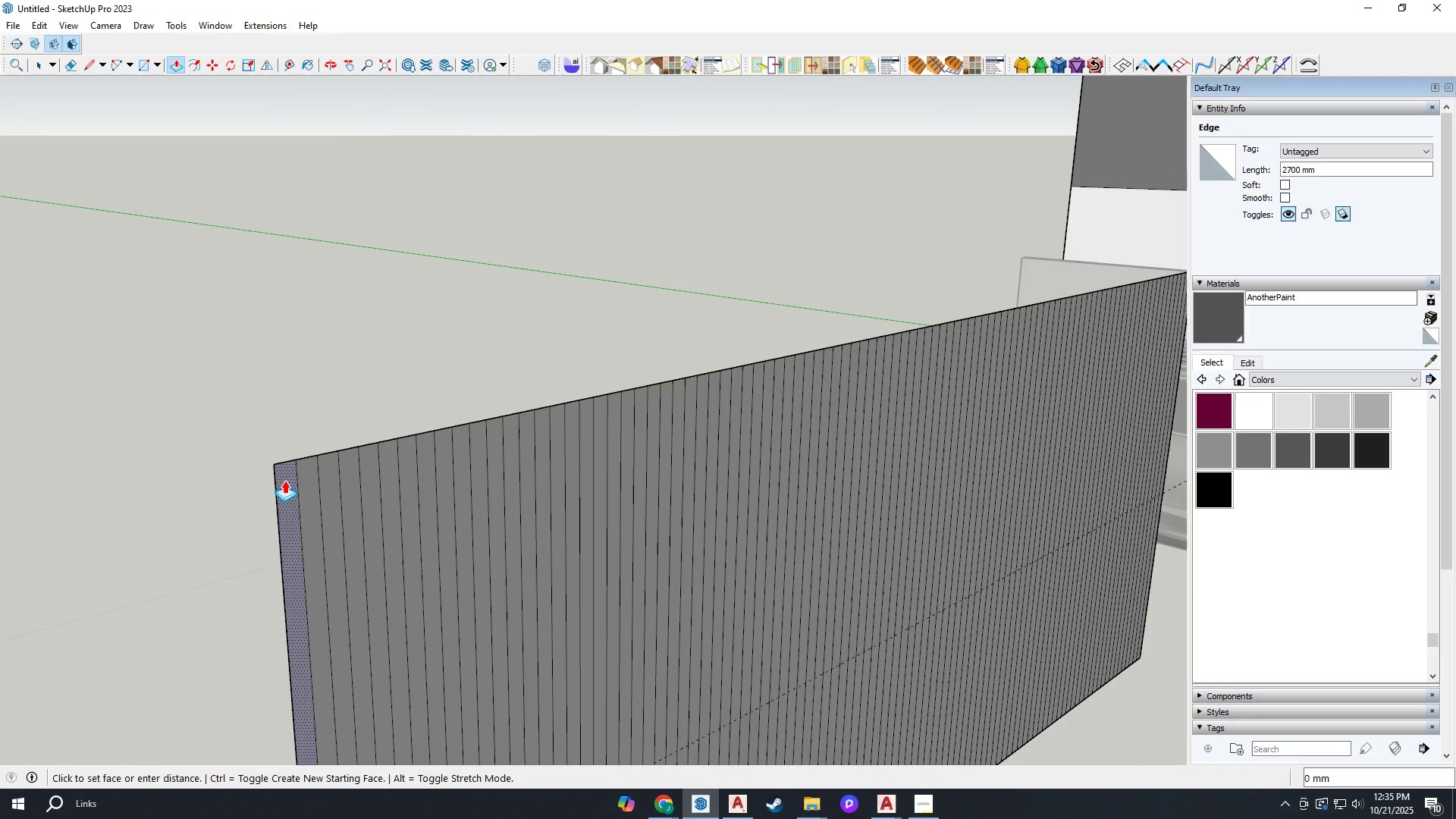 
key(P)
 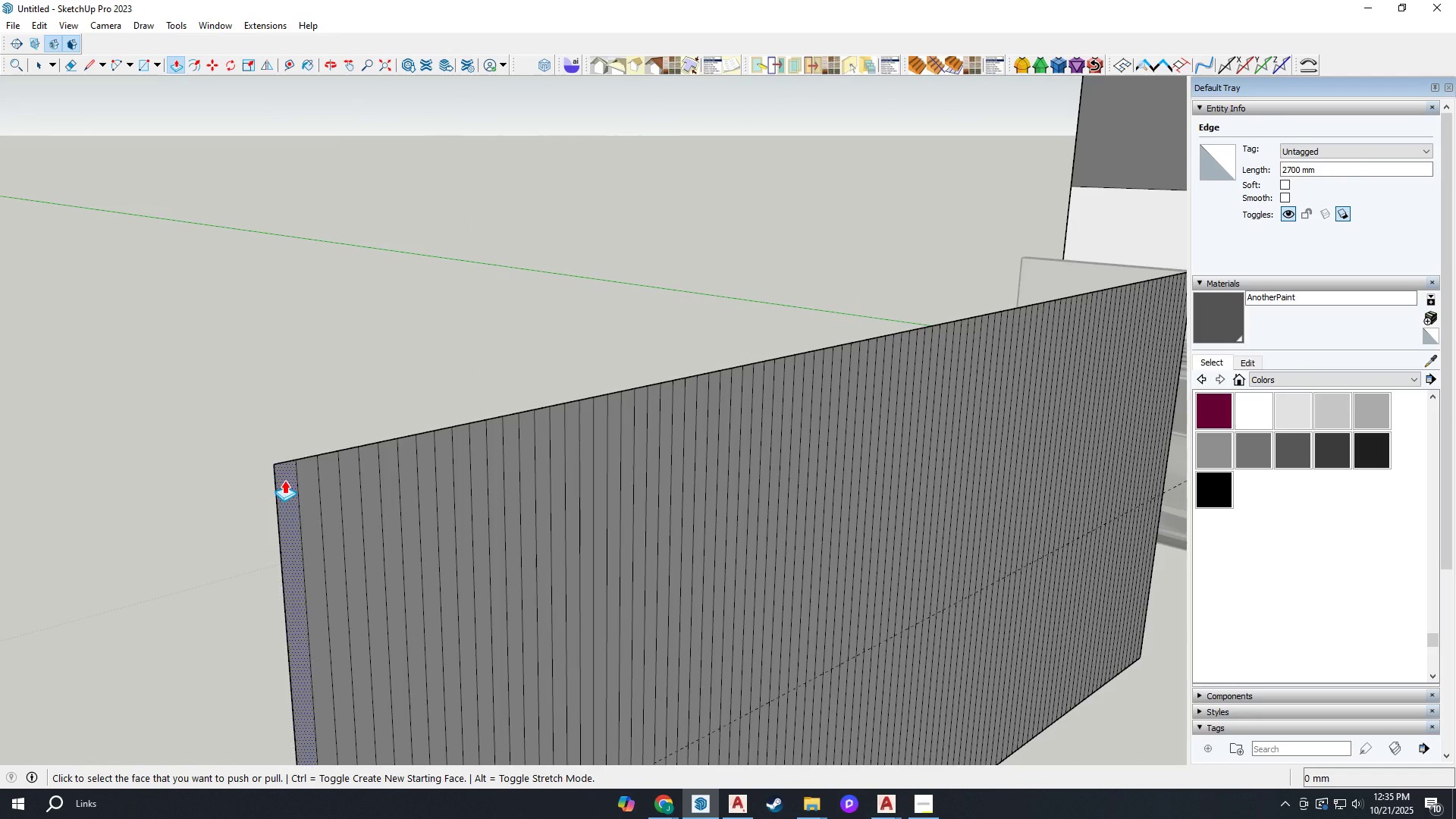 
left_click([284, 480])
 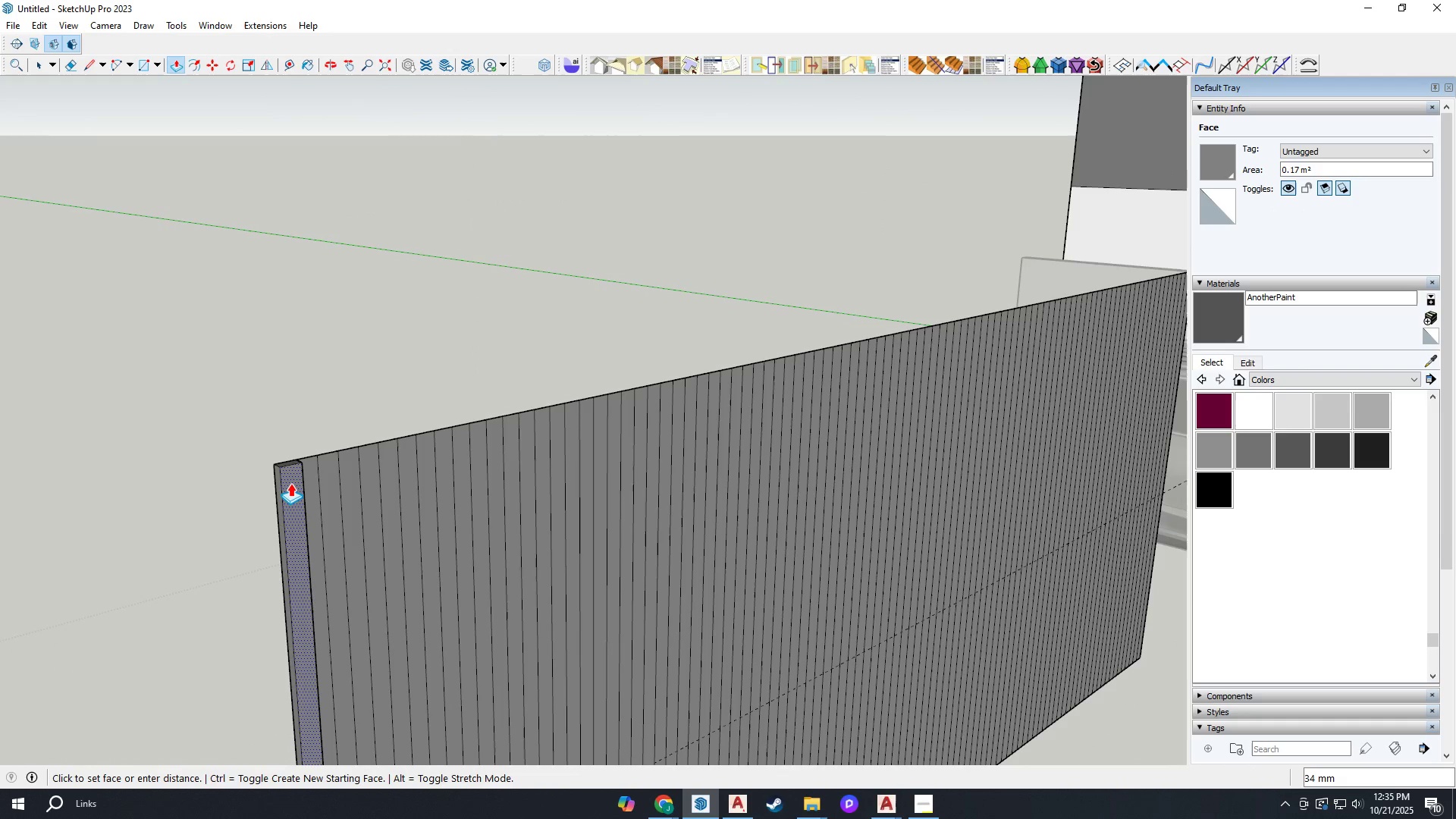 
key(Space)
 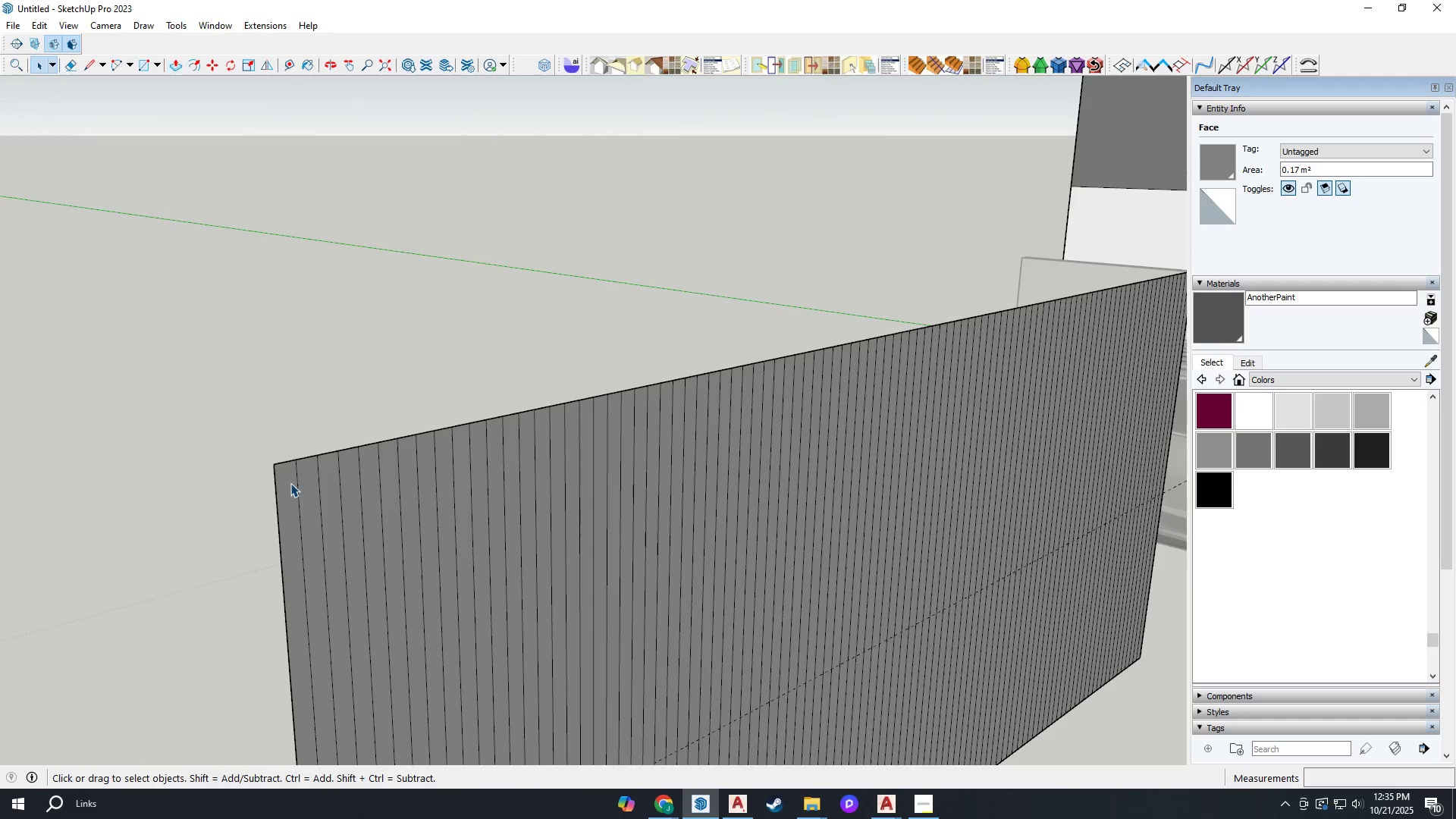 
scroll: coordinate [279, 523], scroll_direction: down, amount: 7.0
 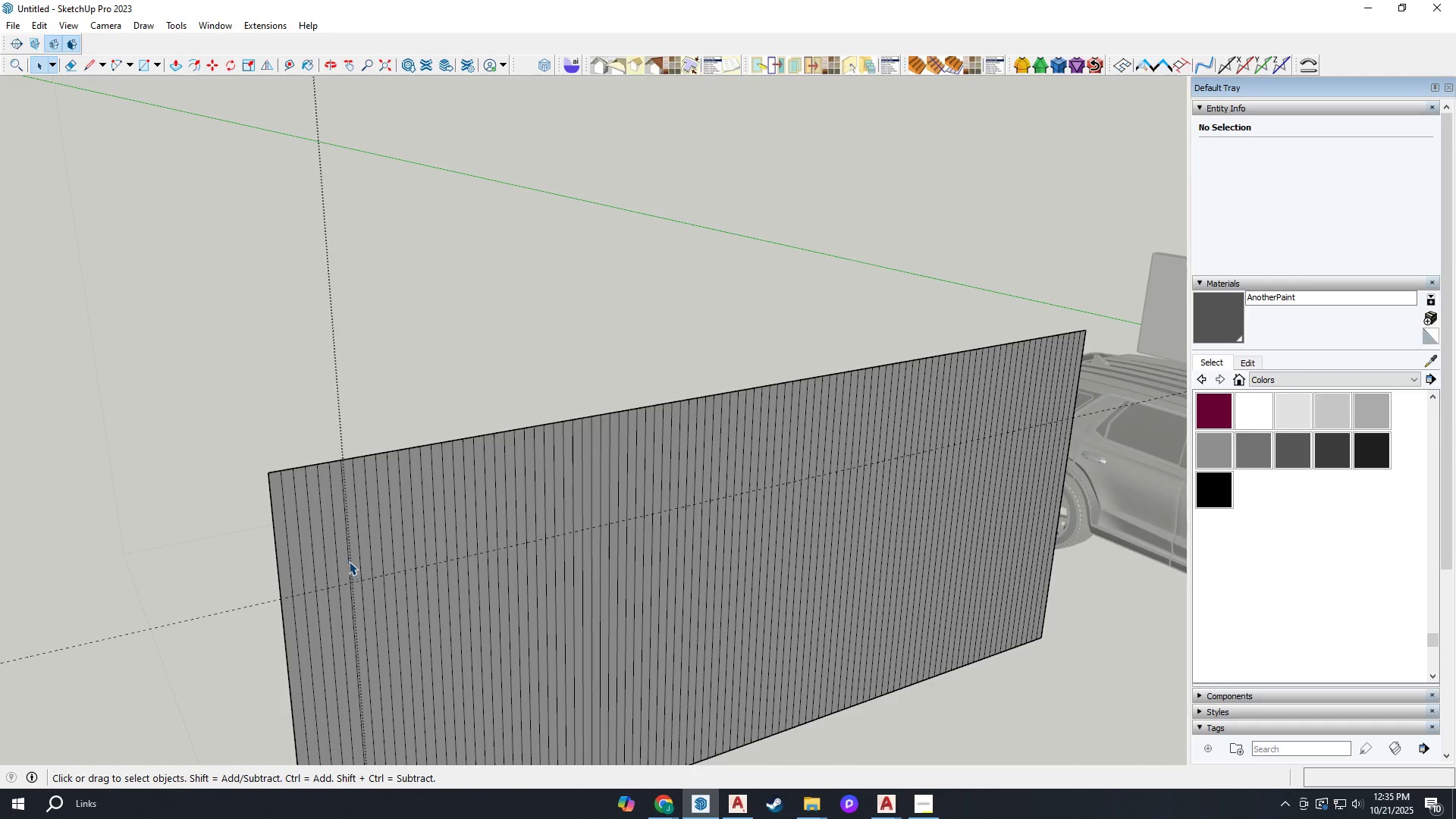 
scroll: coordinate [230, 479], scroll_direction: up, amount: 8.0
 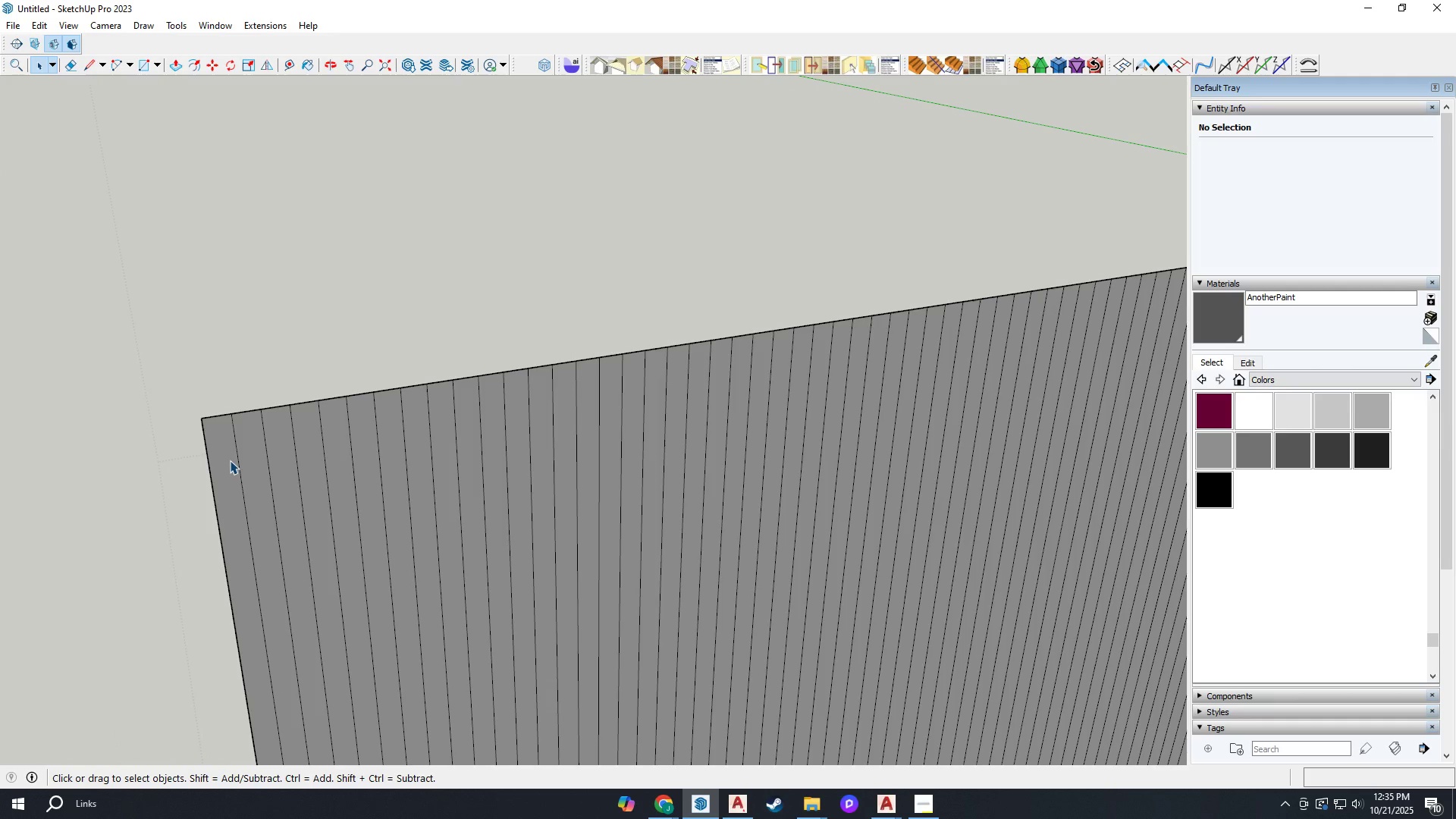 
left_click([228, 456])
 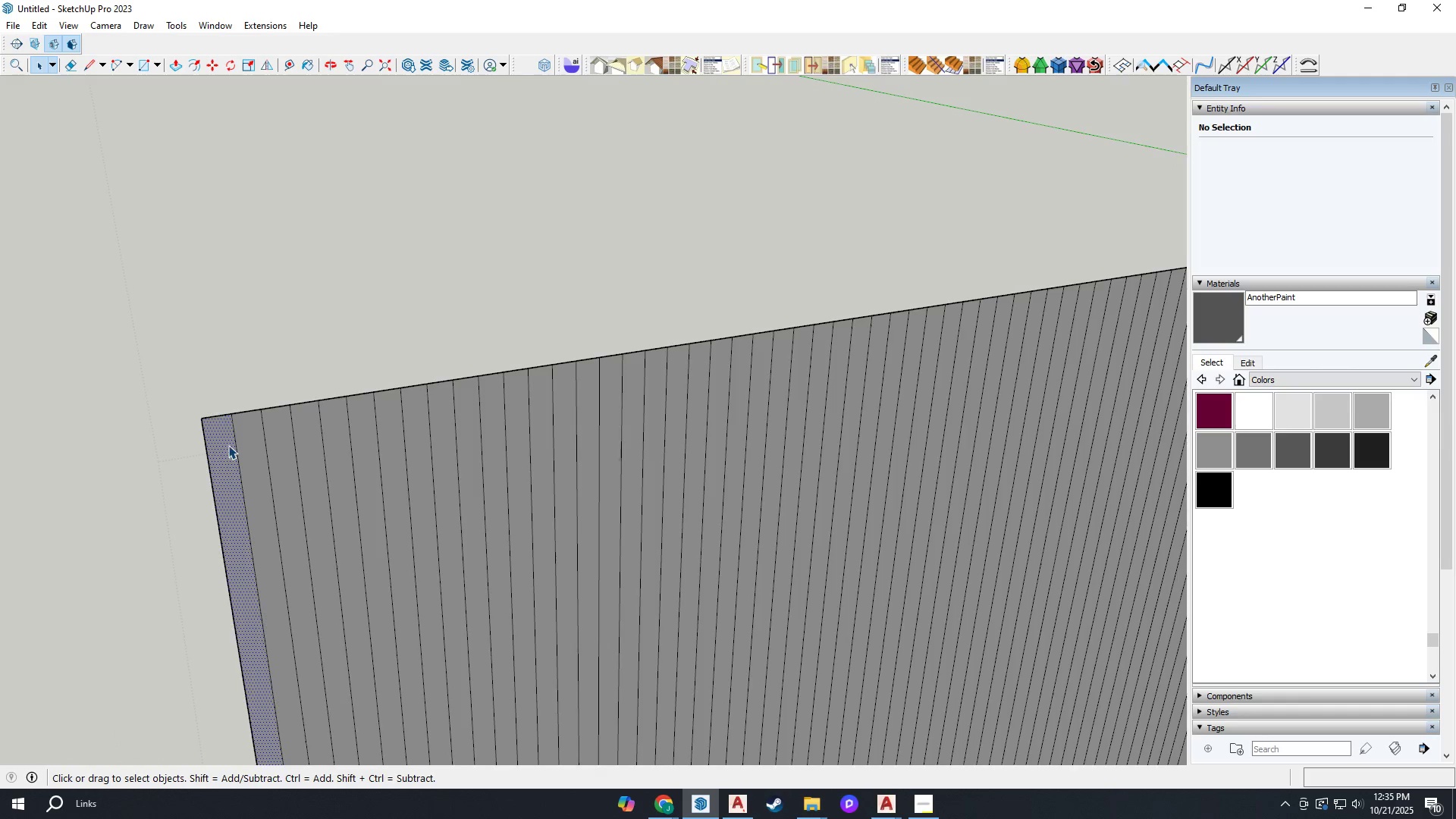 
scroll: coordinate [228, 445], scroll_direction: up, amount: 3.0
 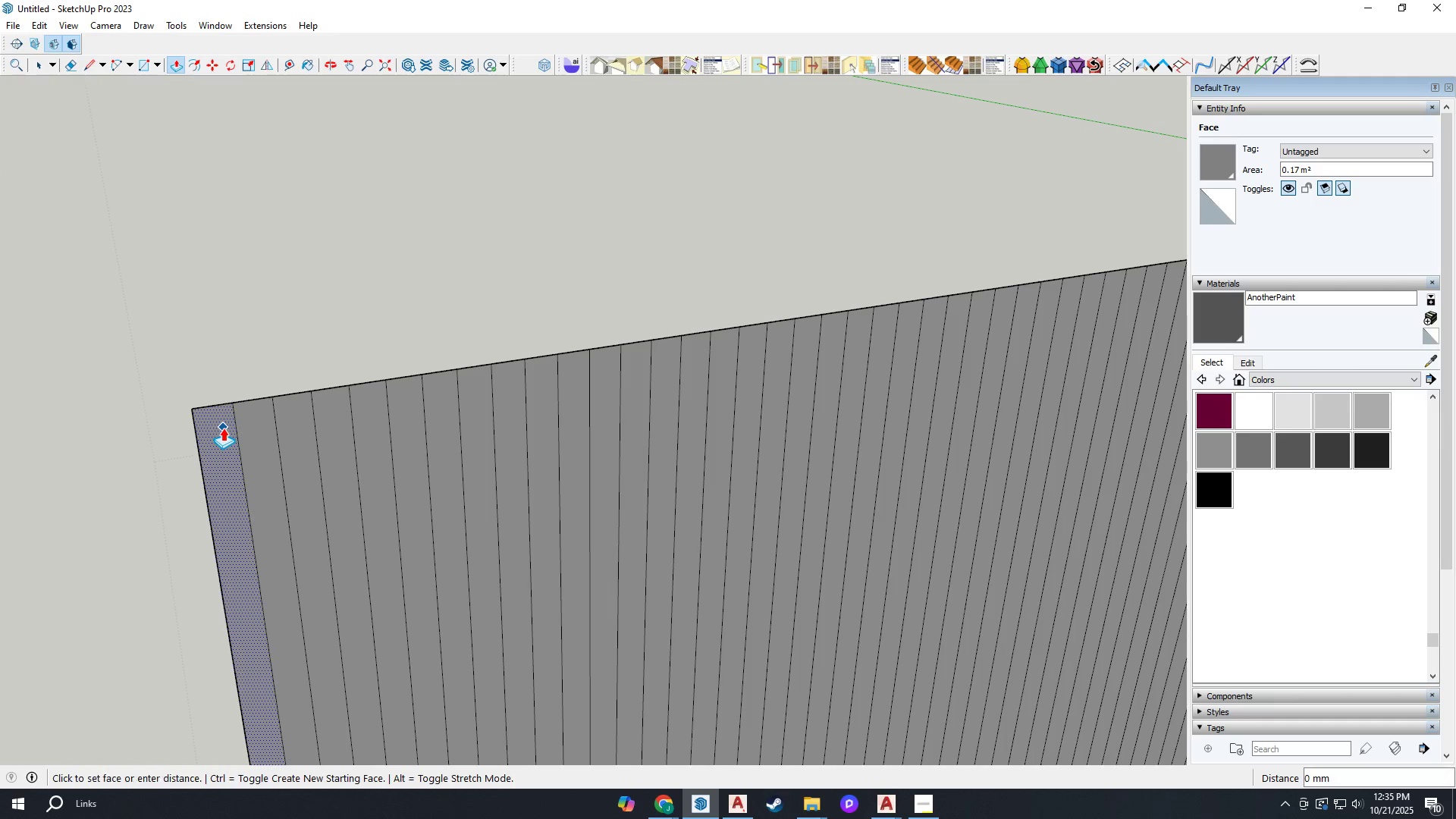 
key(P)
 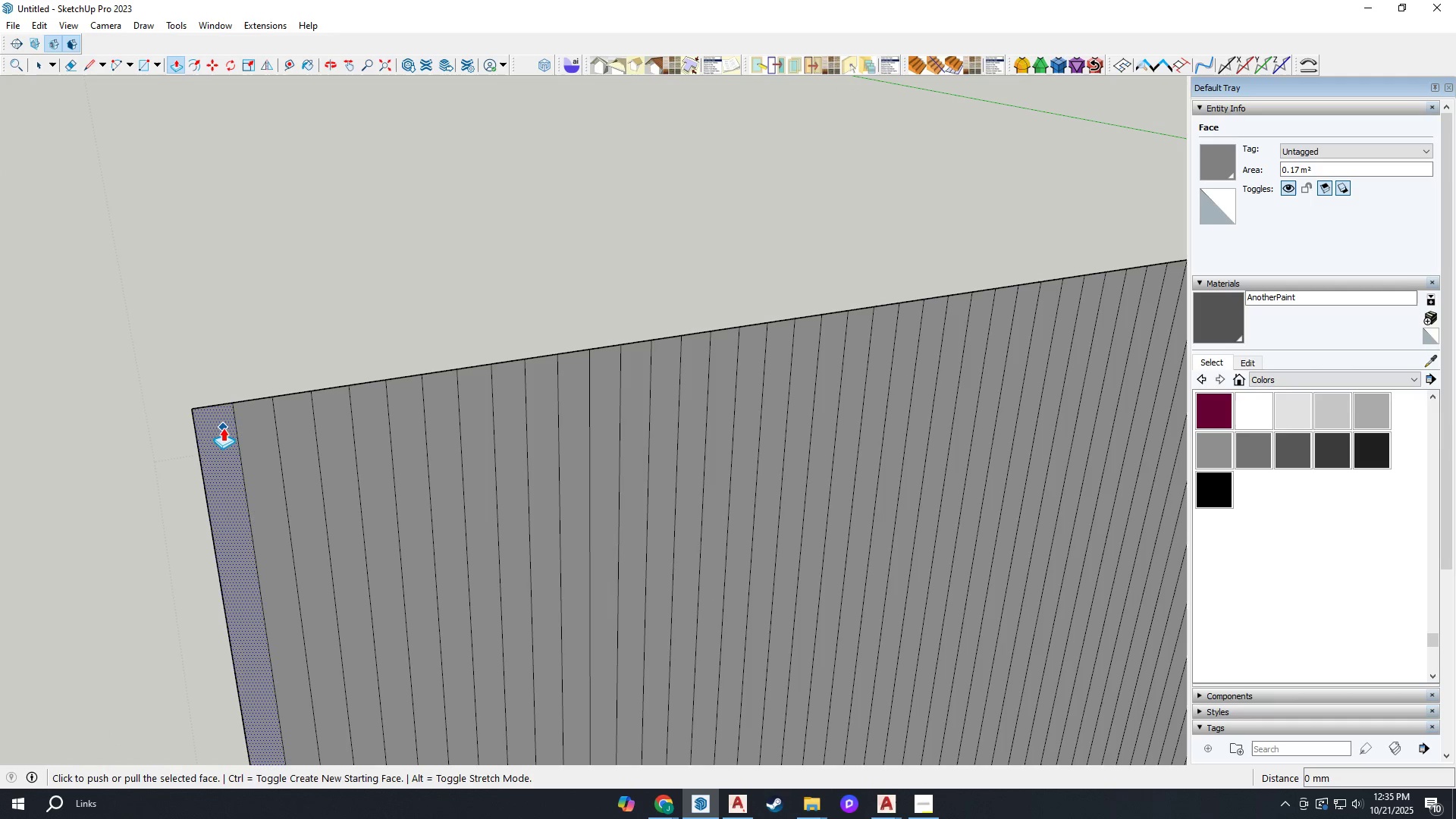 
left_click([223, 428])
 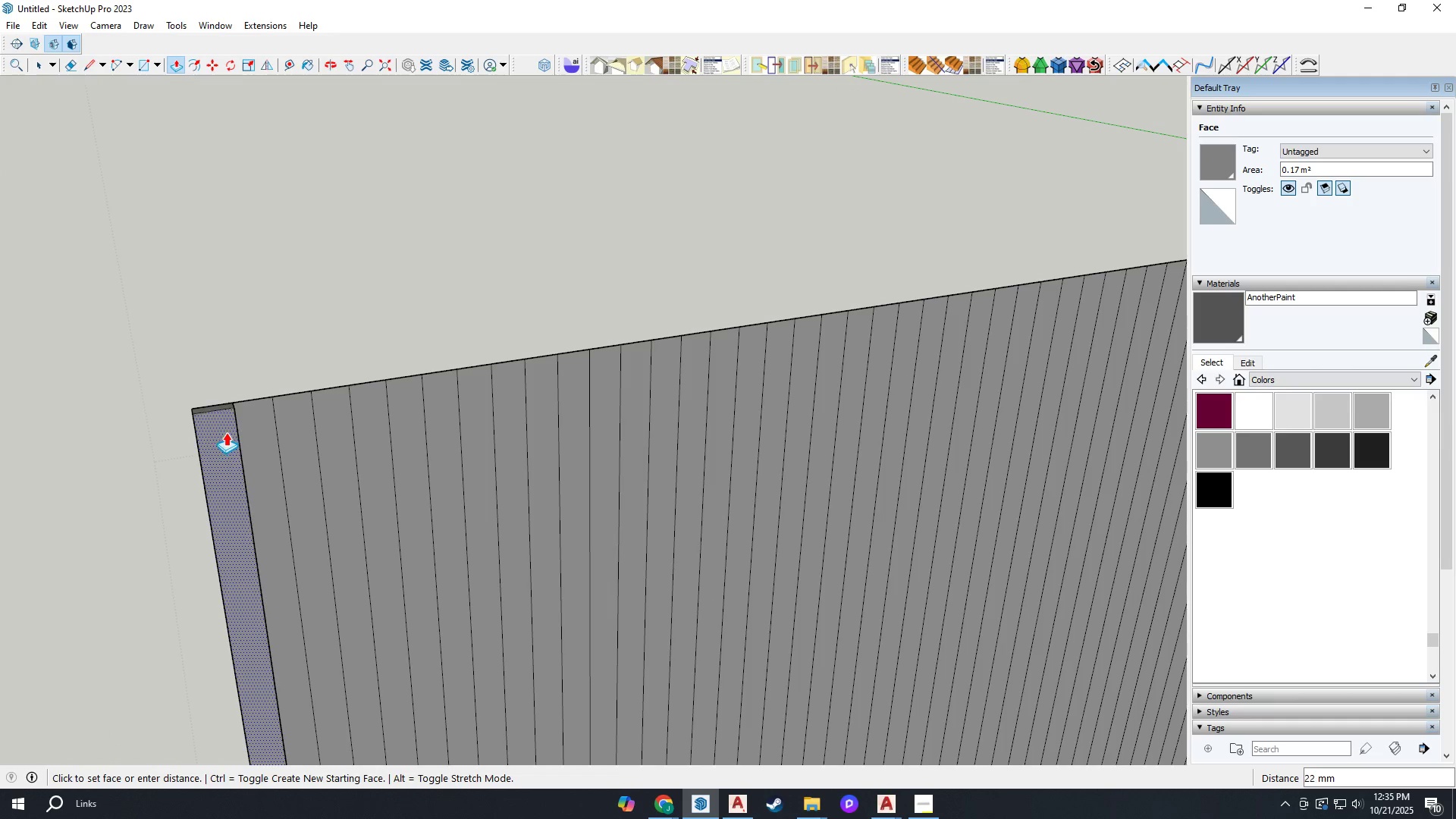 
left_click([229, 433])
 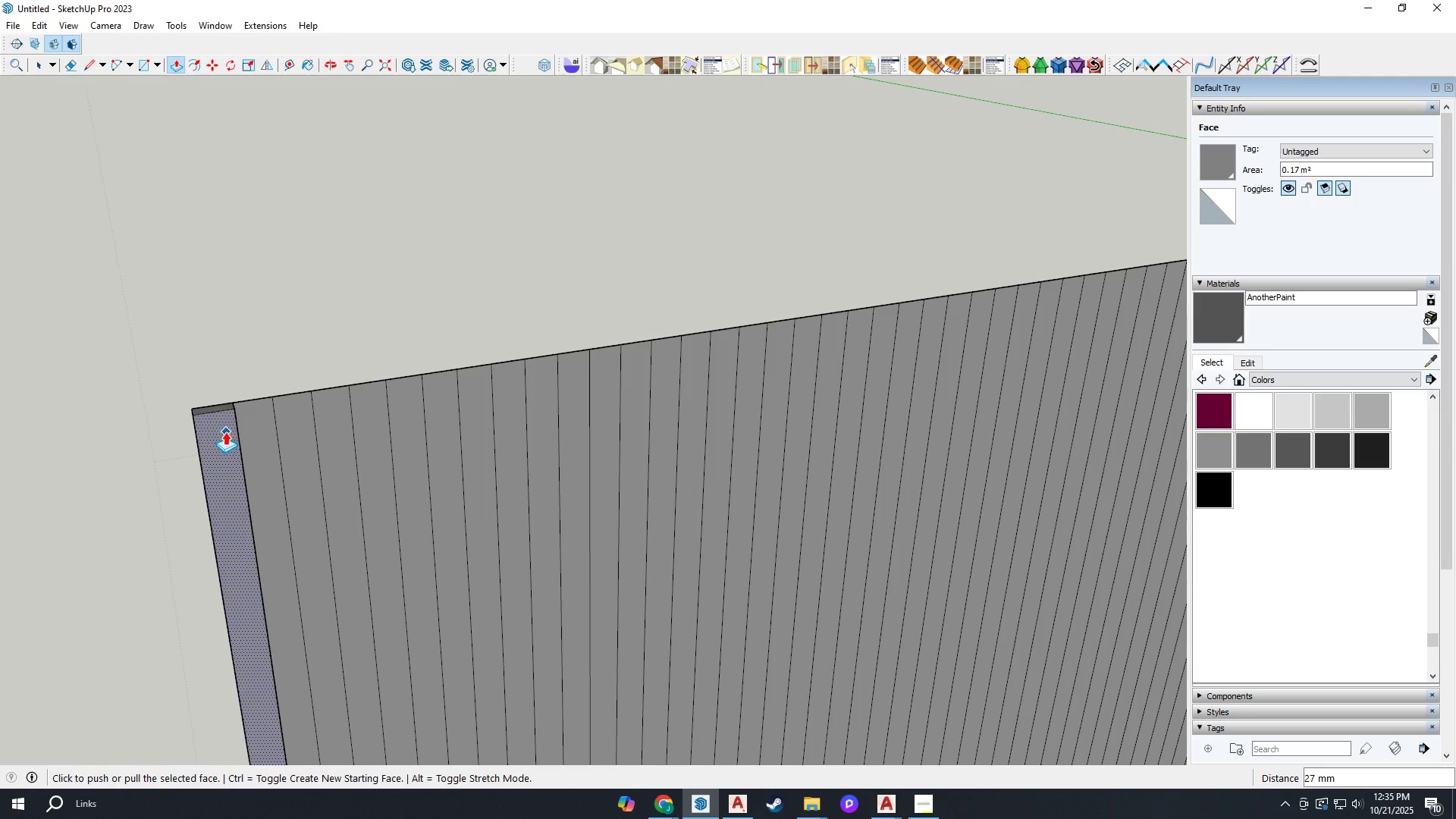 
scroll: coordinate [221, 425], scroll_direction: up, amount: 3.0
 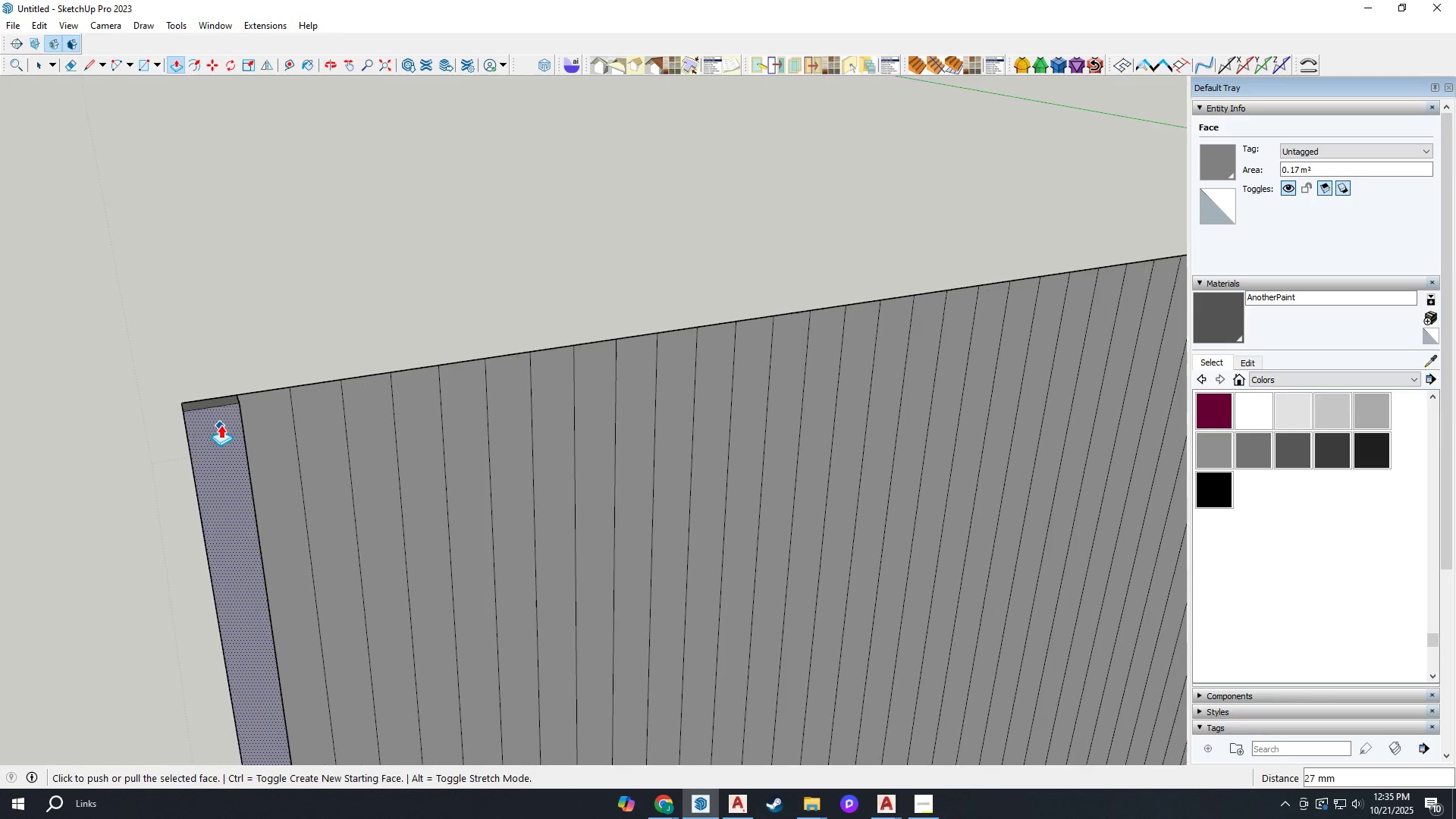 
key(Space)
 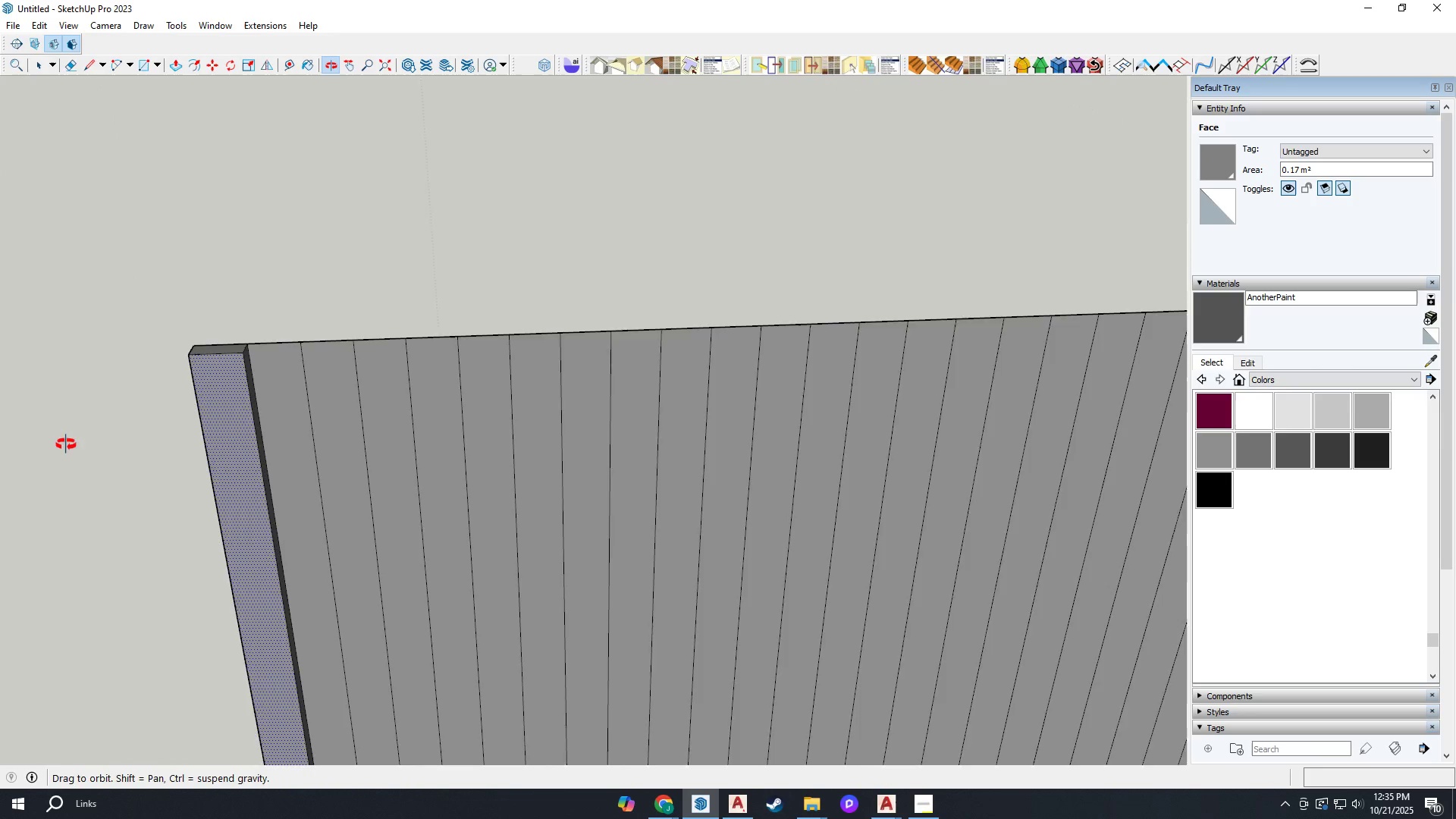 
scroll: coordinate [238, 346], scroll_direction: up, amount: 4.0
 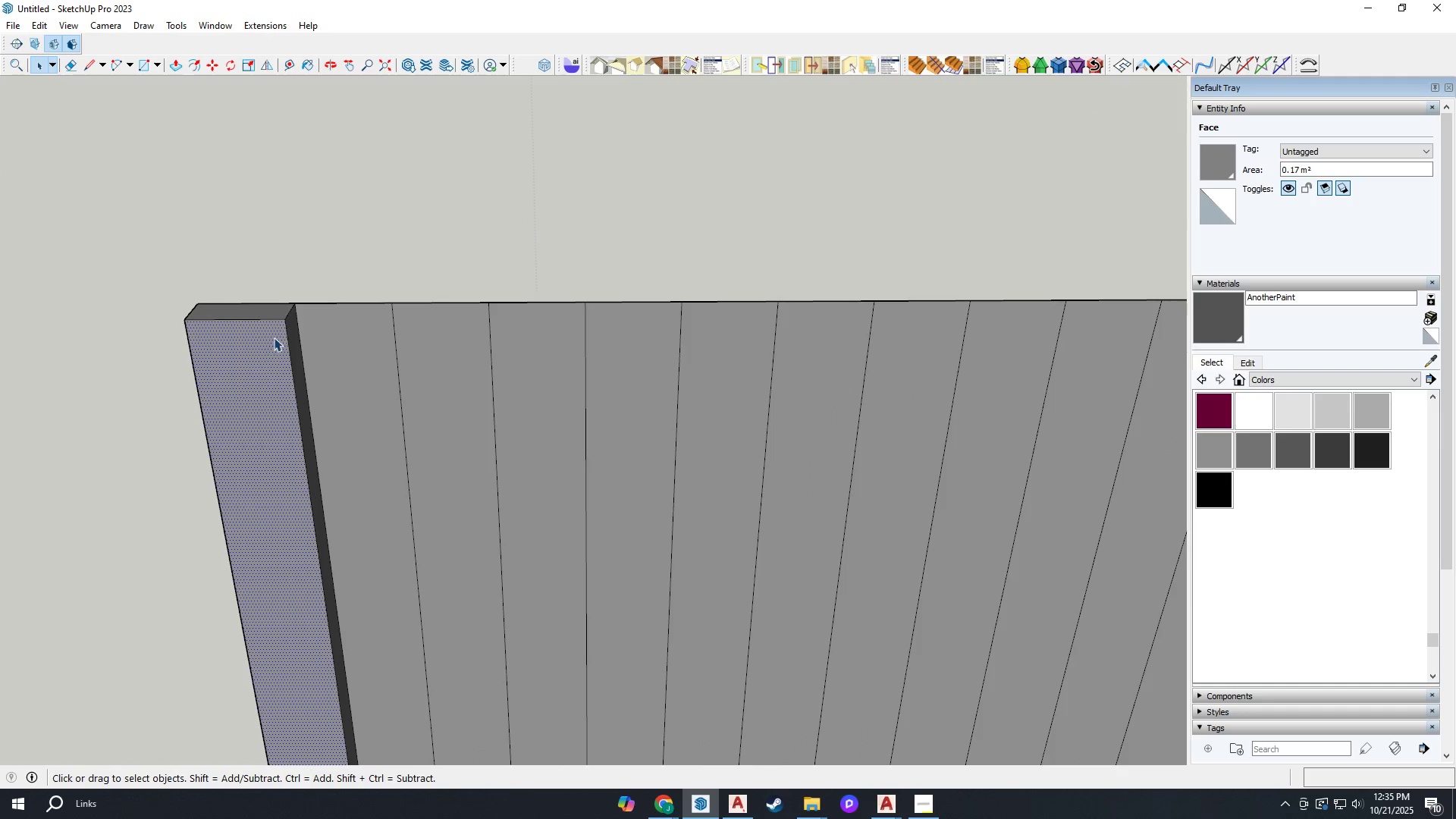 
hold_key(key=ControlLeft, duration=0.46)
left_click([292, 325])
 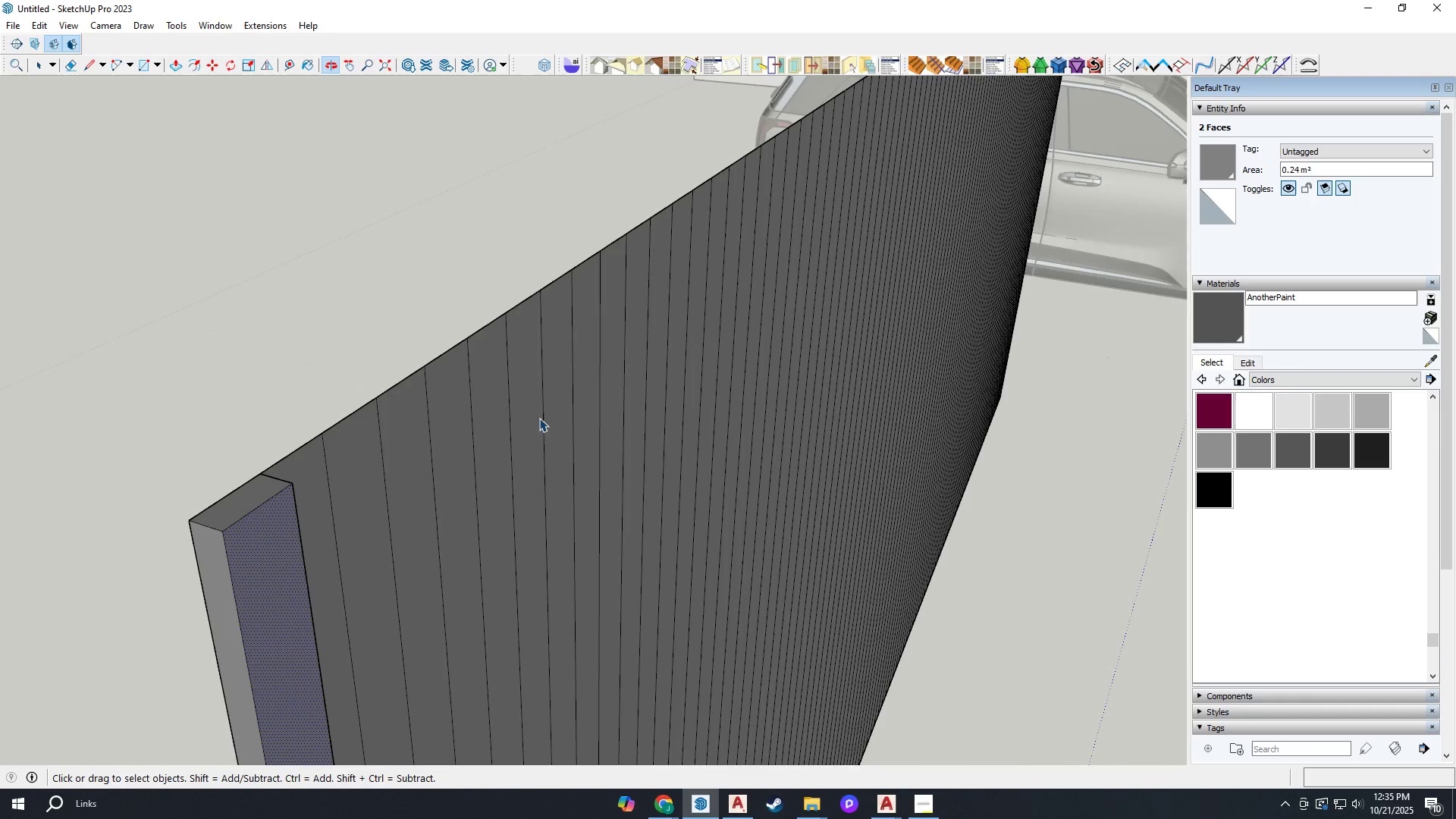 
scroll: coordinate [298, 530], scroll_direction: up, amount: 1.0
 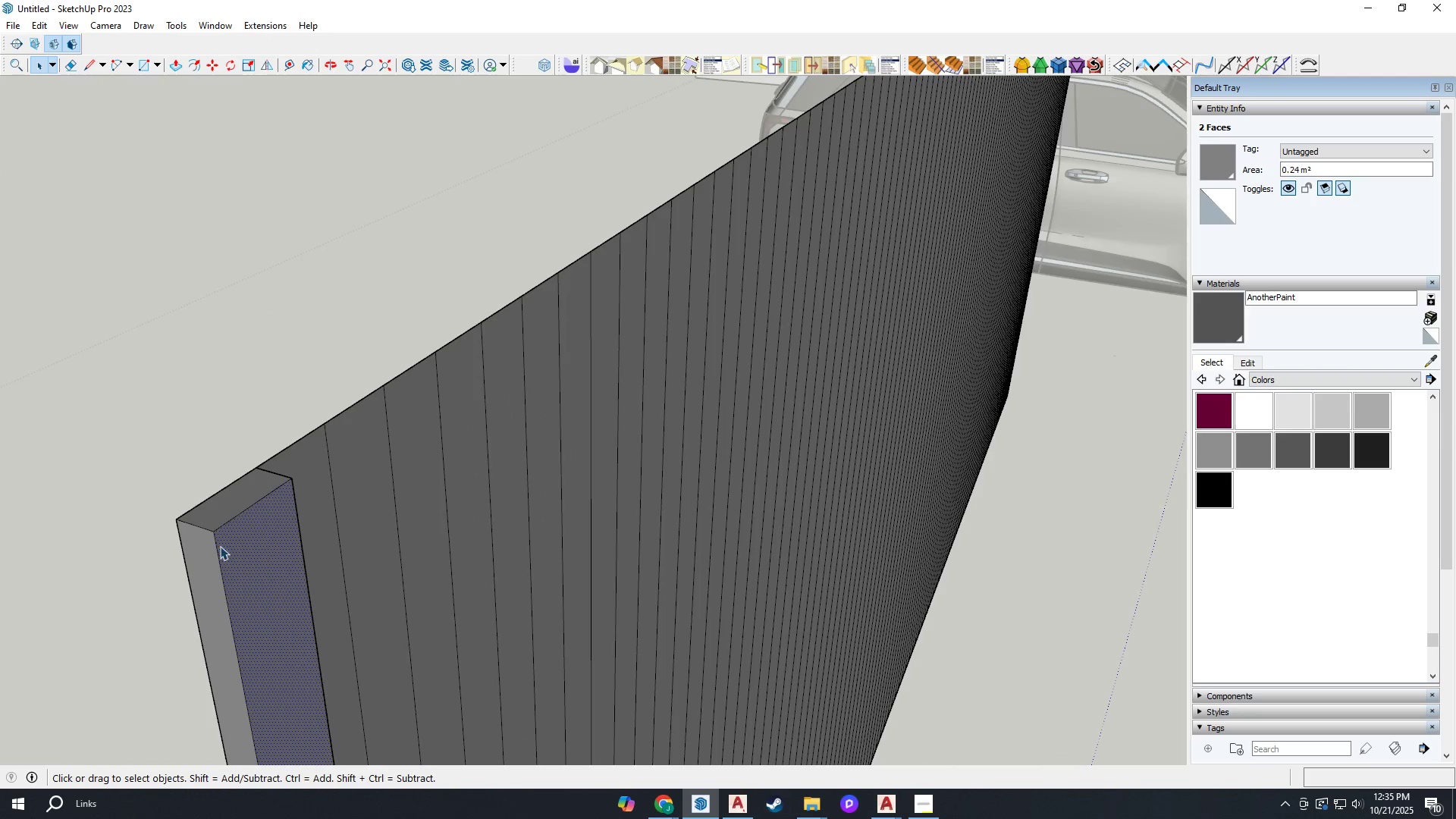 
hold_key(key=ControlLeft, duration=0.55)
left_click([207, 551])
 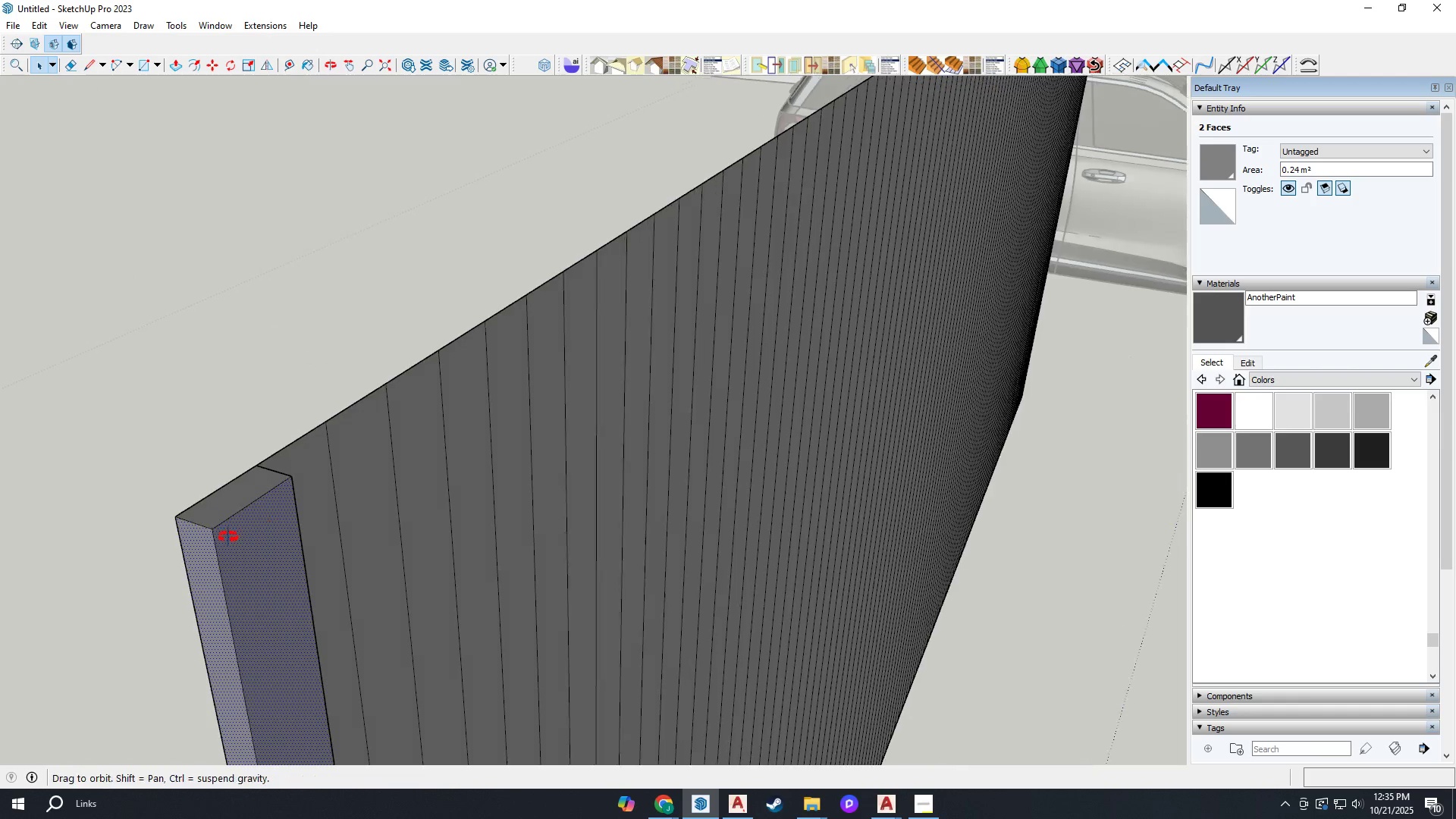 
scroll: coordinate [357, 417], scroll_direction: down, amount: 5.0
 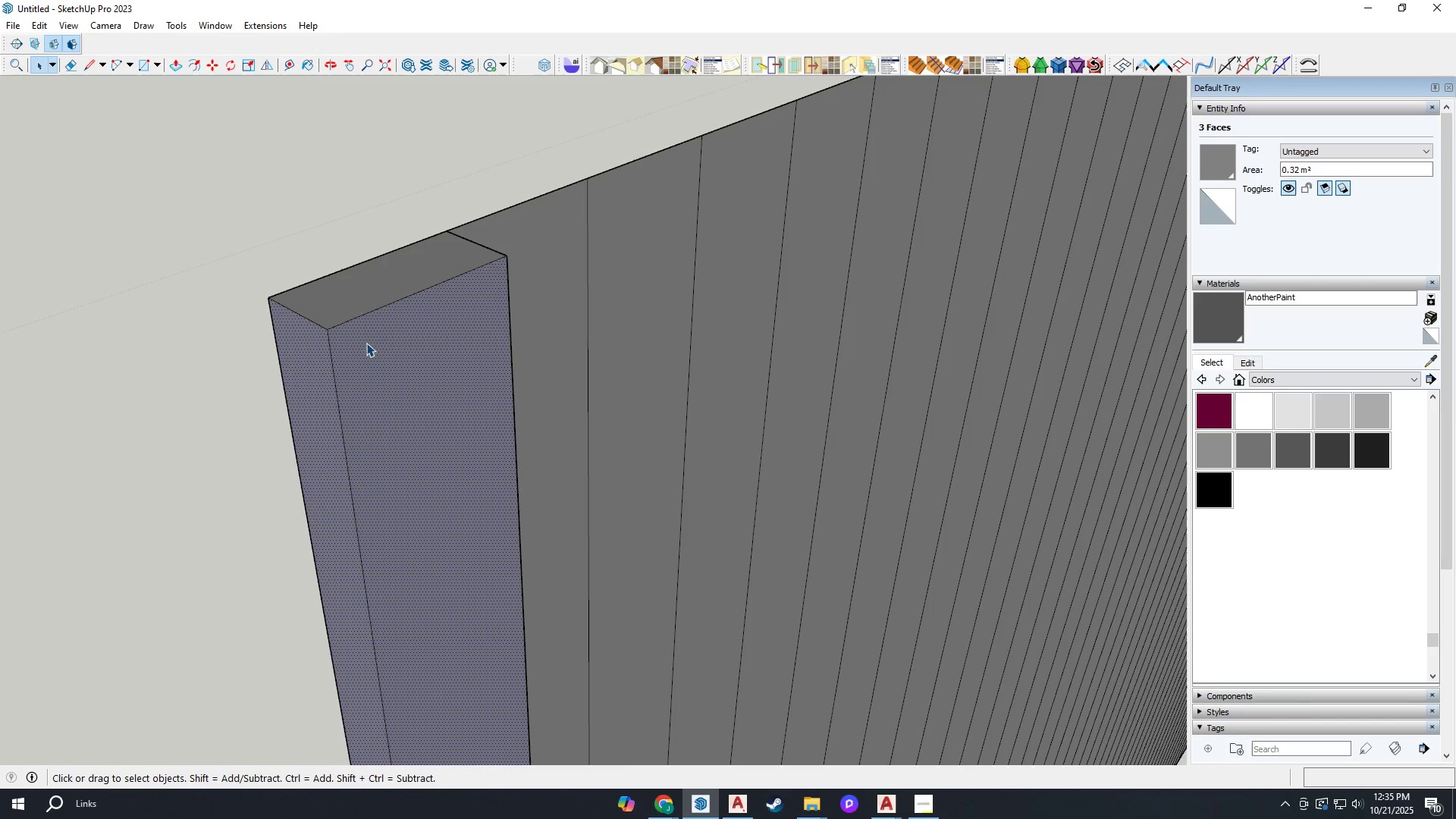 
hold_key(key=ControlLeft, duration=0.47)
left_click([379, 291])
 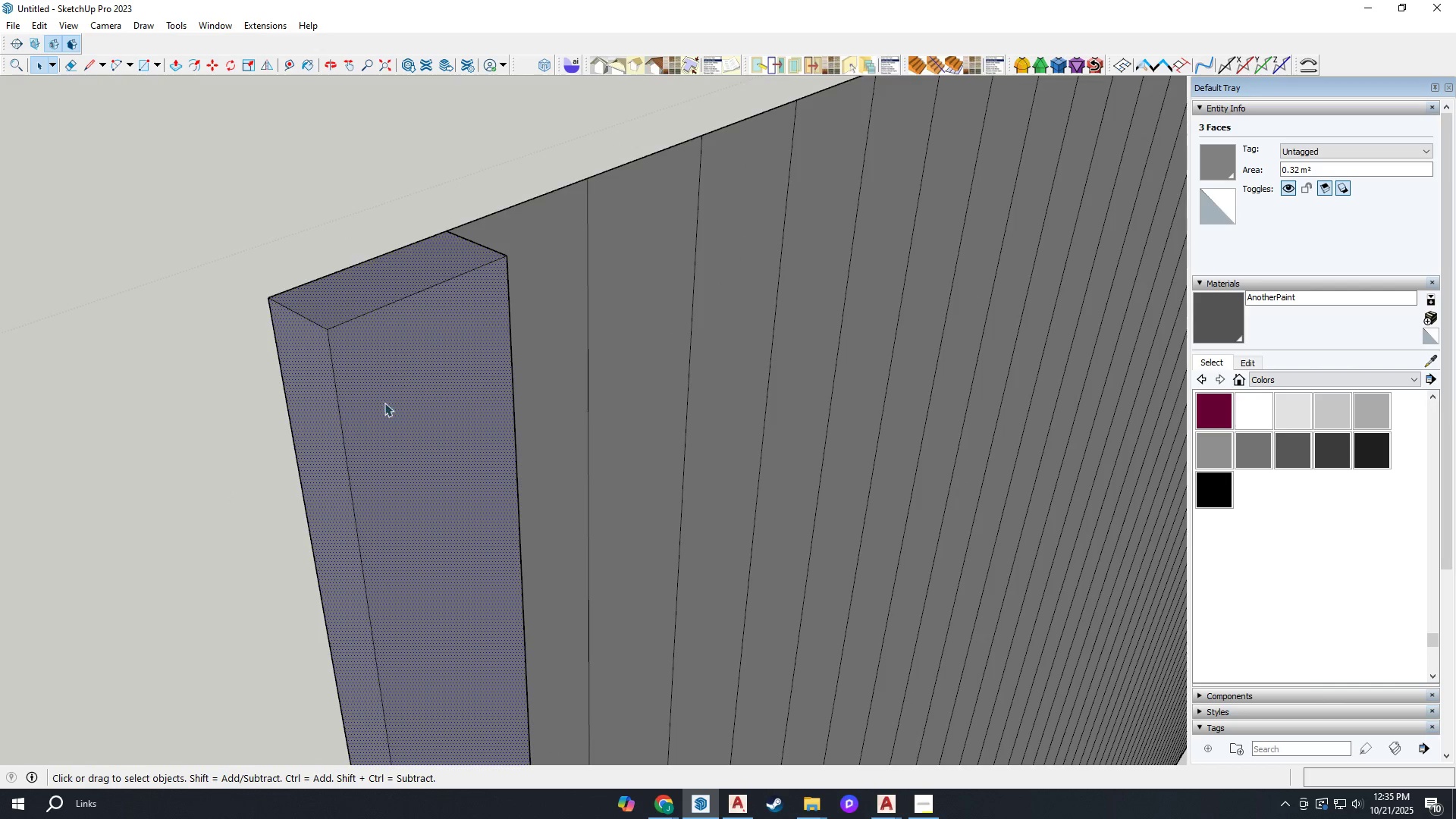 
scroll: coordinate [317, 485], scroll_direction: down, amount: 8.0
 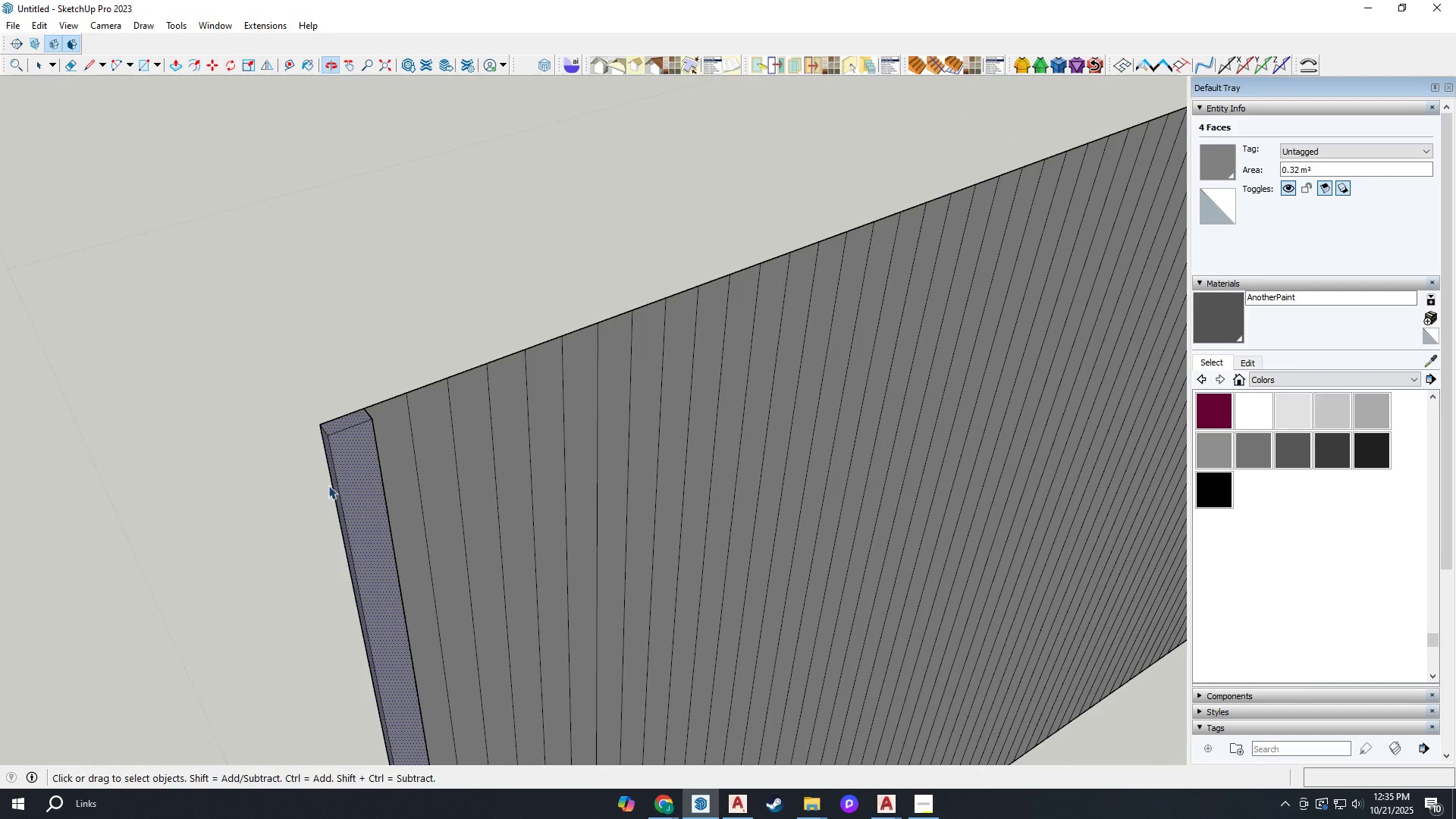 
key(M)
 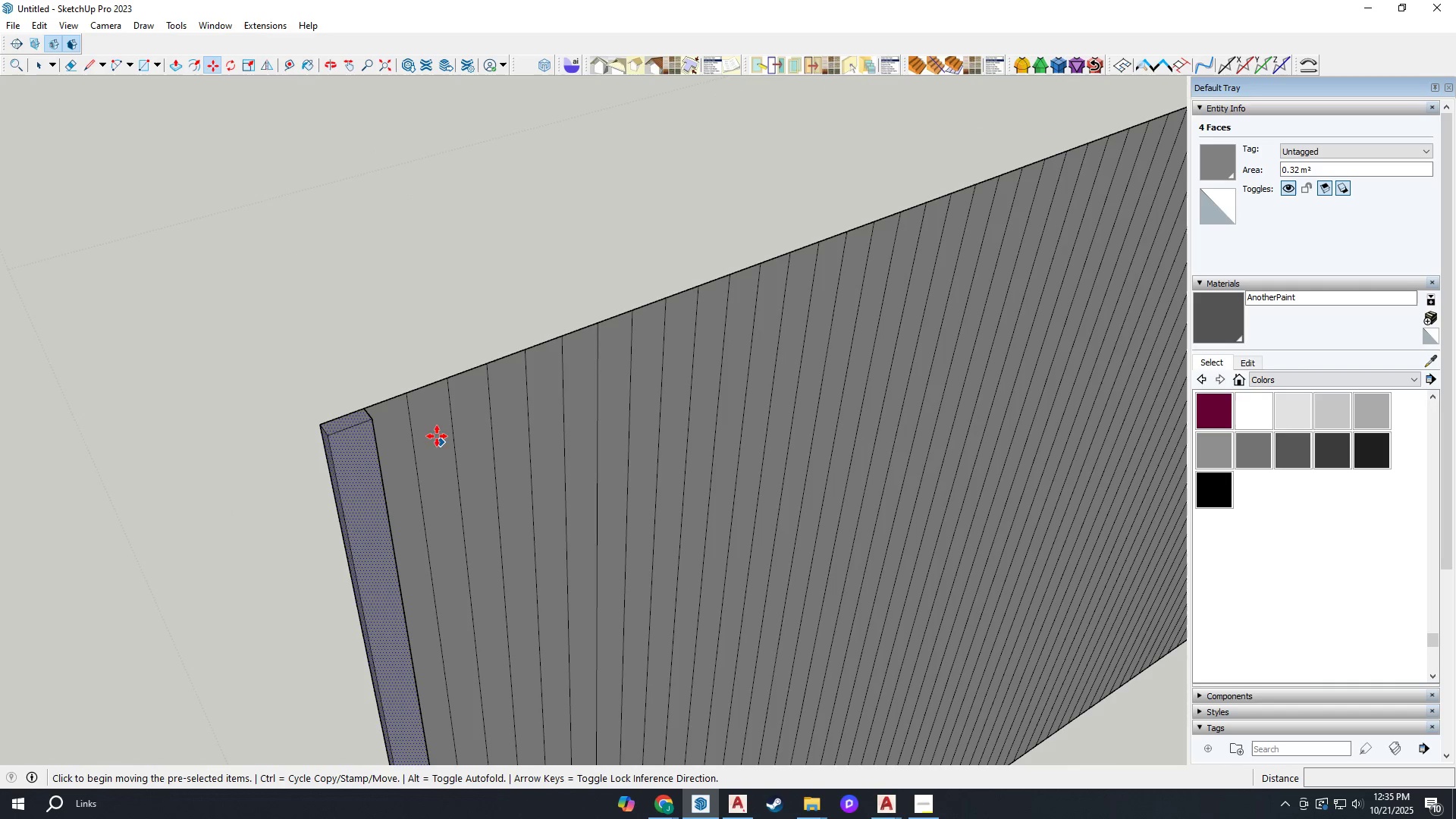 
key(Control+ControlLeft)
 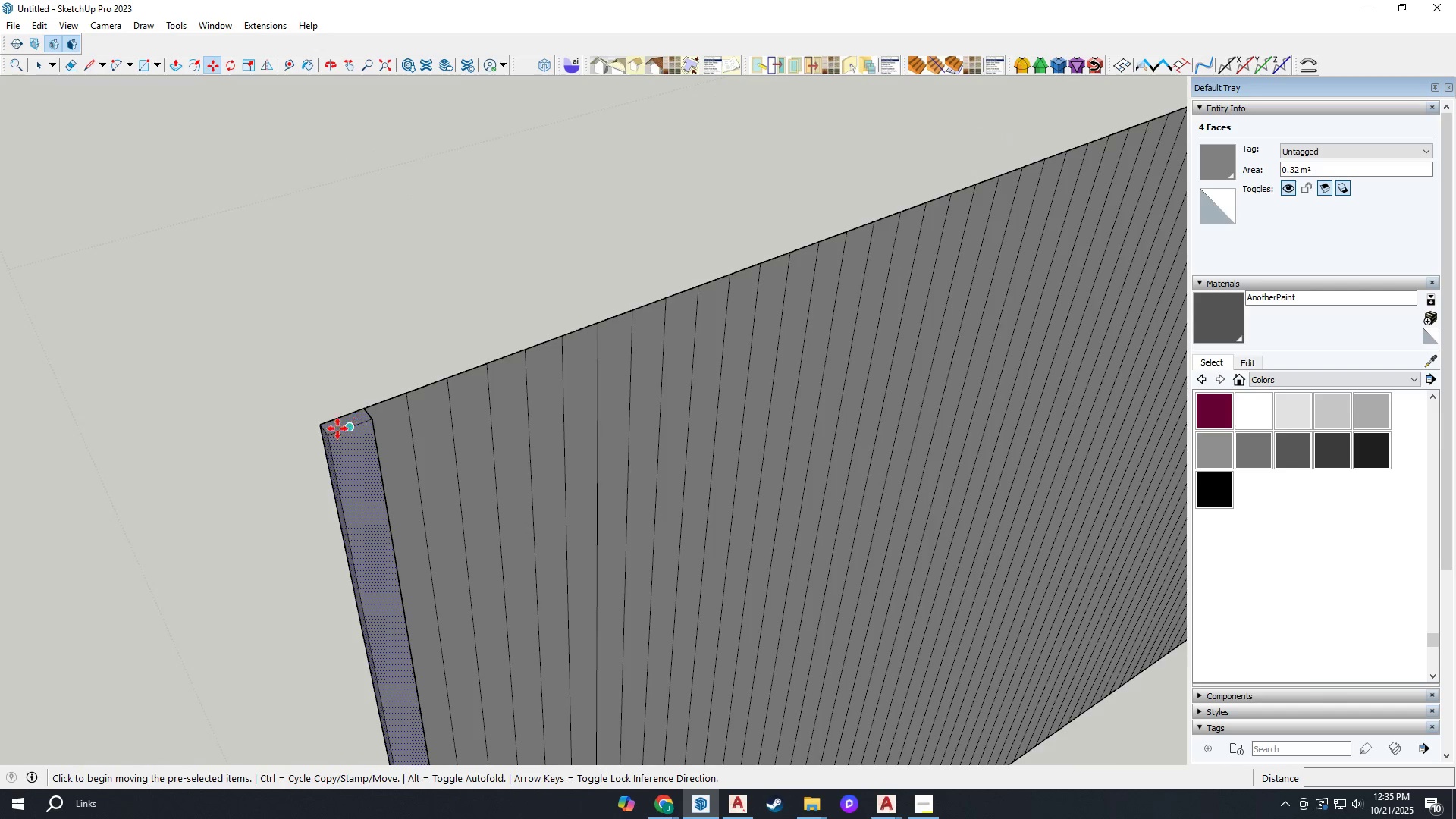 
scroll: coordinate [335, 426], scroll_direction: up, amount: 2.0
 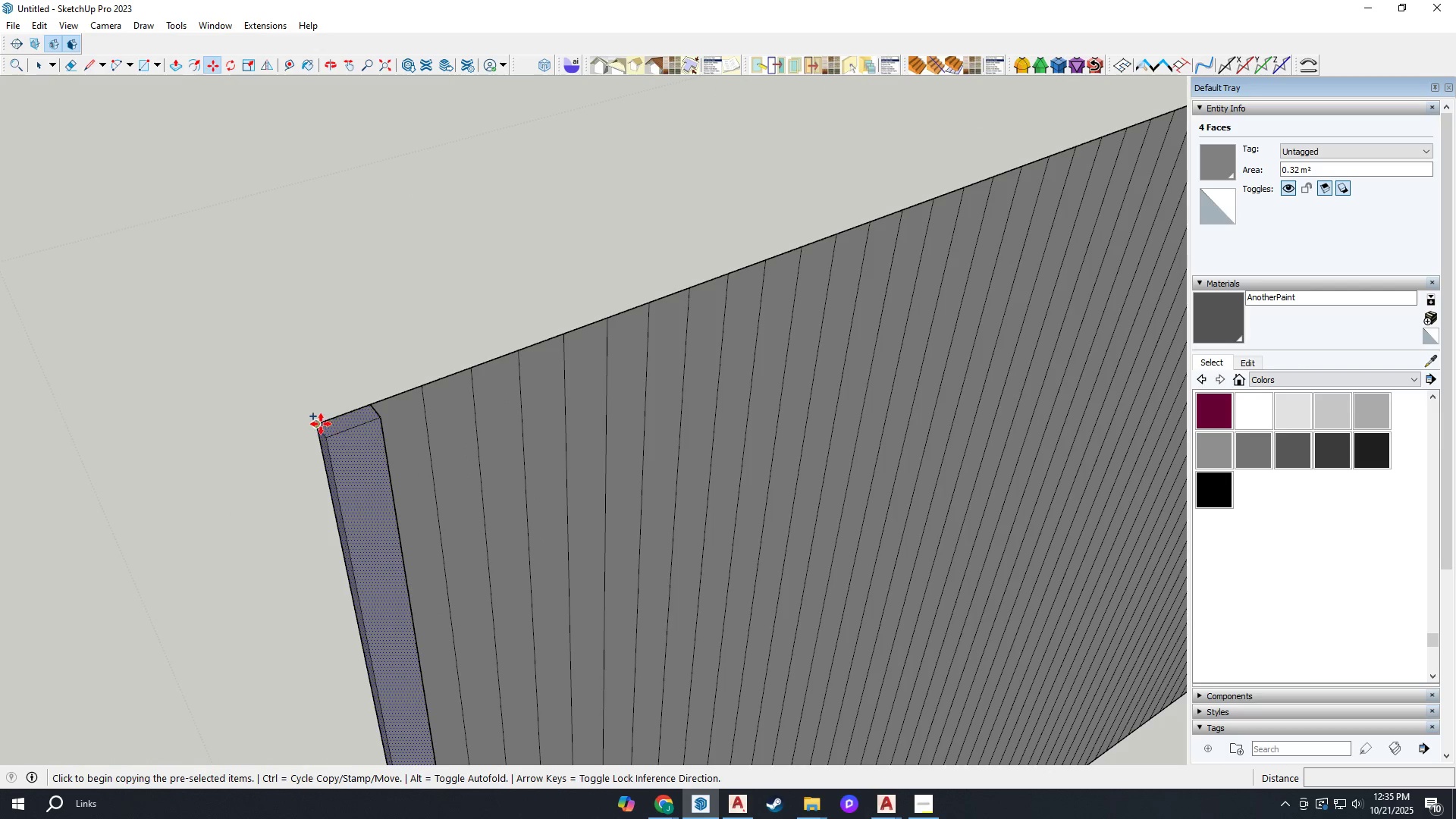 
left_click([320, 425])
 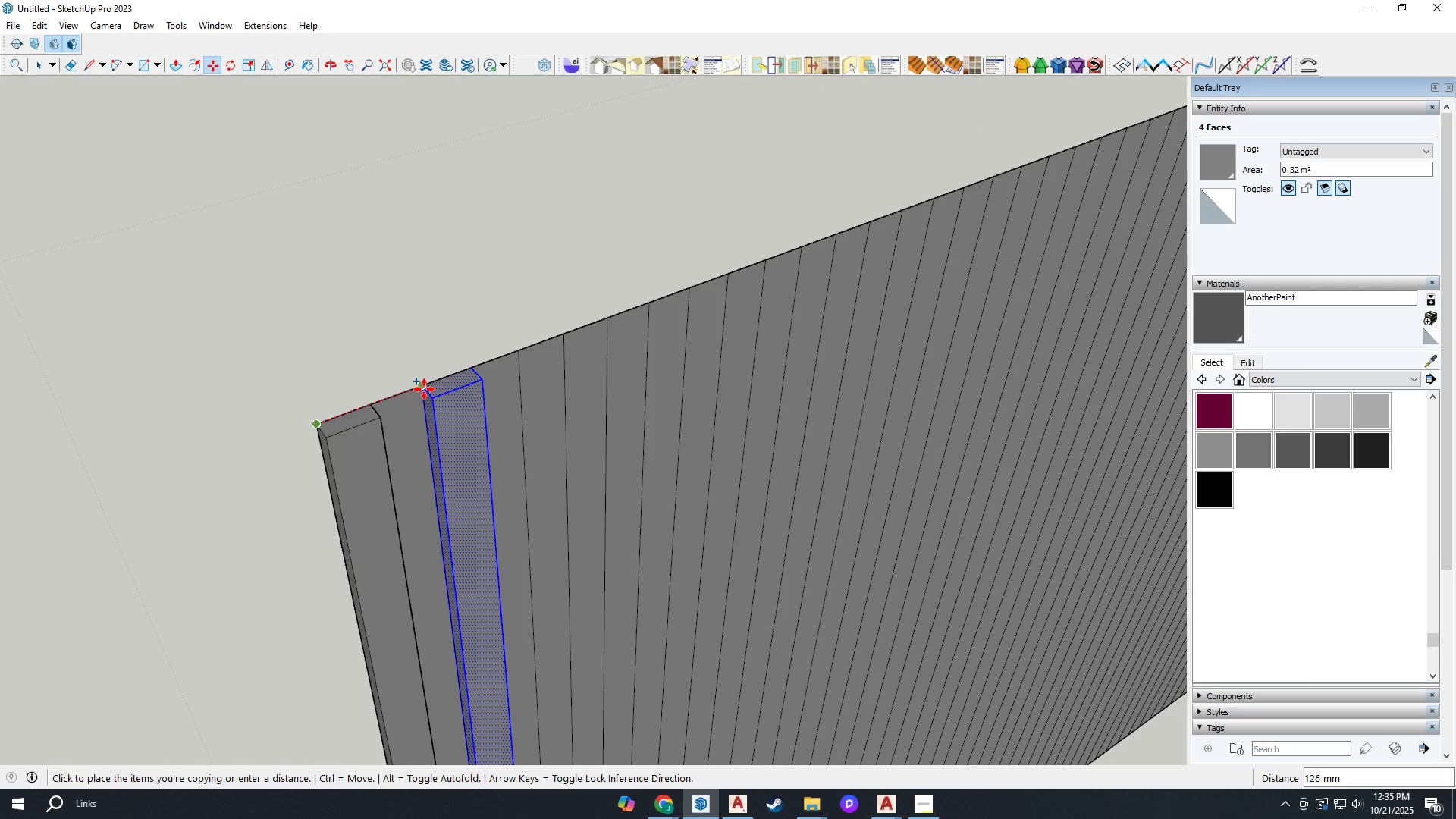 
left_click([425, 388])
 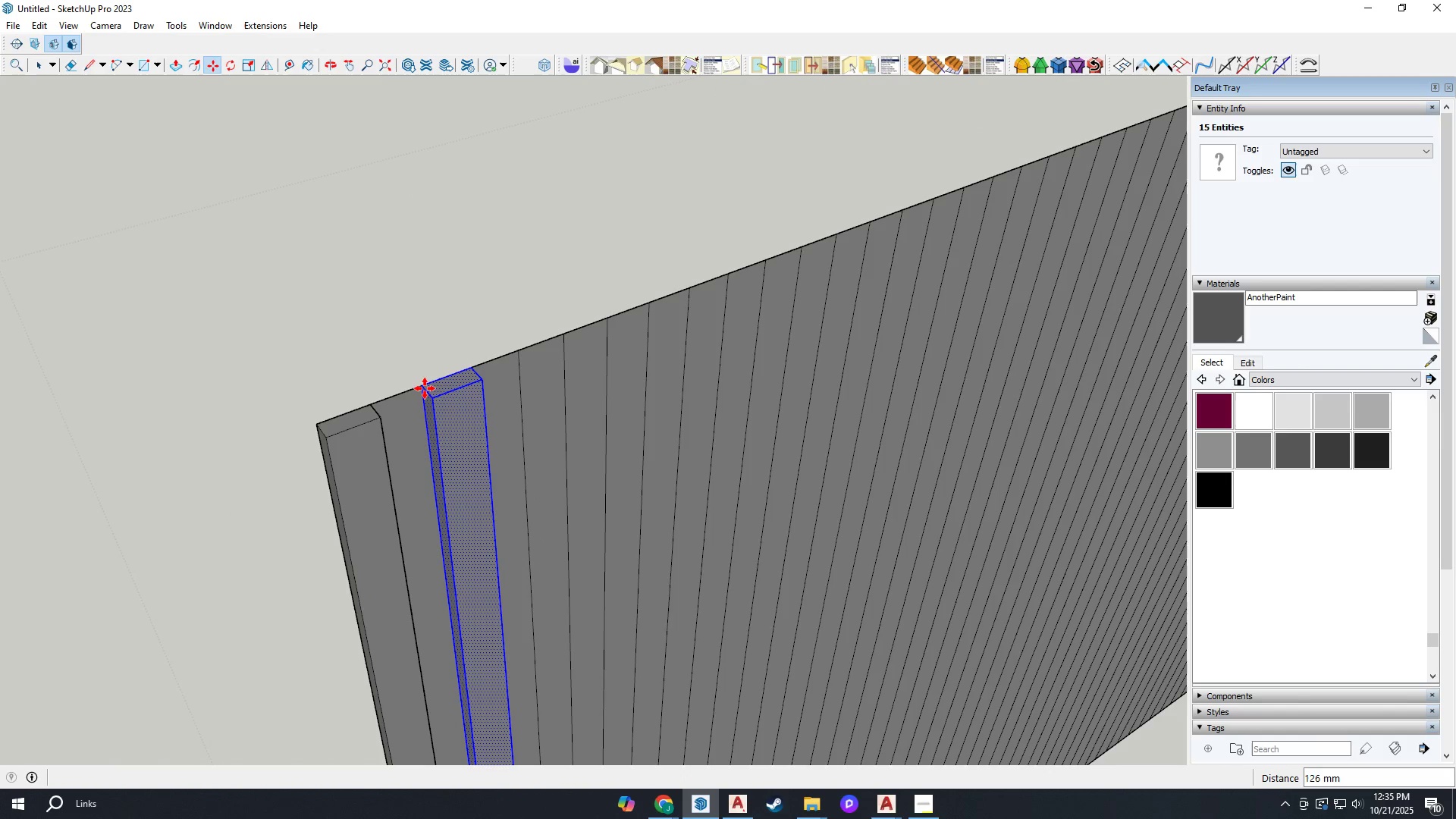 
type(x50)
 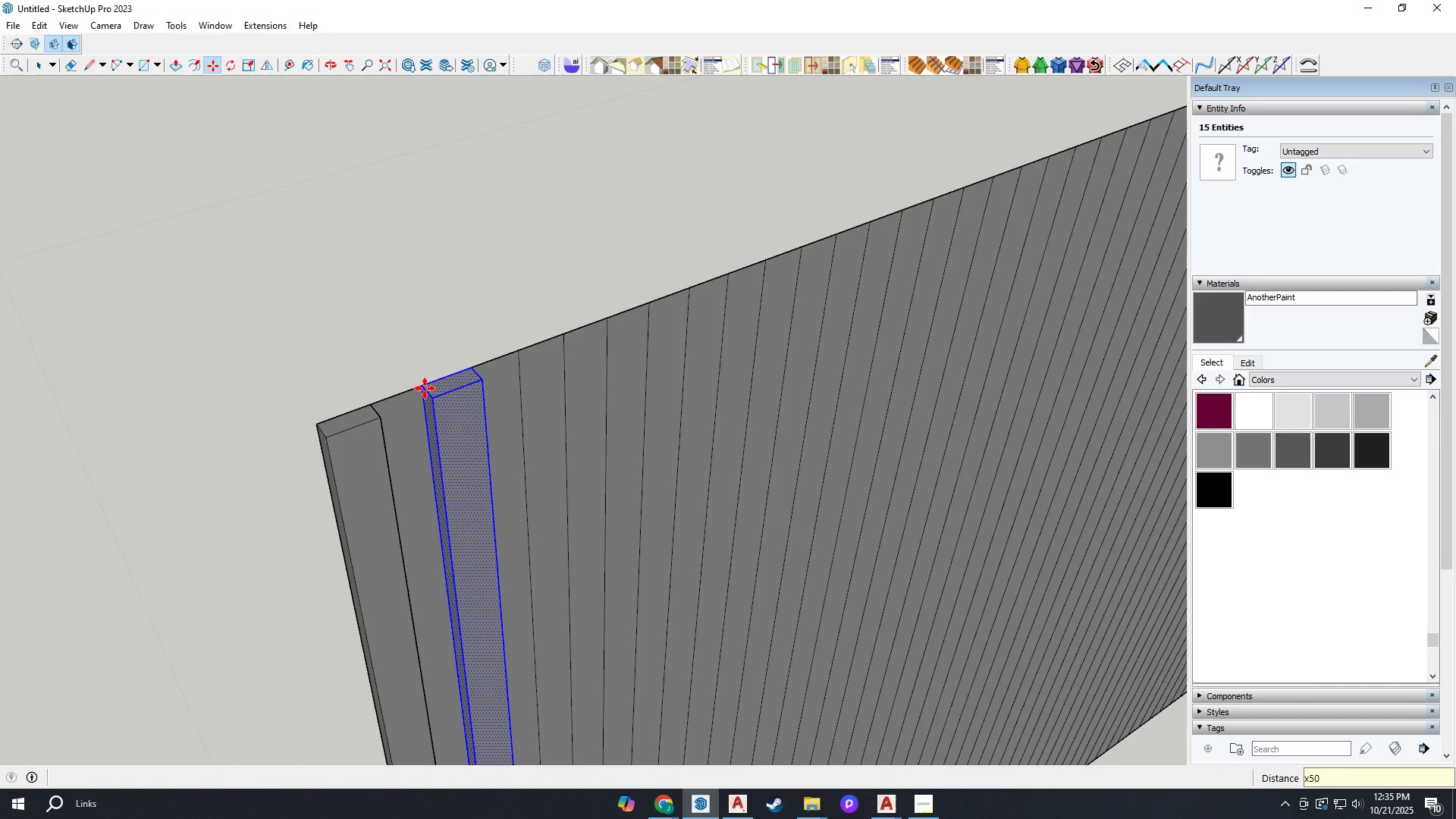 
key(Enter)
 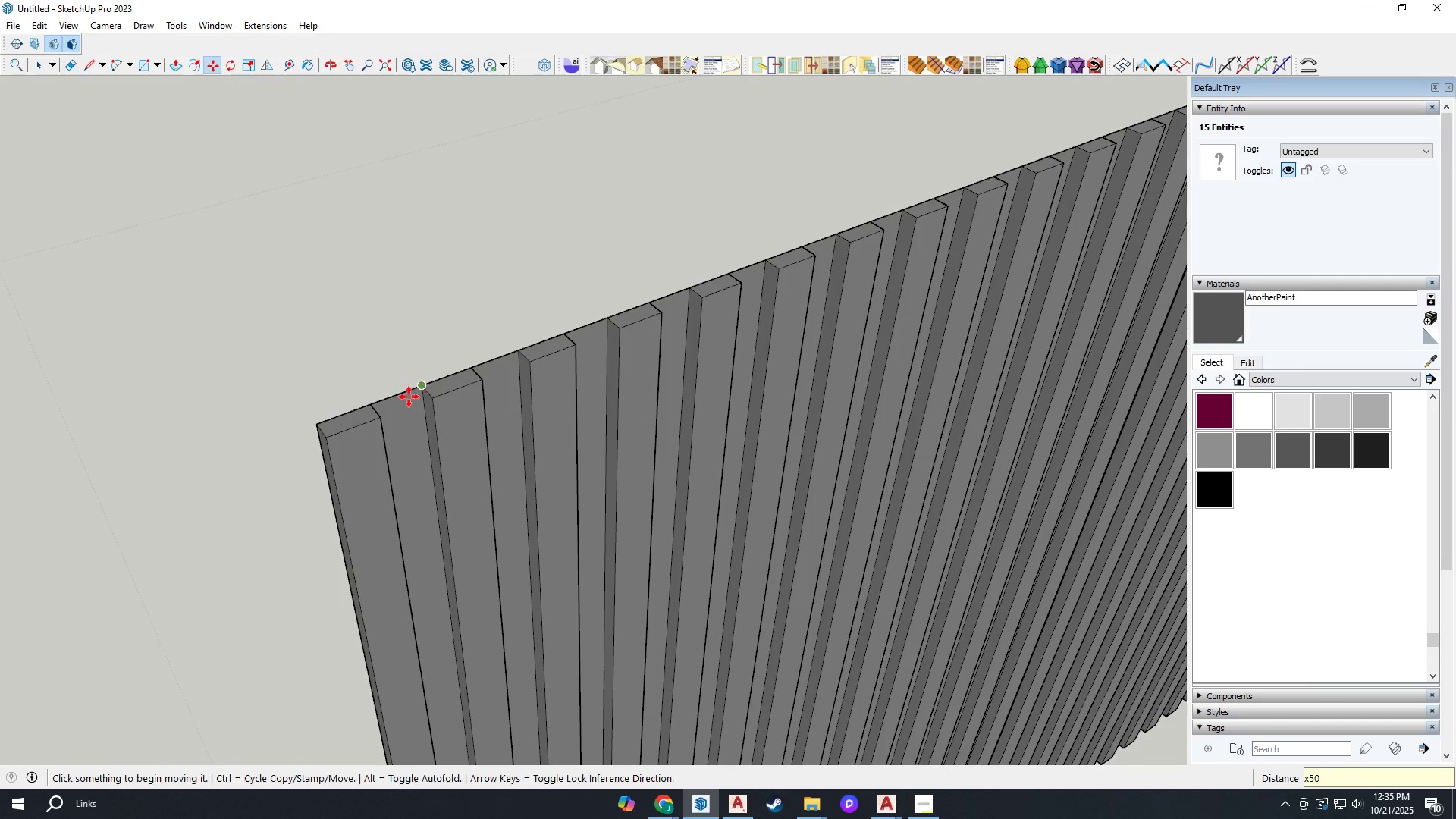 
scroll: coordinate [836, 356], scroll_direction: down, amount: 29.0
 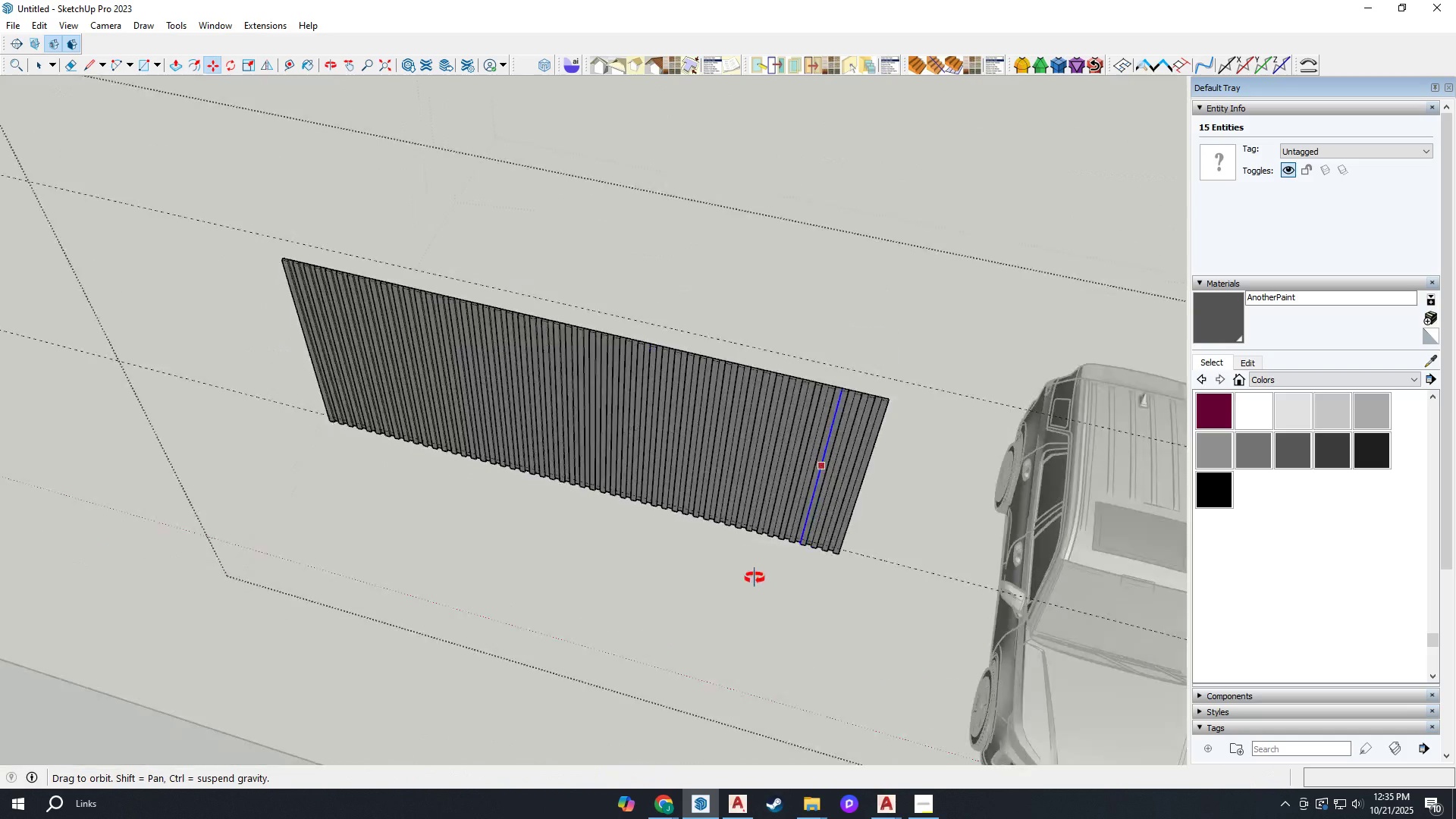 
scroll: coordinate [291, 322], scroll_direction: up, amount: 18.0
 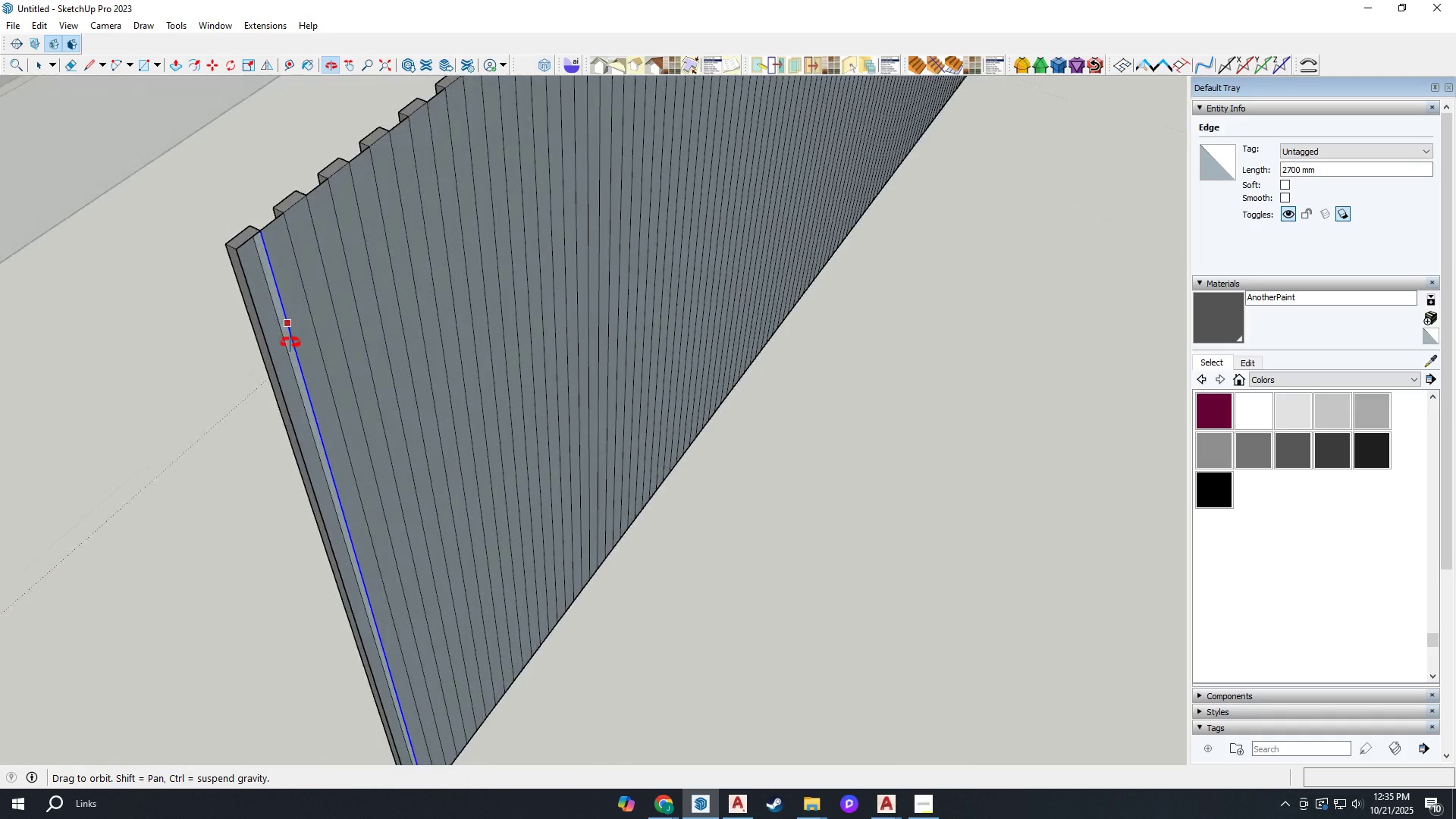 
key(E)
 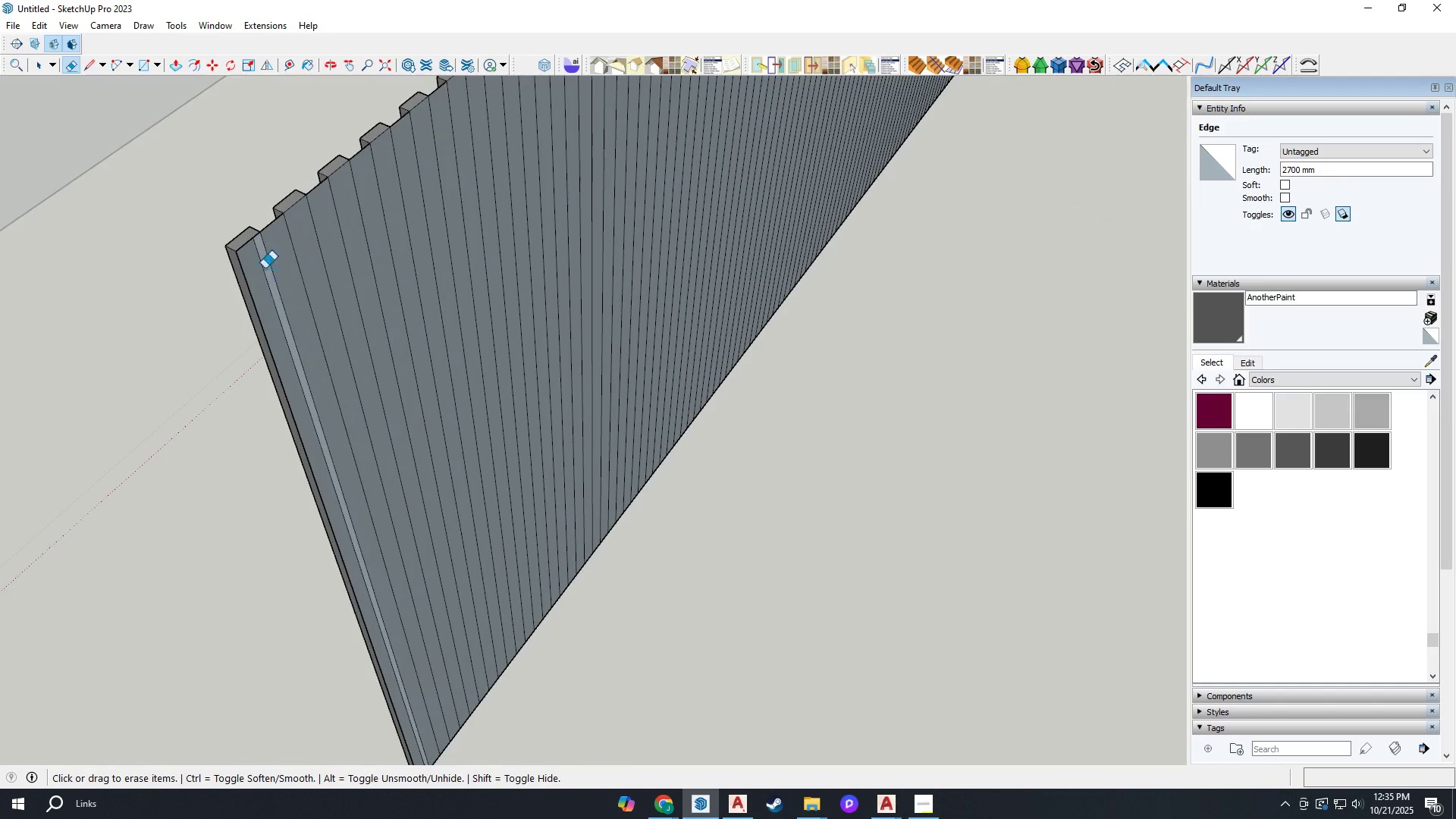 
scroll: coordinate [258, 259], scroll_direction: up, amount: 2.0
 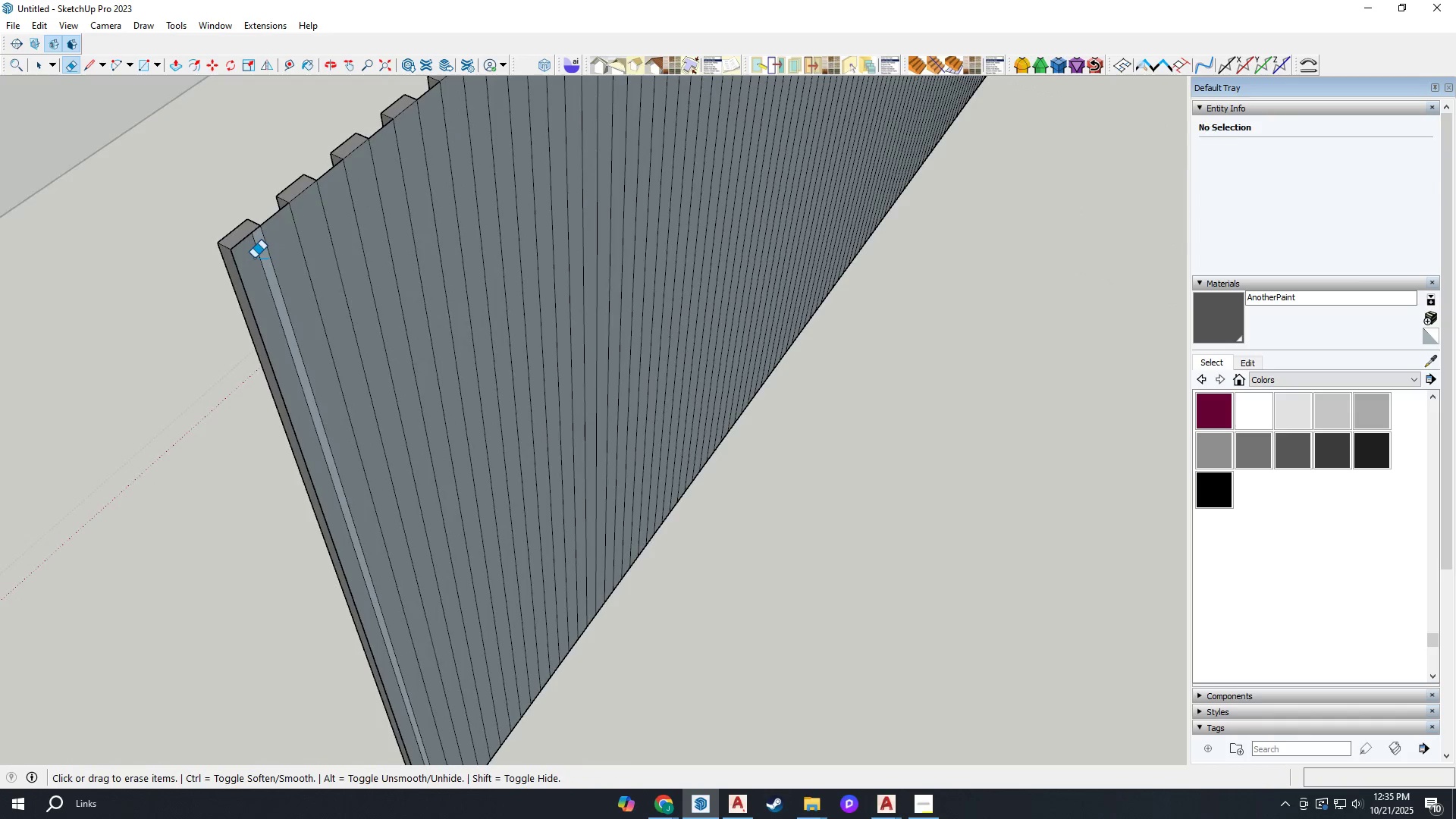 
left_click_drag(start_coordinate=[249, 256], to_coordinate=[221, 239])
 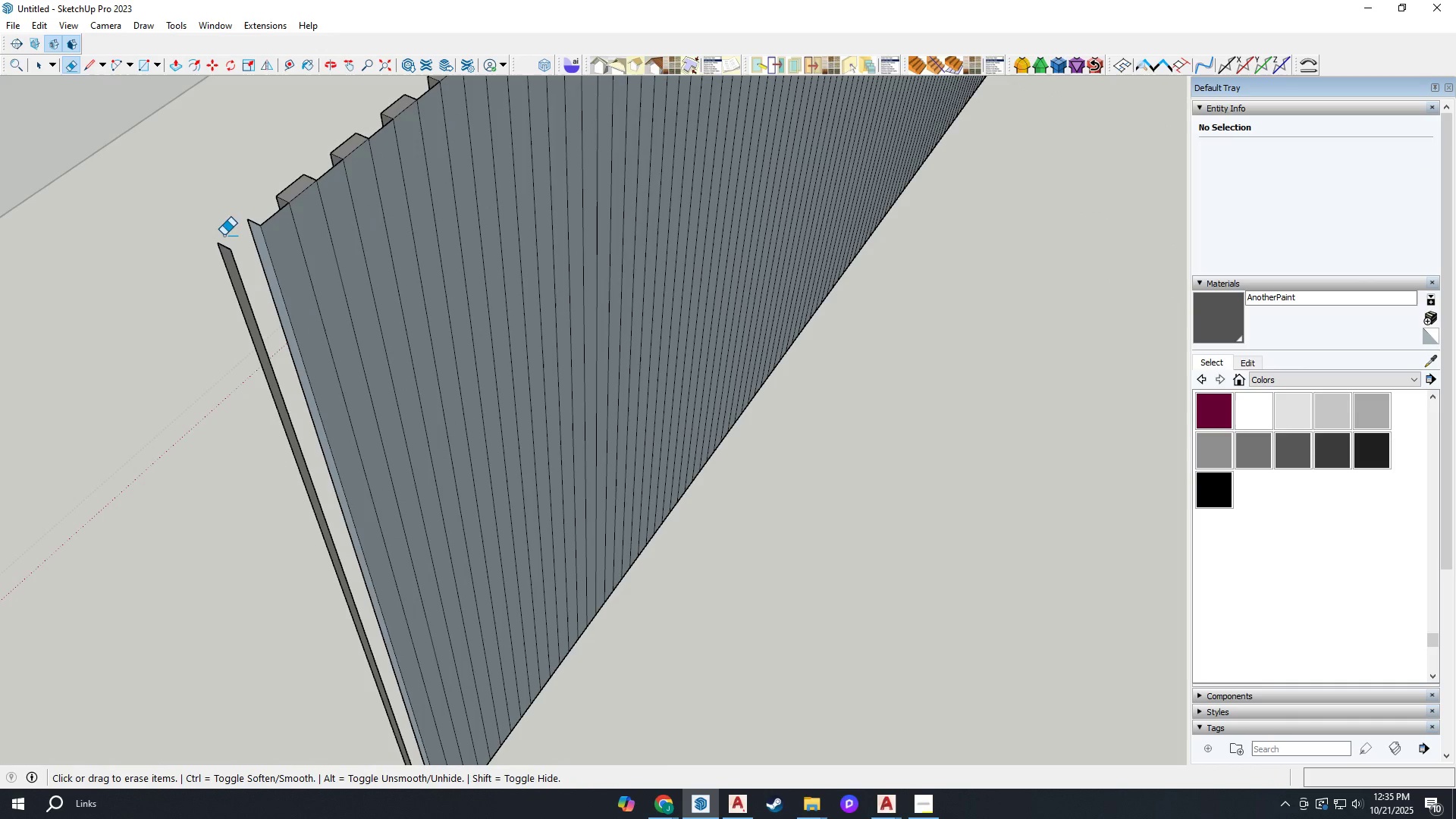 
left_click_drag(start_coordinate=[225, 238], to_coordinate=[227, 268])
 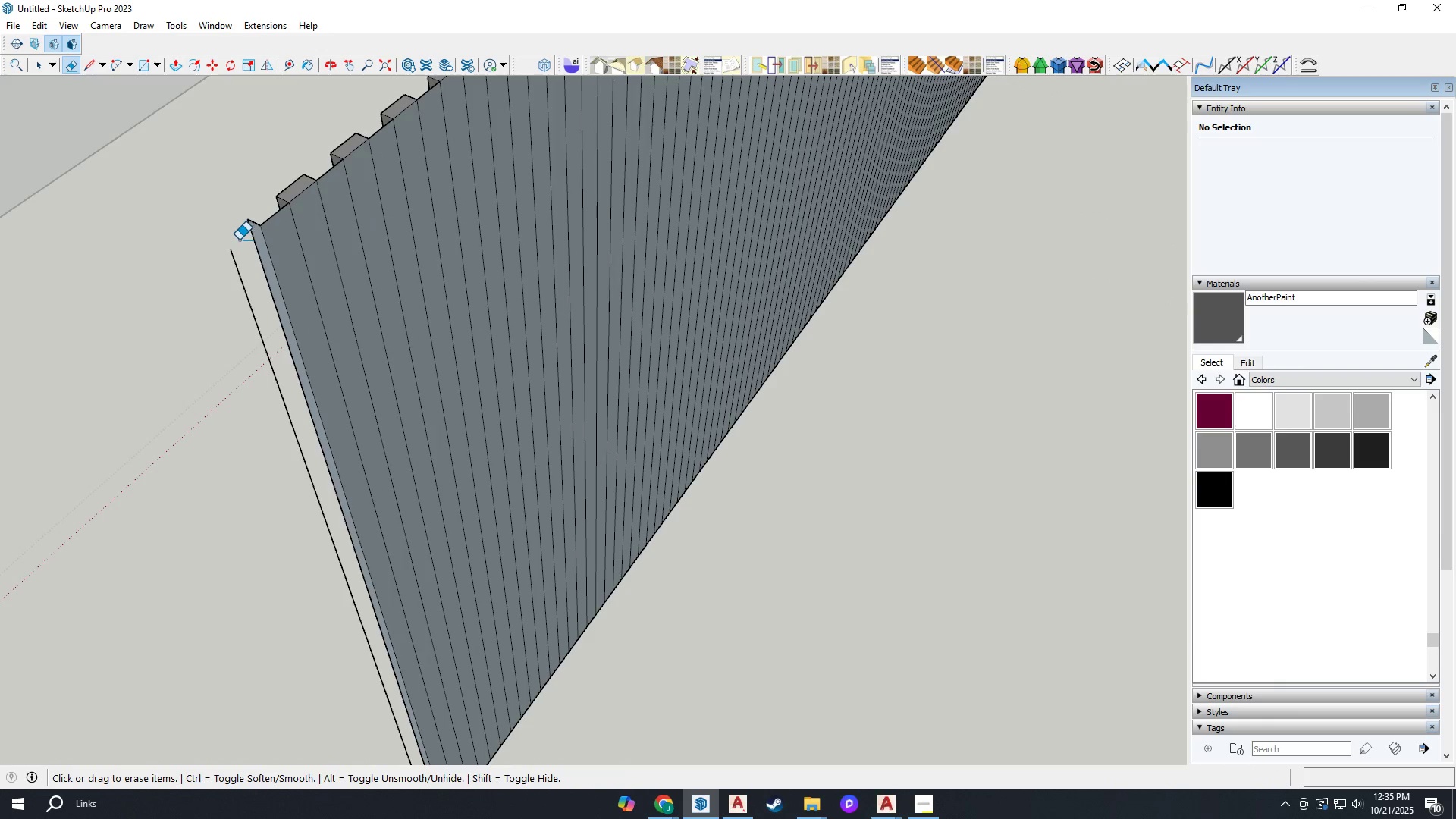 
left_click_drag(start_coordinate=[246, 234], to_coordinate=[246, 221])
 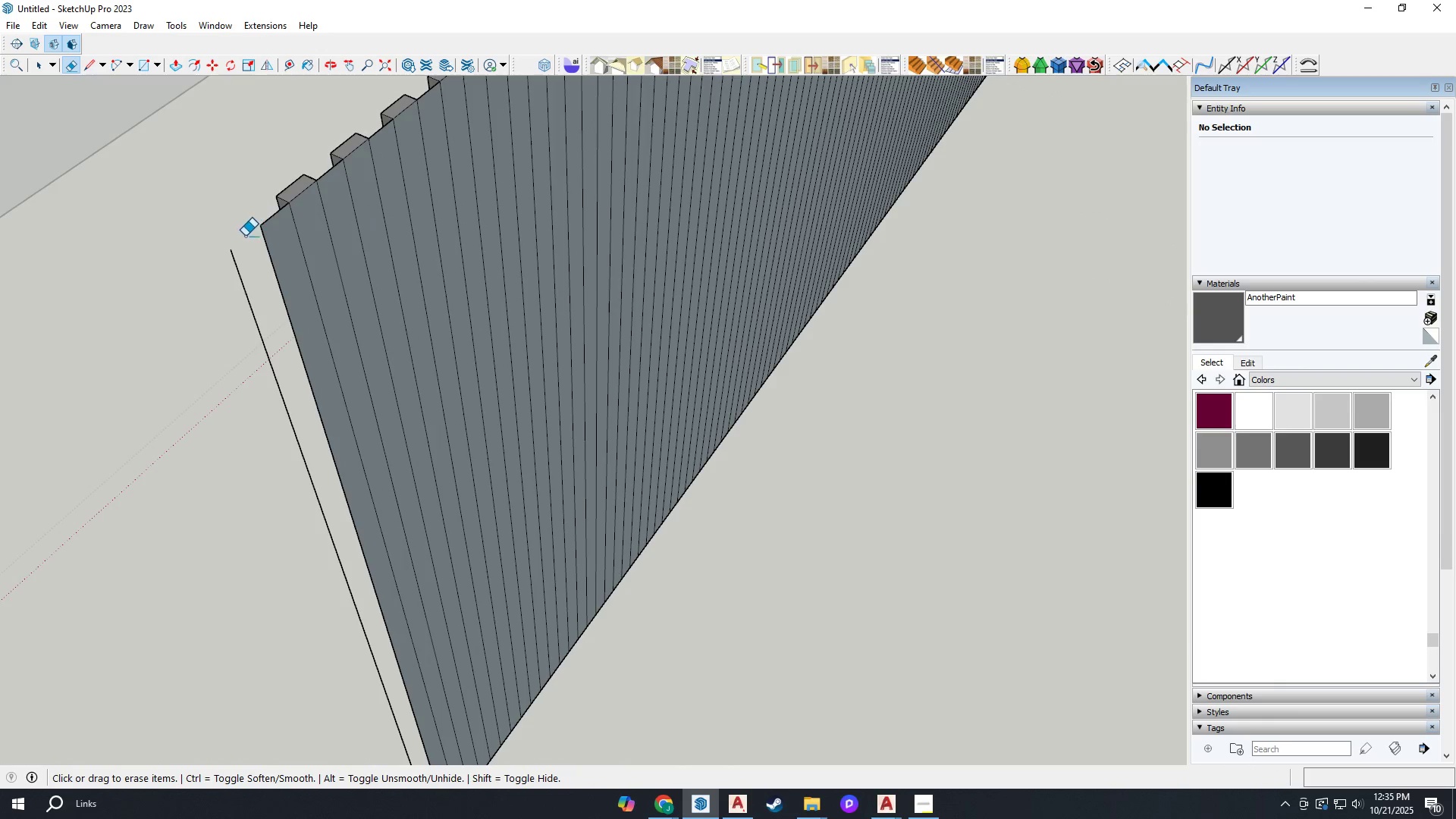 
left_click_drag(start_coordinate=[242, 243], to_coordinate=[221, 259])
 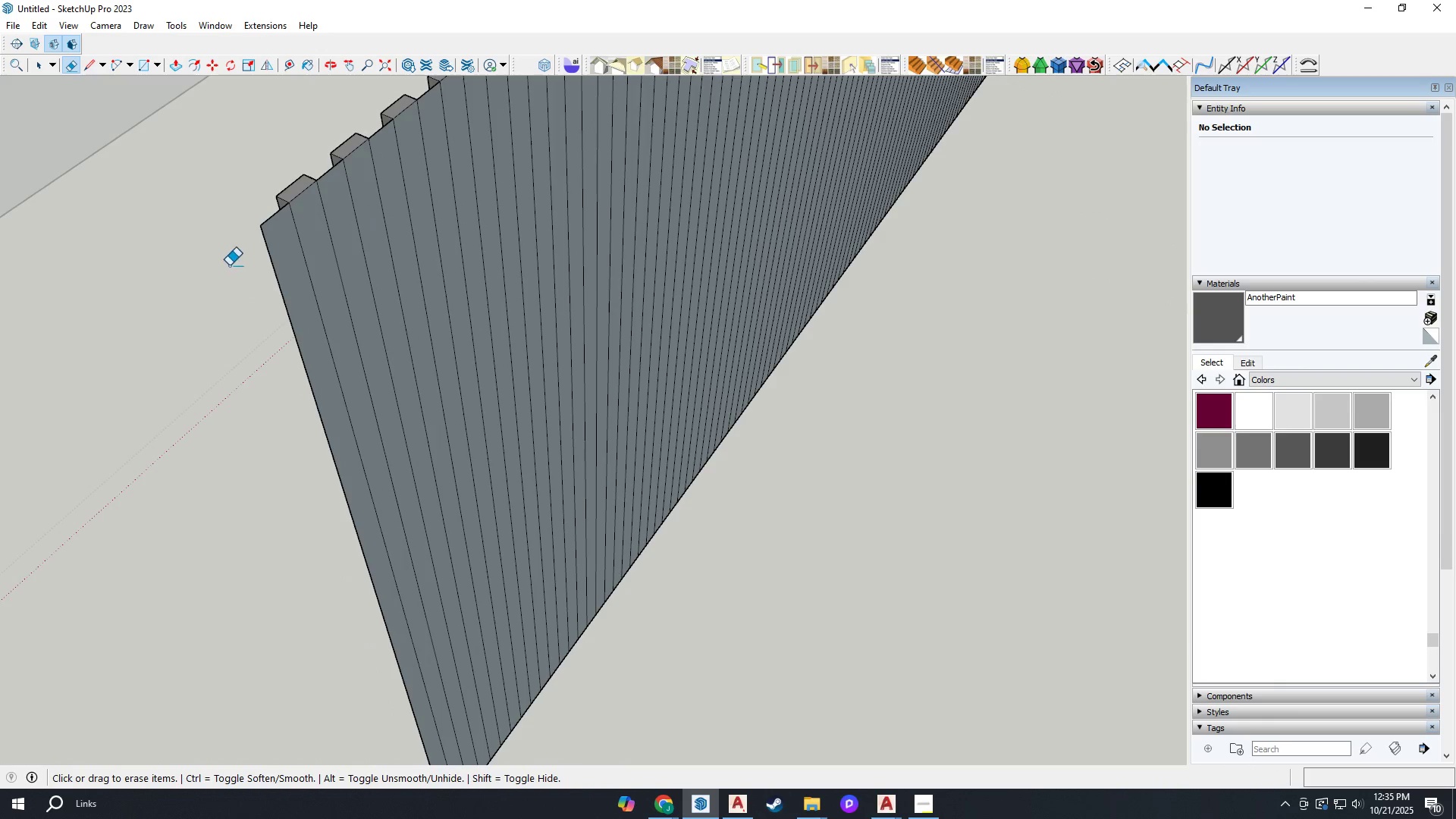 
scroll: coordinate [336, 579], scroll_direction: none, amount: 0.0
 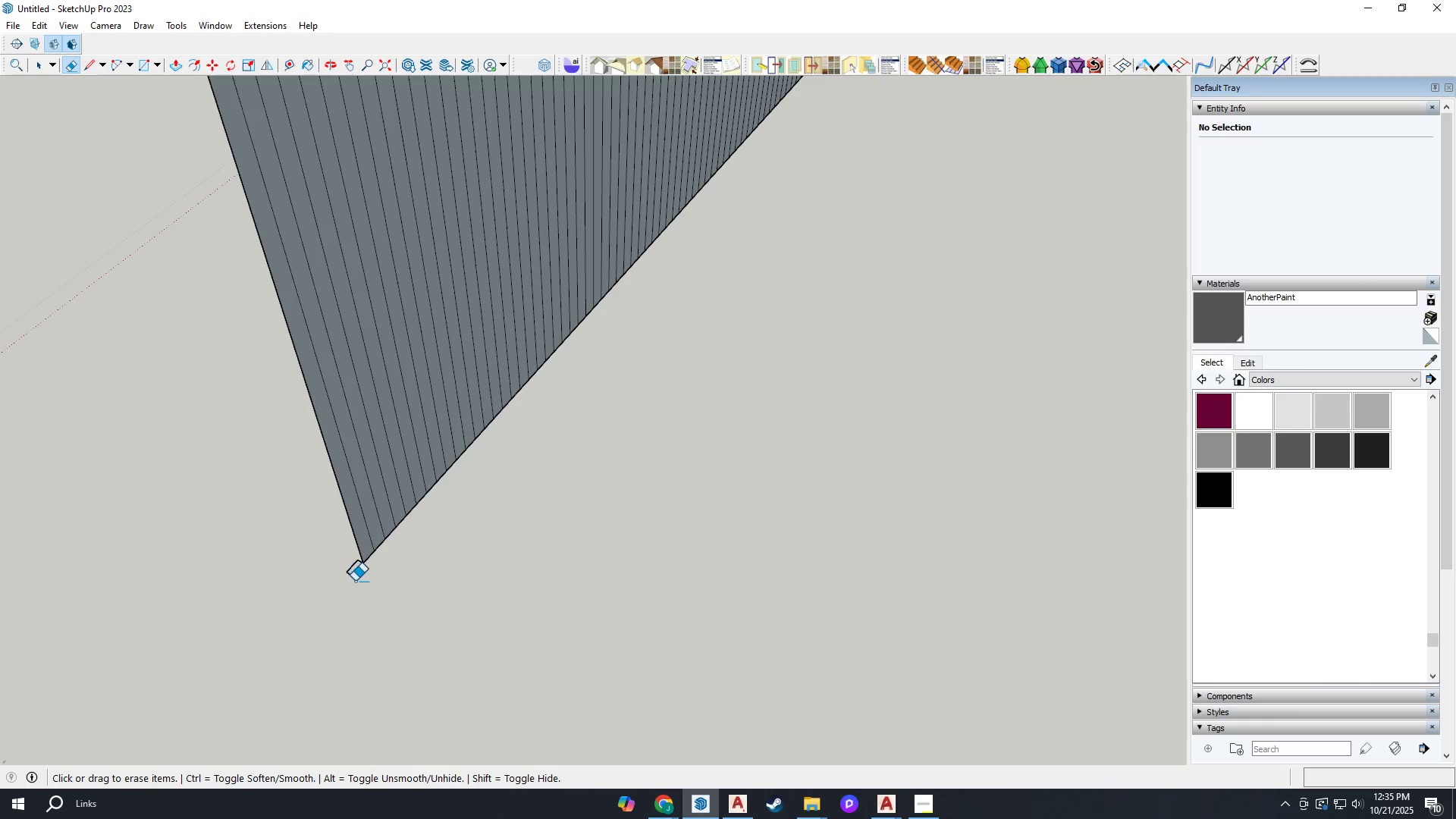 
left_click_drag(start_coordinate=[355, 581], to_coordinate=[349, 567])
 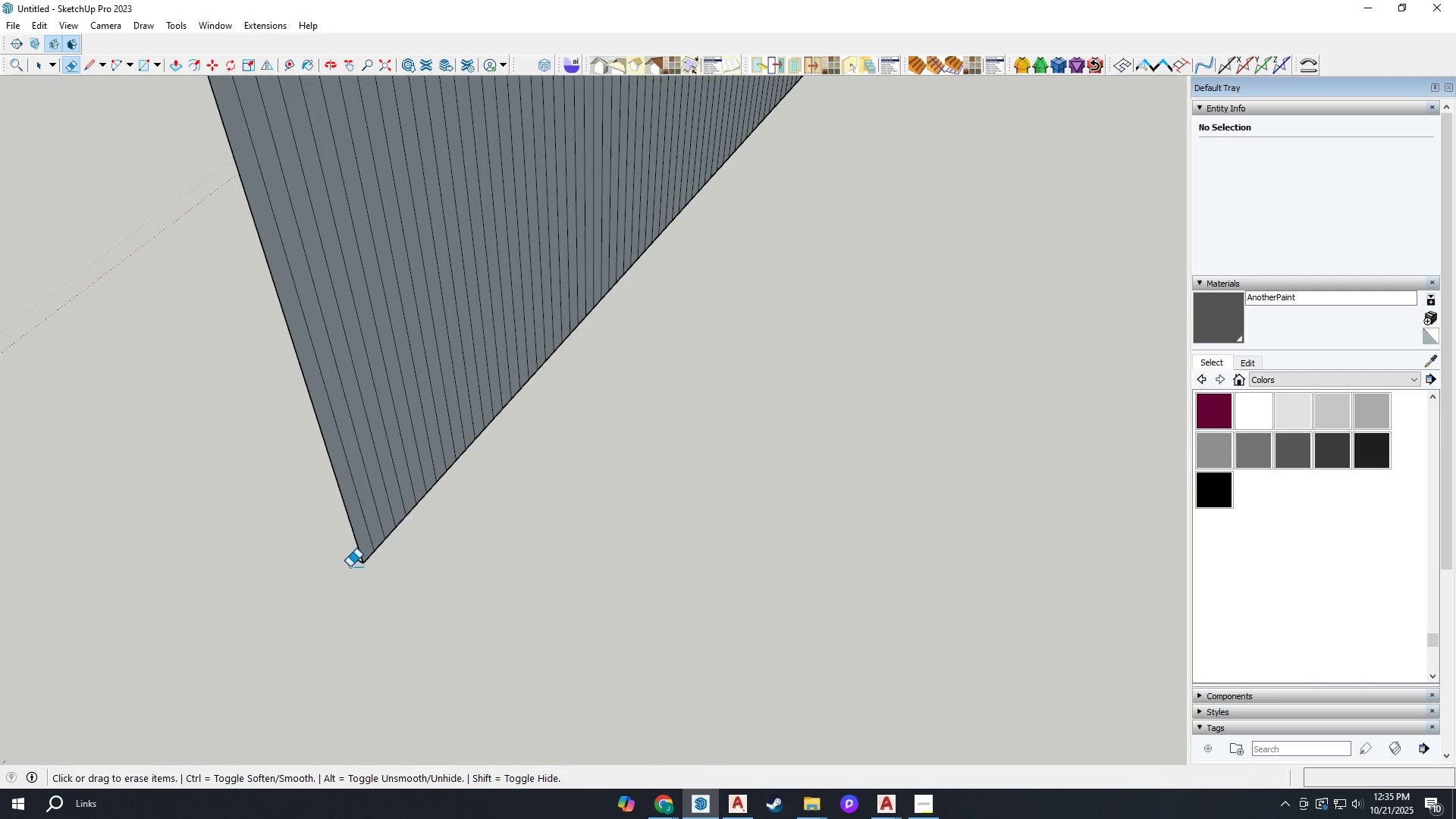 
scroll: coordinate [350, 566], scroll_direction: up, amount: 4.0
 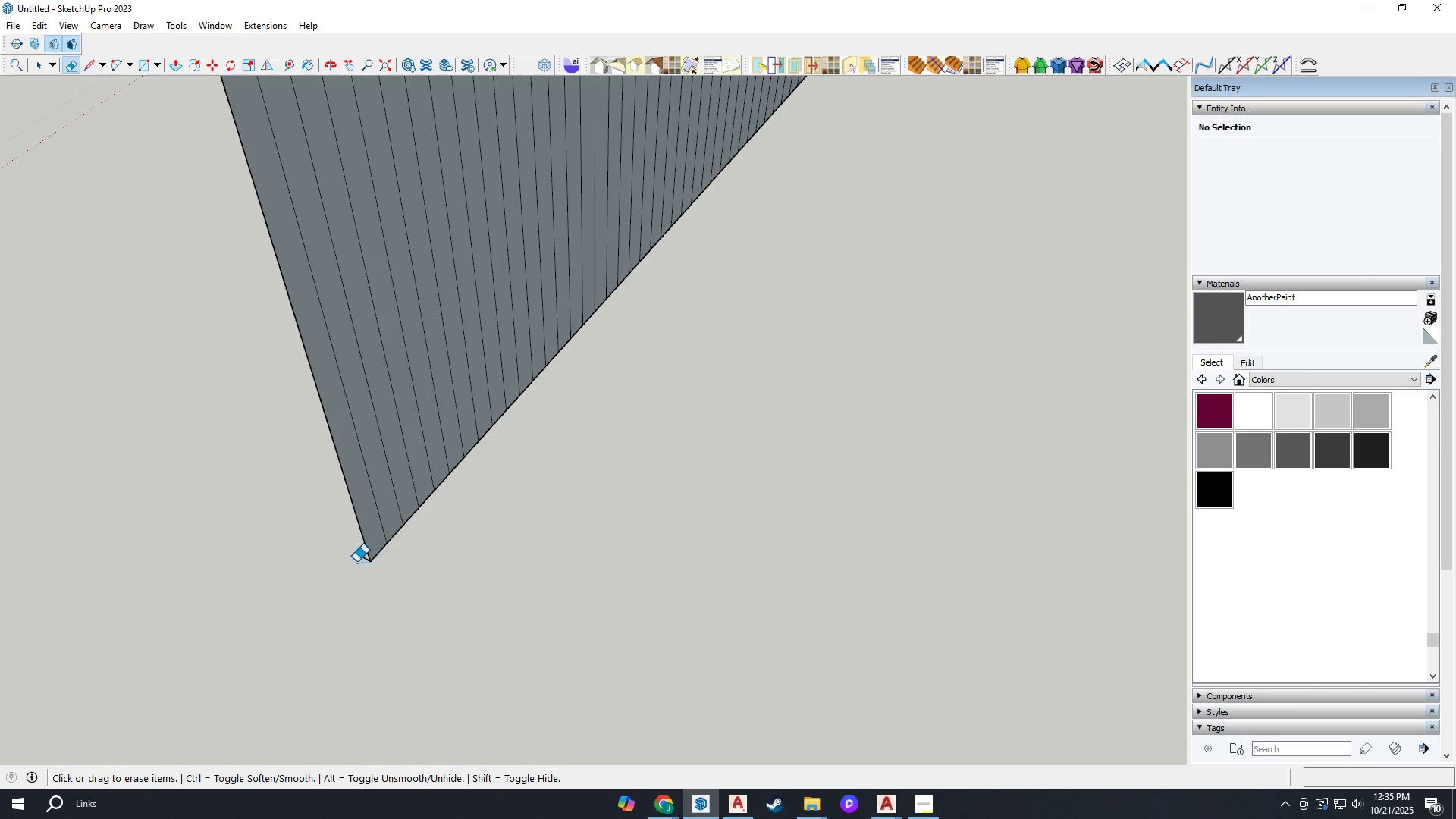 
left_click_drag(start_coordinate=[359, 562], to_coordinate=[359, 557])
 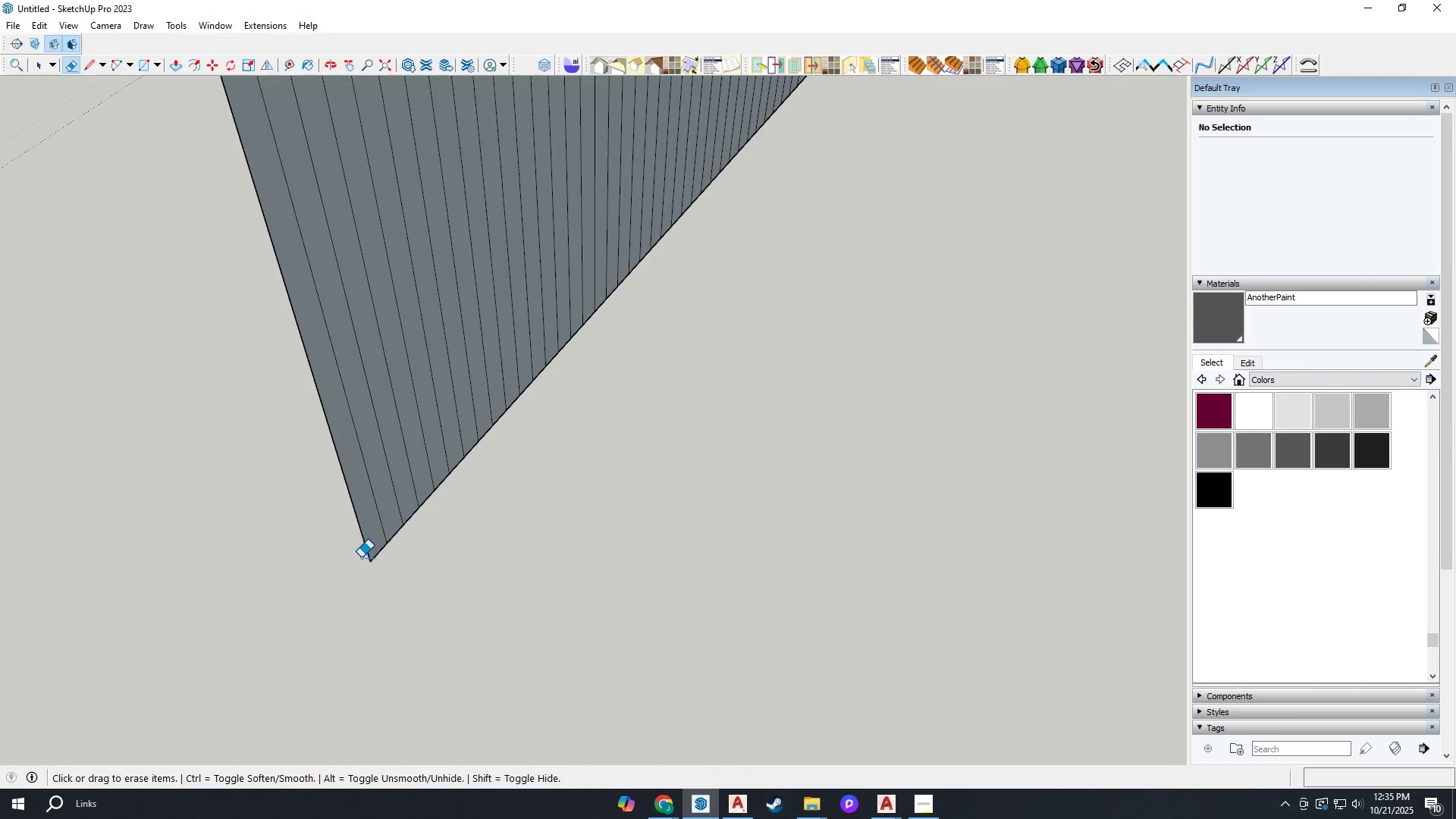 
scroll: coordinate [385, 497], scroll_direction: down, amount: 17.0
 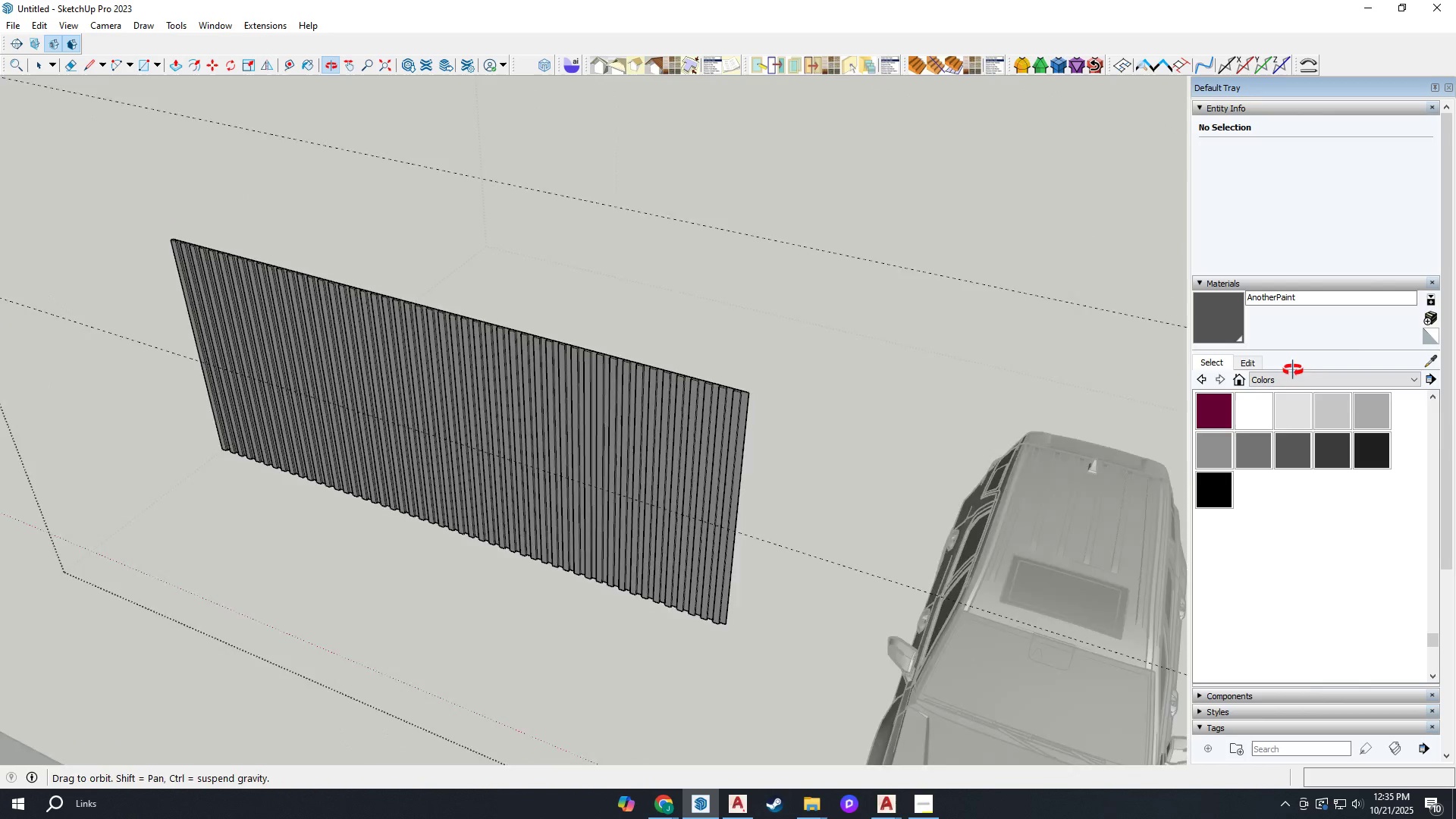 
key(H)
 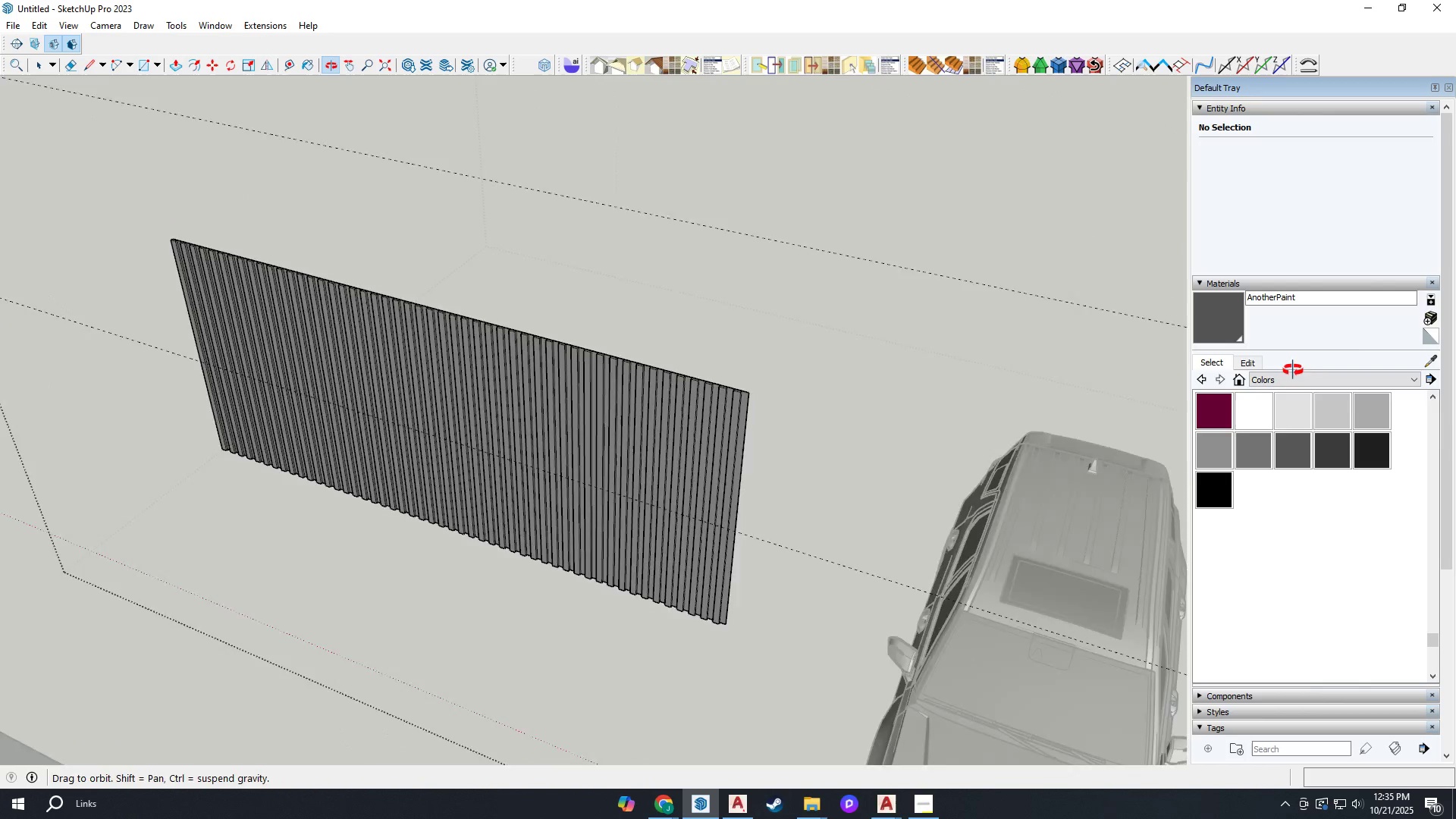 
scroll: coordinate [744, 491], scroll_direction: up, amount: 4.0
 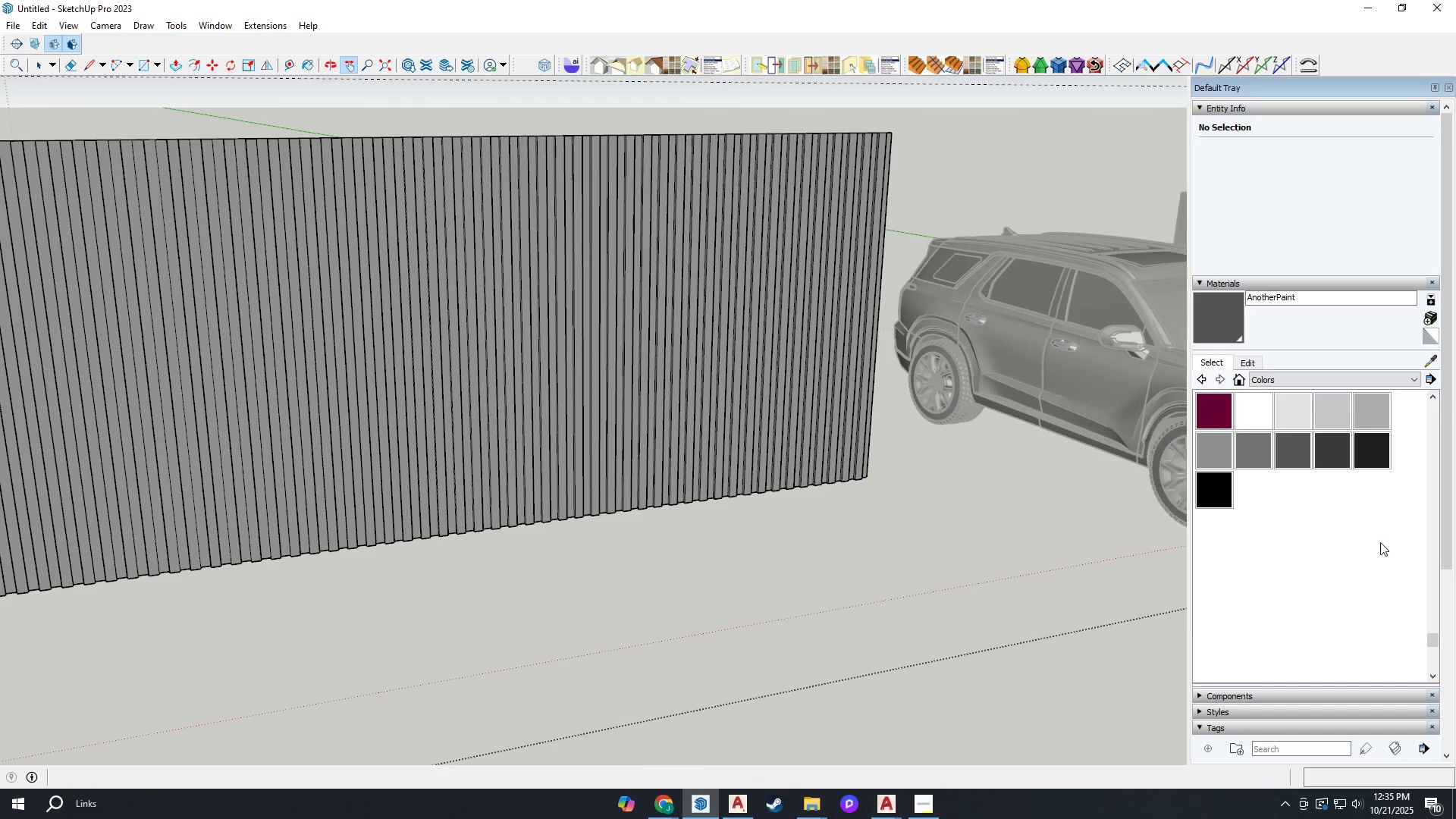 
left_click([1288, 384])
 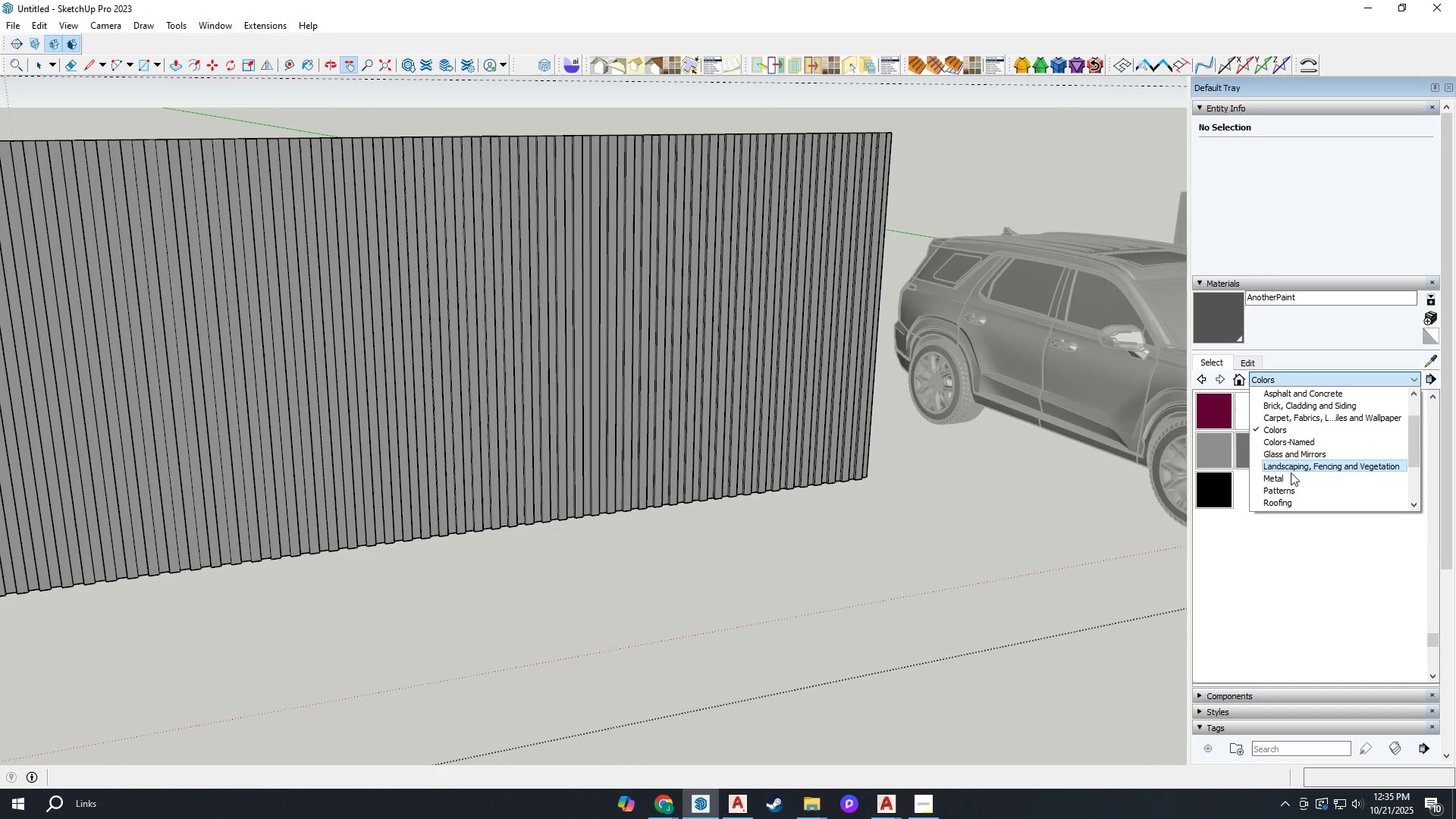 
scroll: coordinate [1298, 466], scroll_direction: up, amount: 2.0
 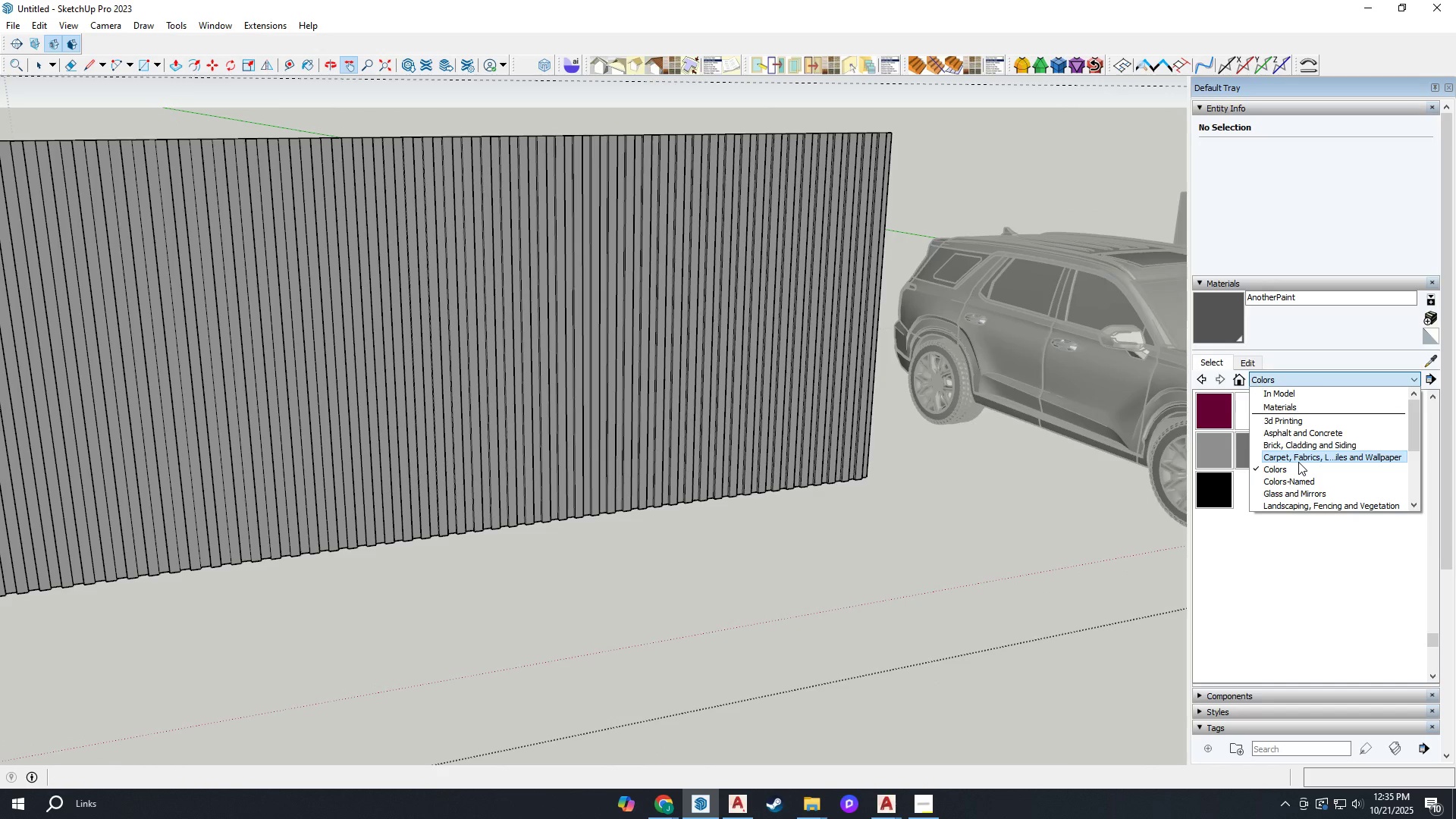 
scroll: coordinate [1300, 458], scroll_direction: down, amount: 3.0
 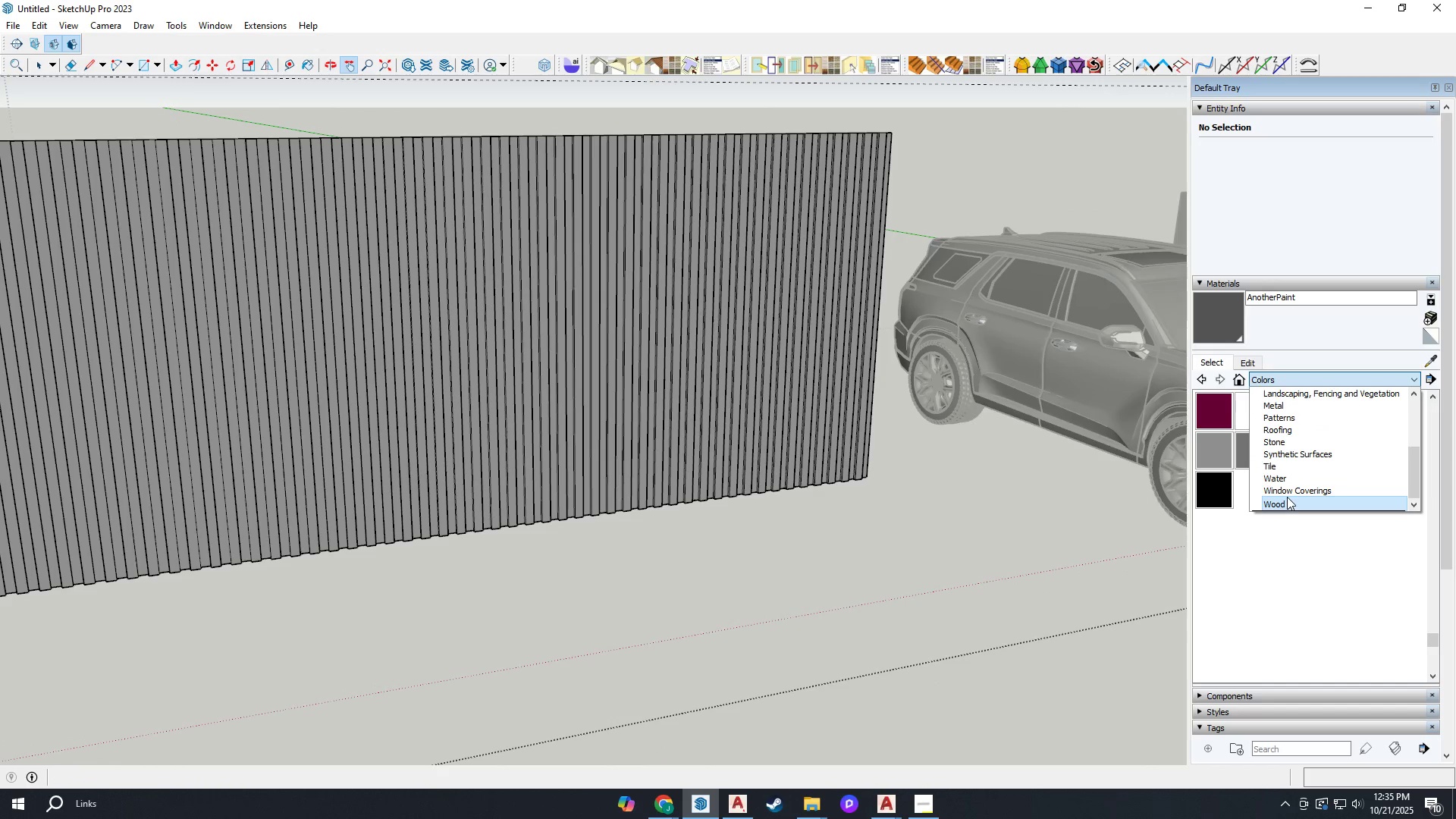 
left_click([1286, 497])
 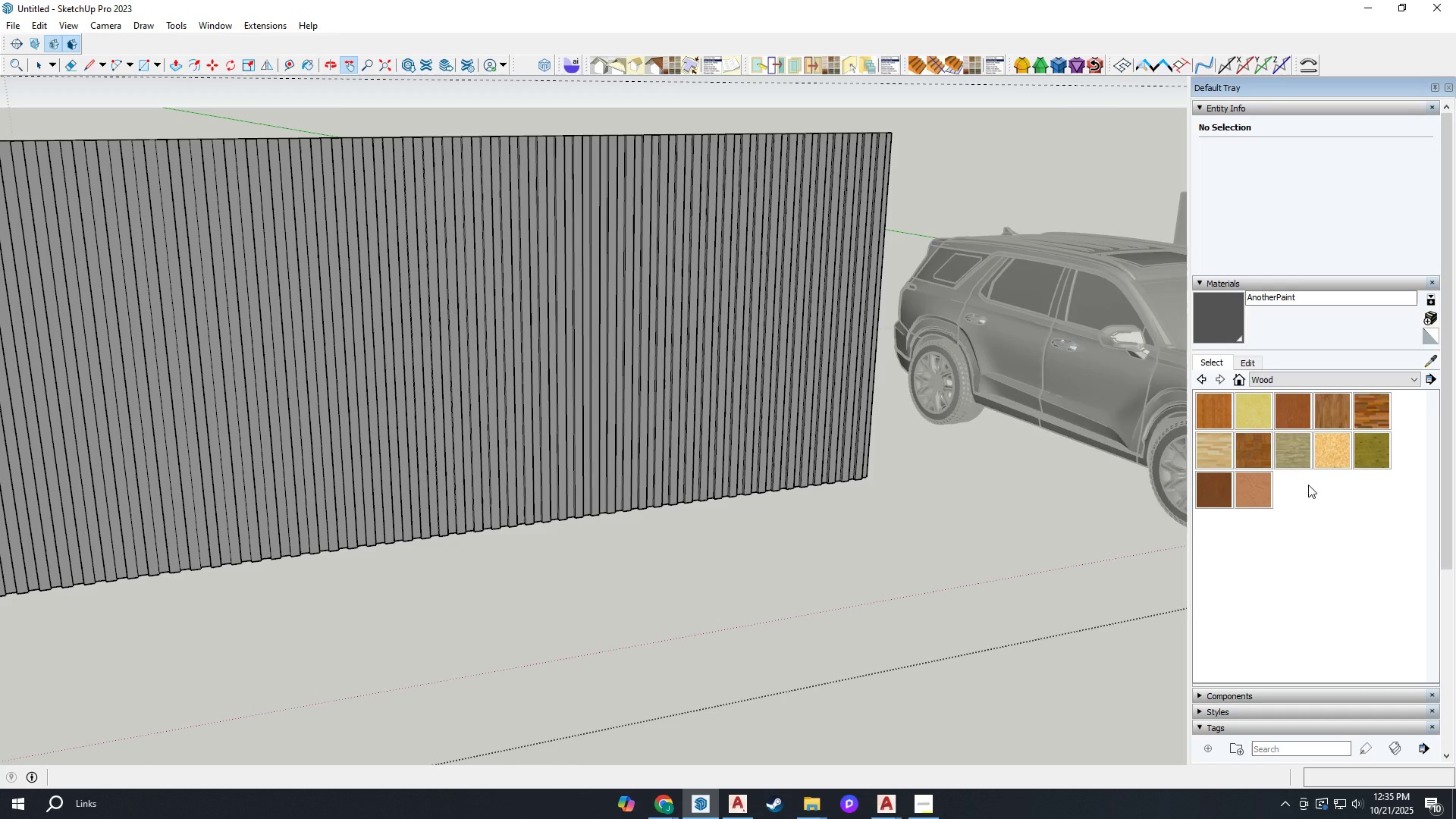 
wait(5.11)
 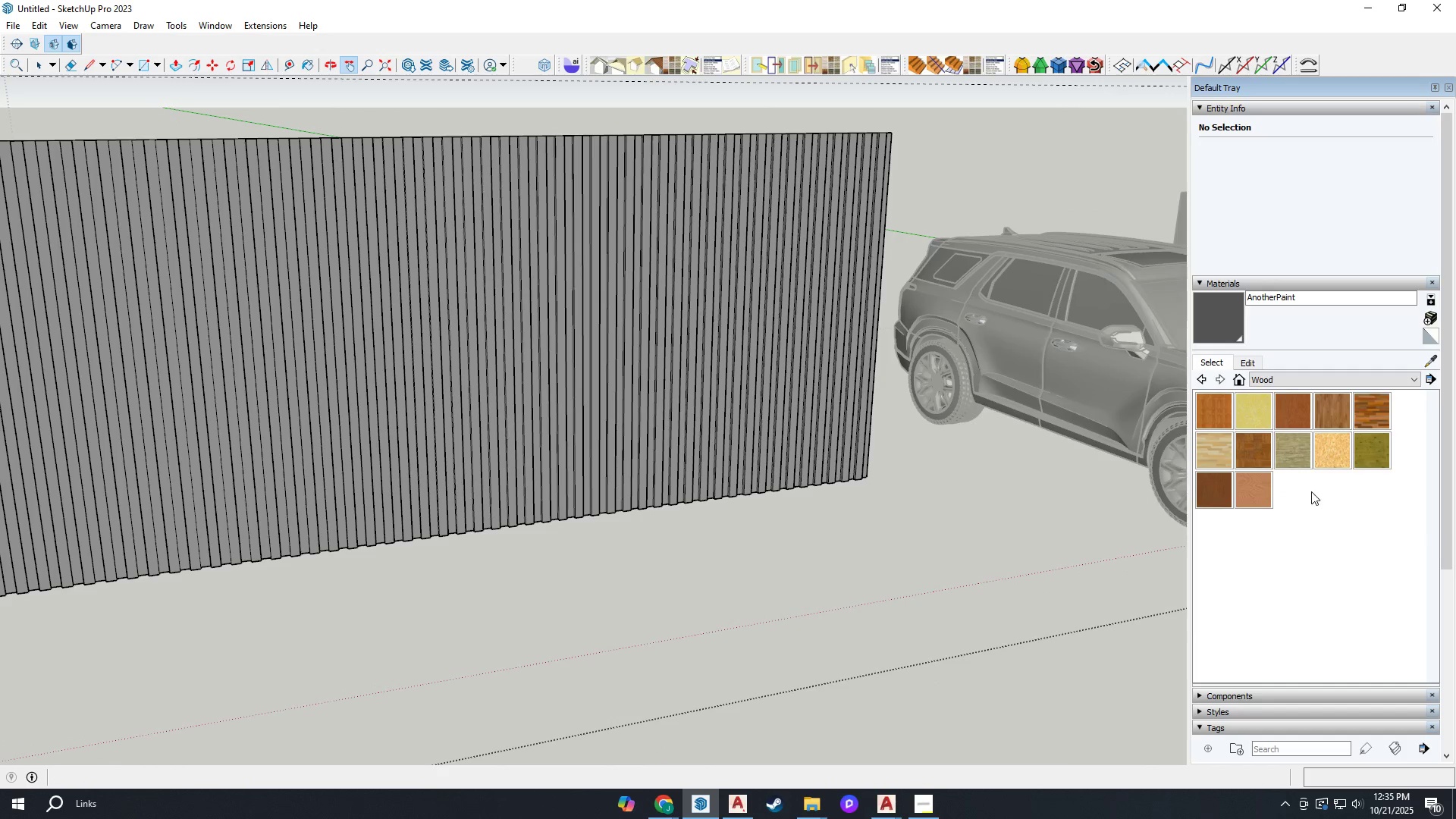 
scroll: coordinate [554, 471], scroll_direction: down, amount: 1.0
 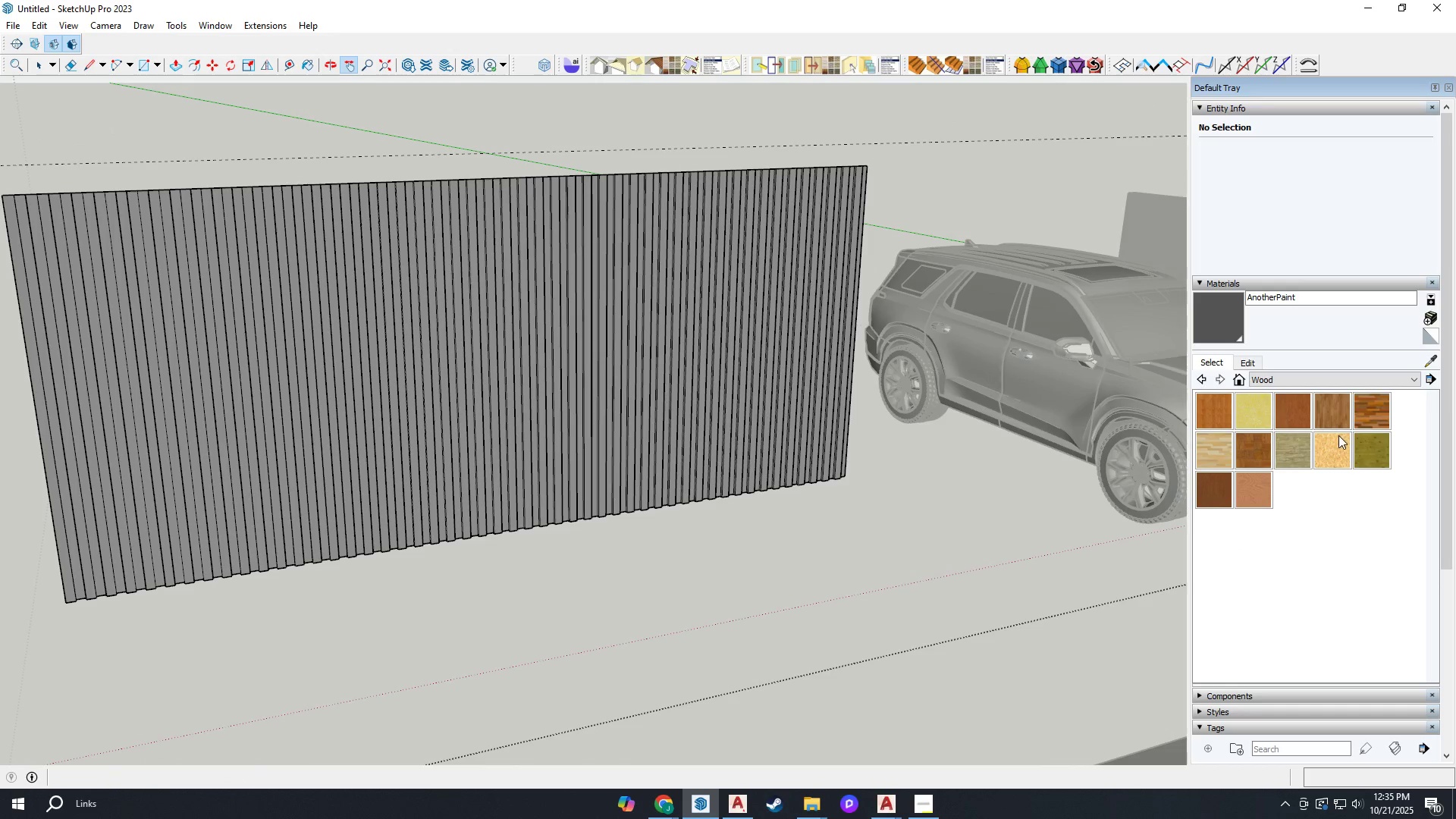 
left_click([1252, 491])
 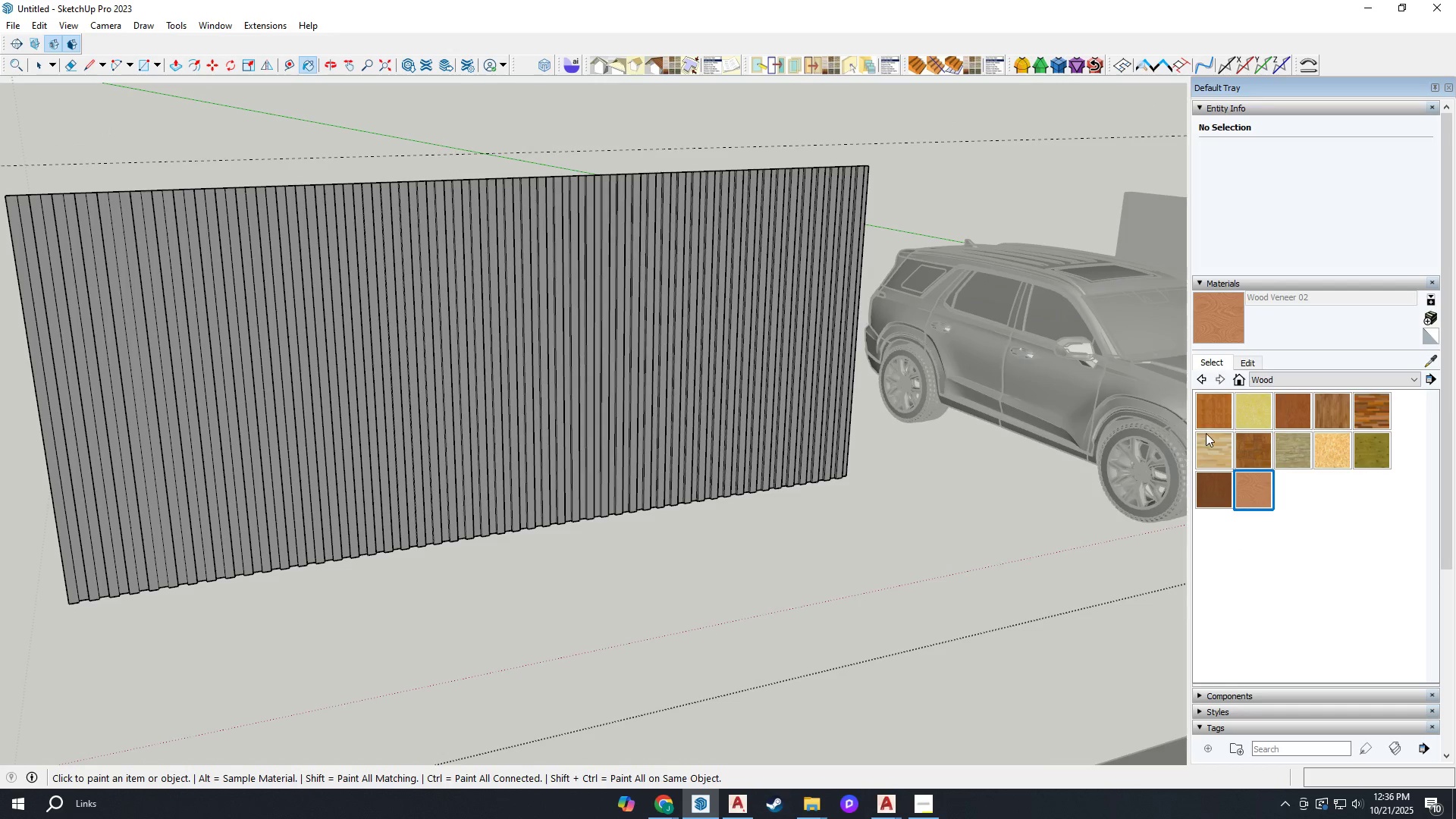 
double_click([1209, 413])
 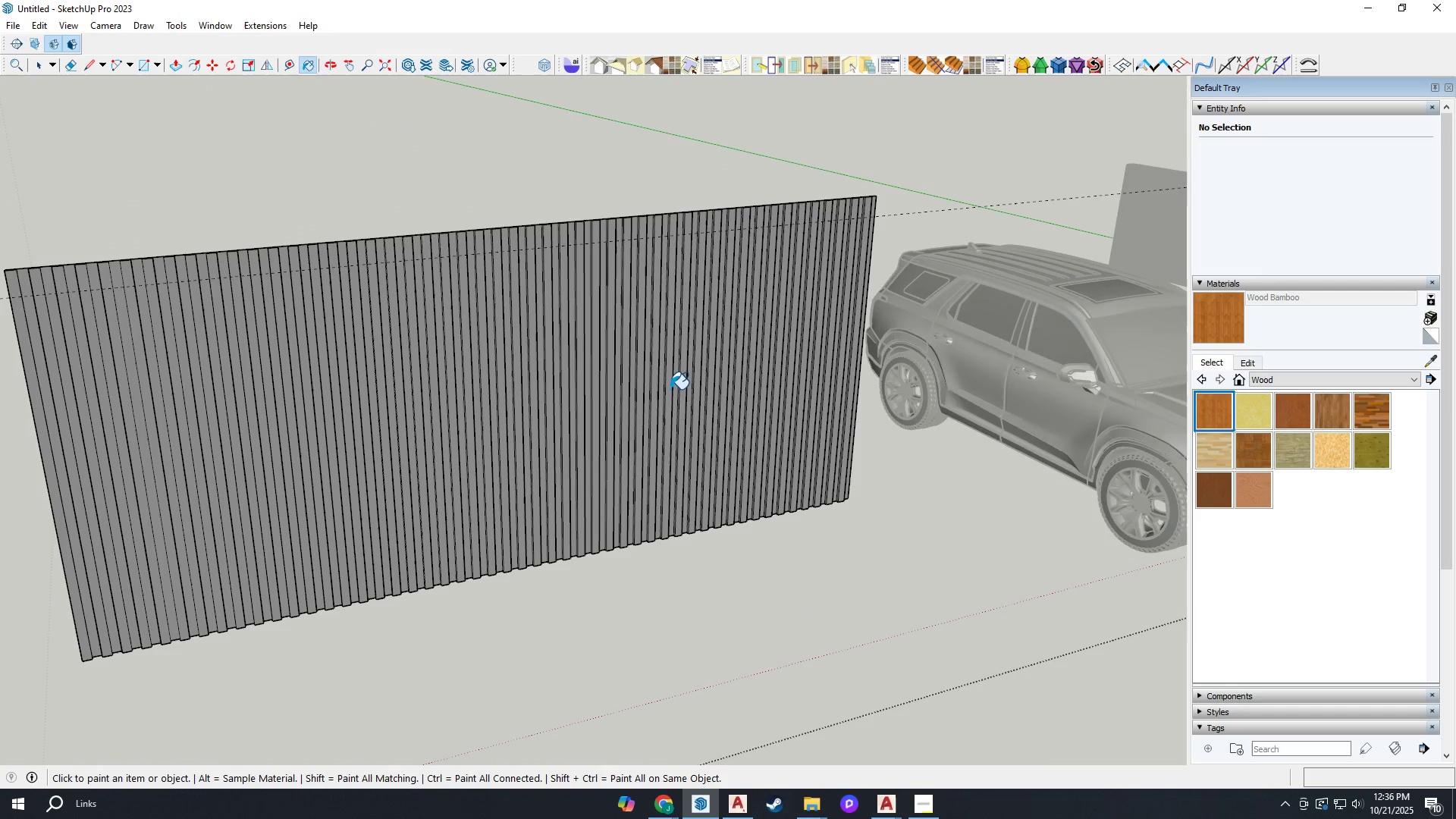 
scroll: coordinate [693, 495], scroll_direction: down, amount: 3.0
 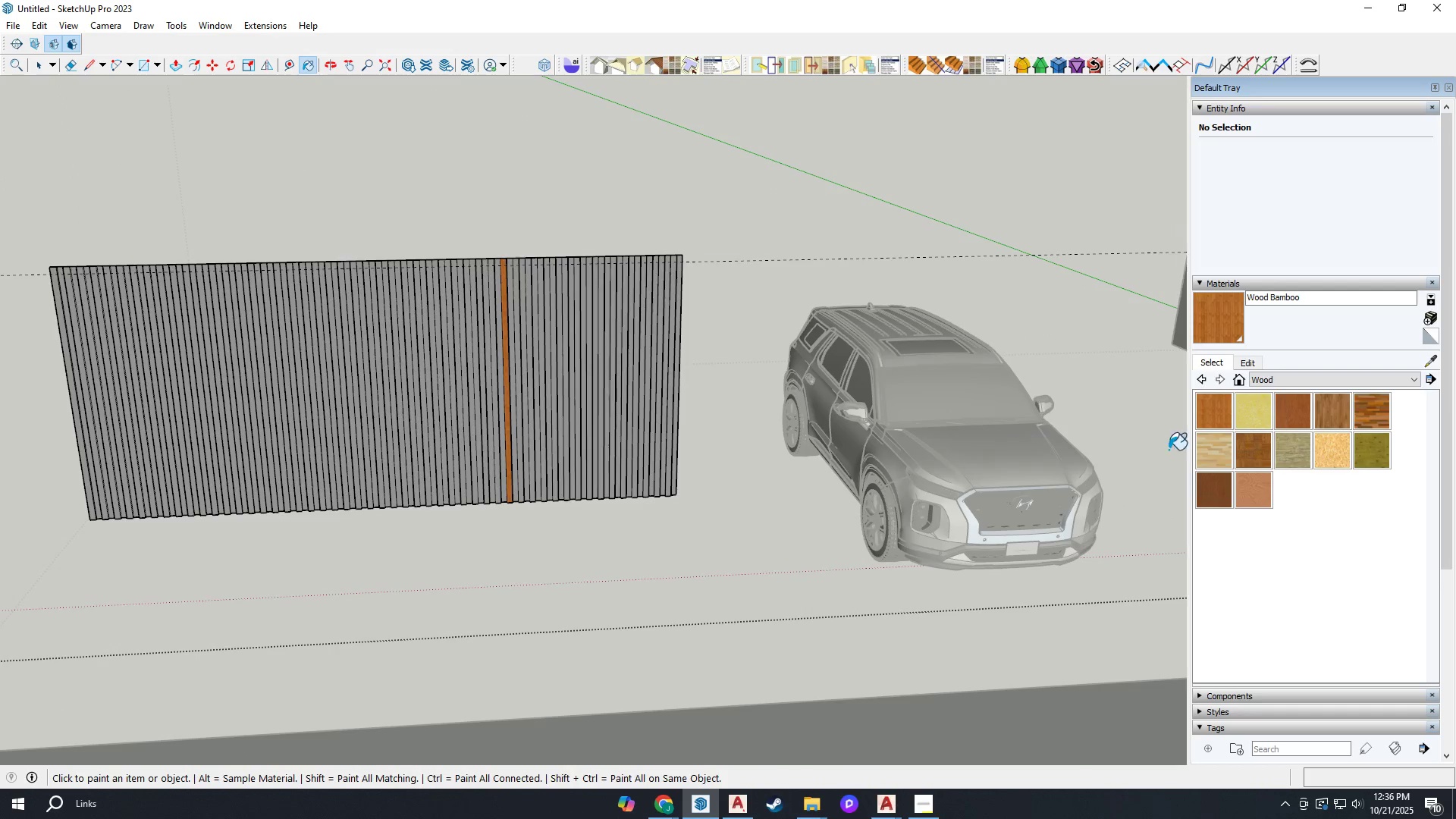 
left_click([1330, 410])
 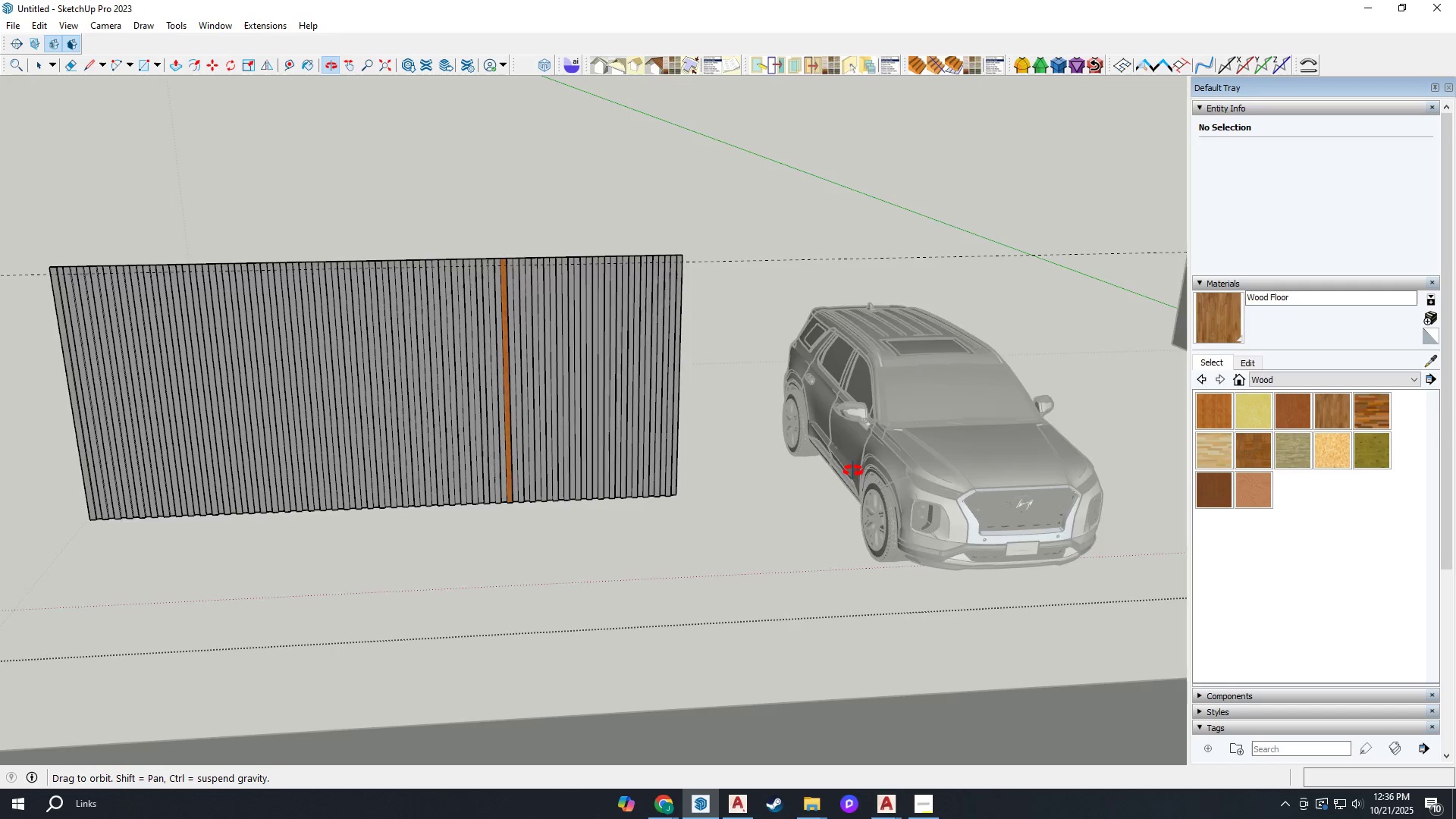 
key(Space)
 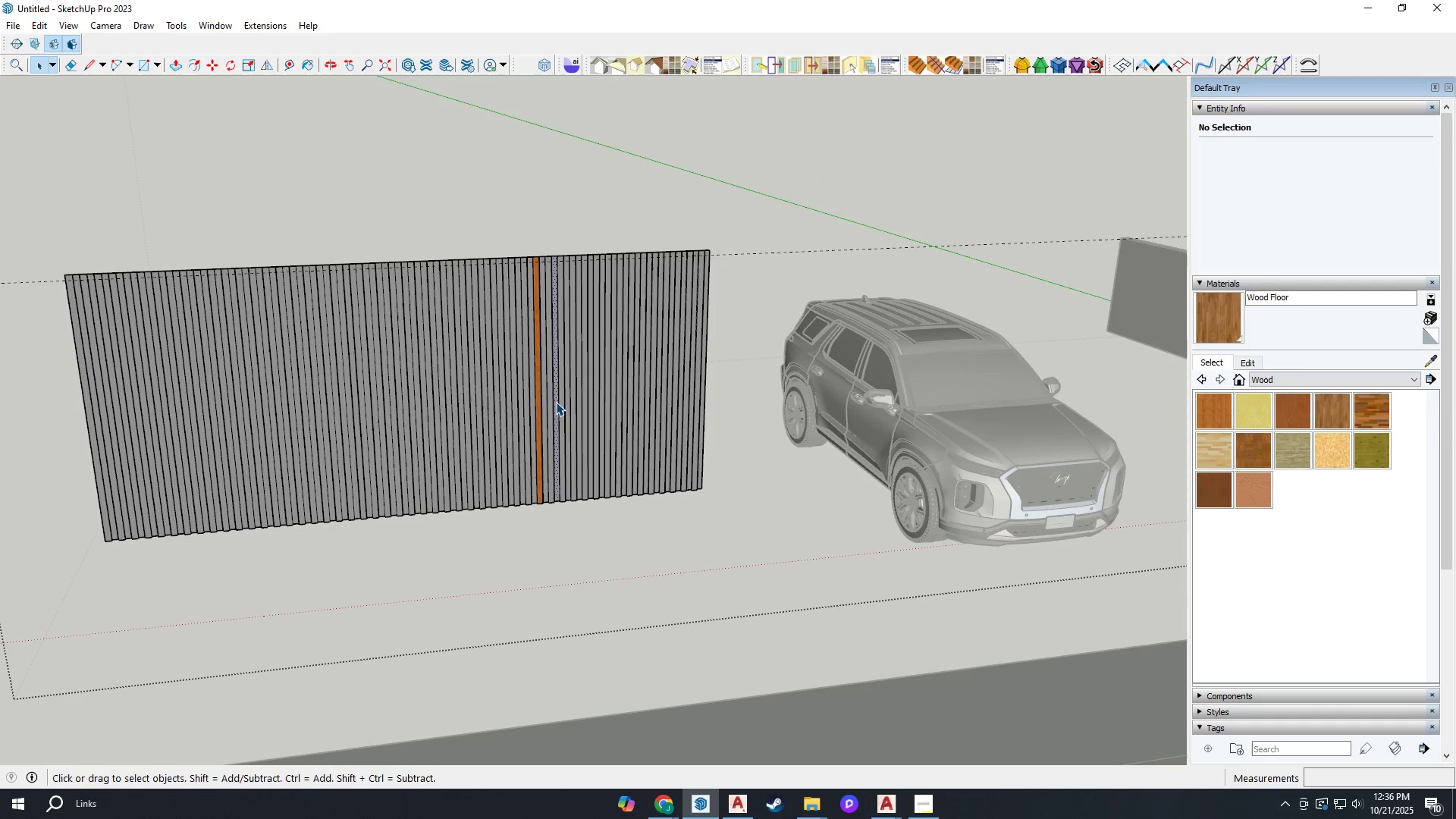 
double_click([556, 402])
 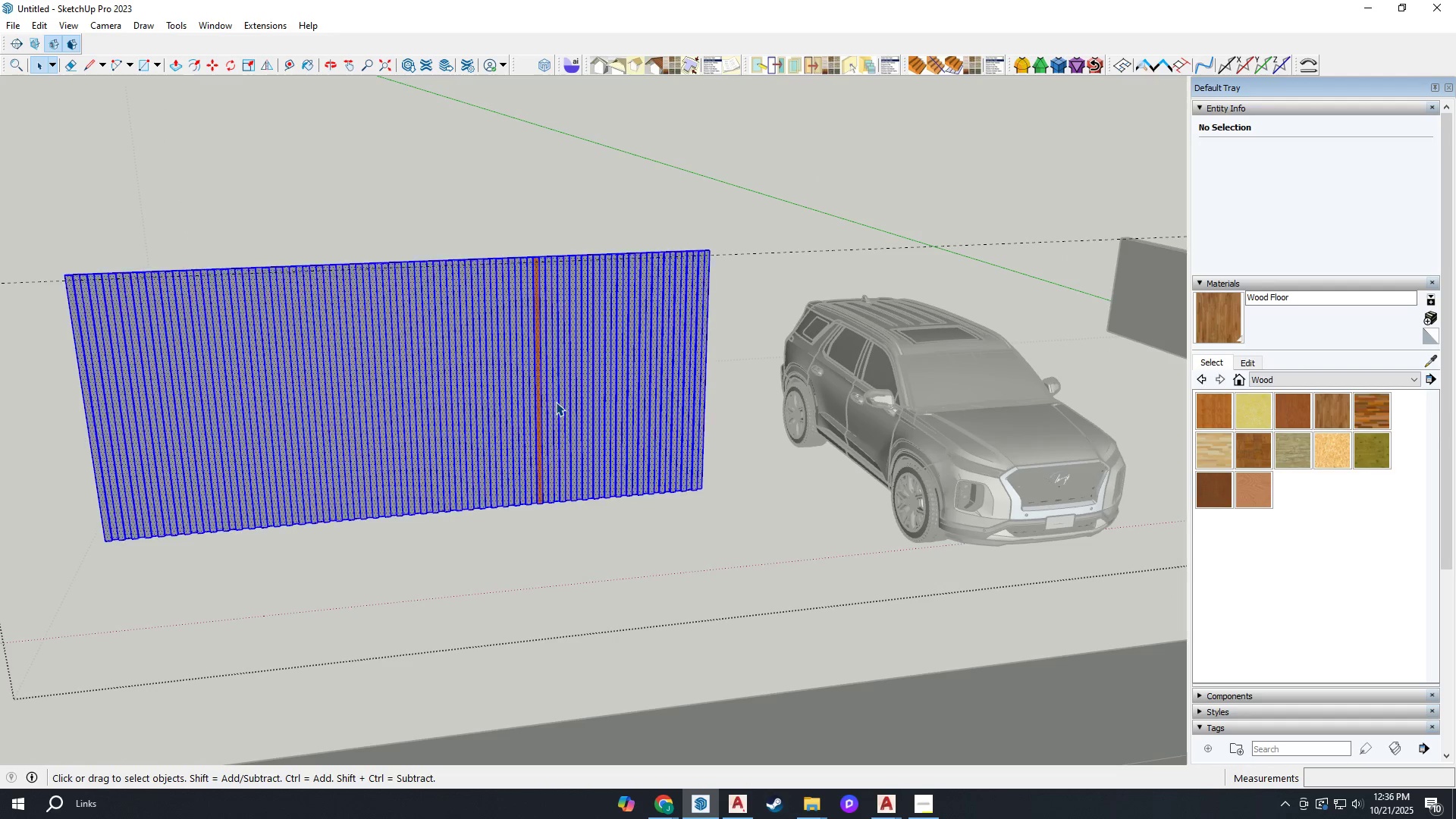 
triple_click([556, 402])
 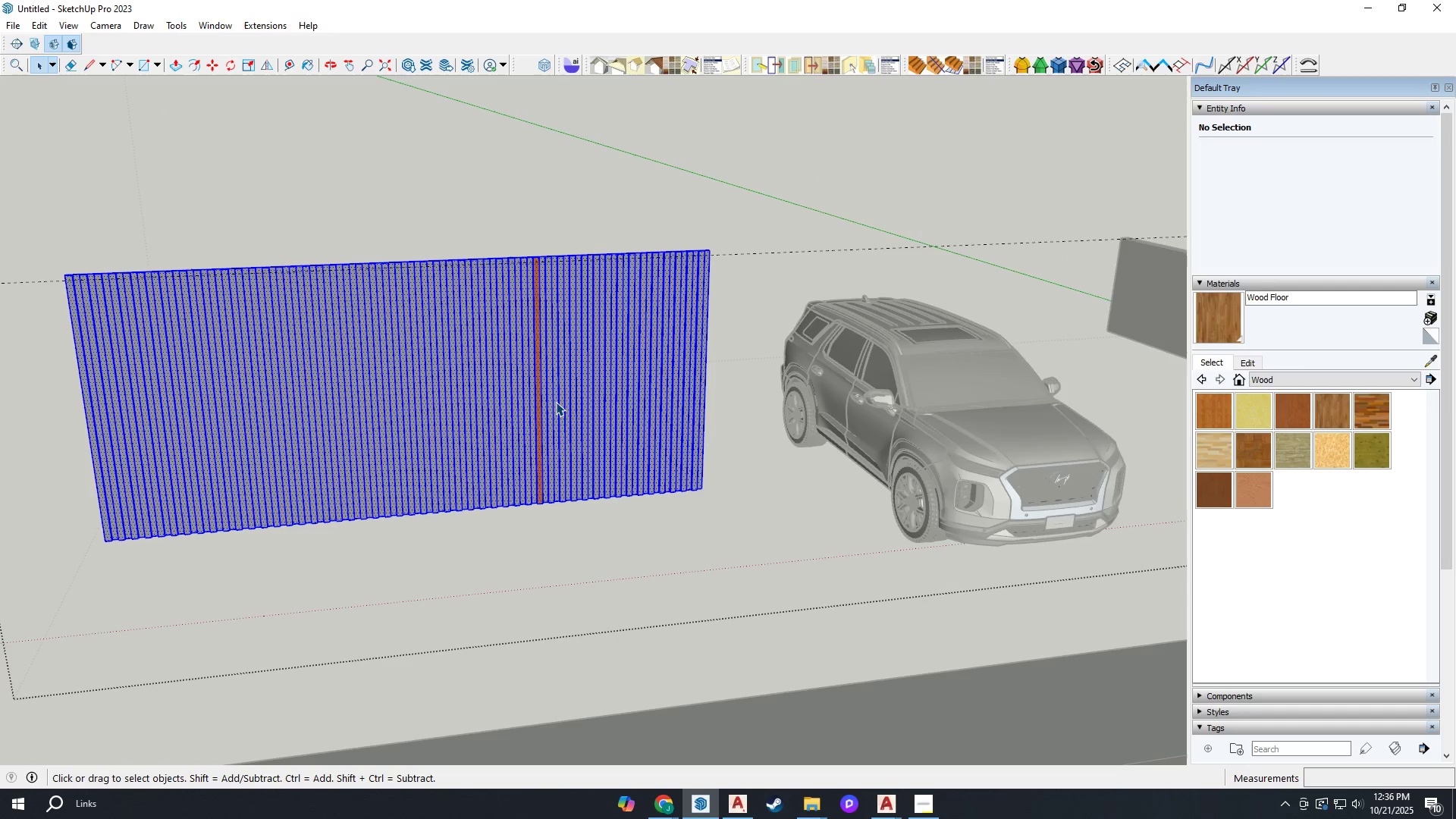 
triple_click([556, 402])
 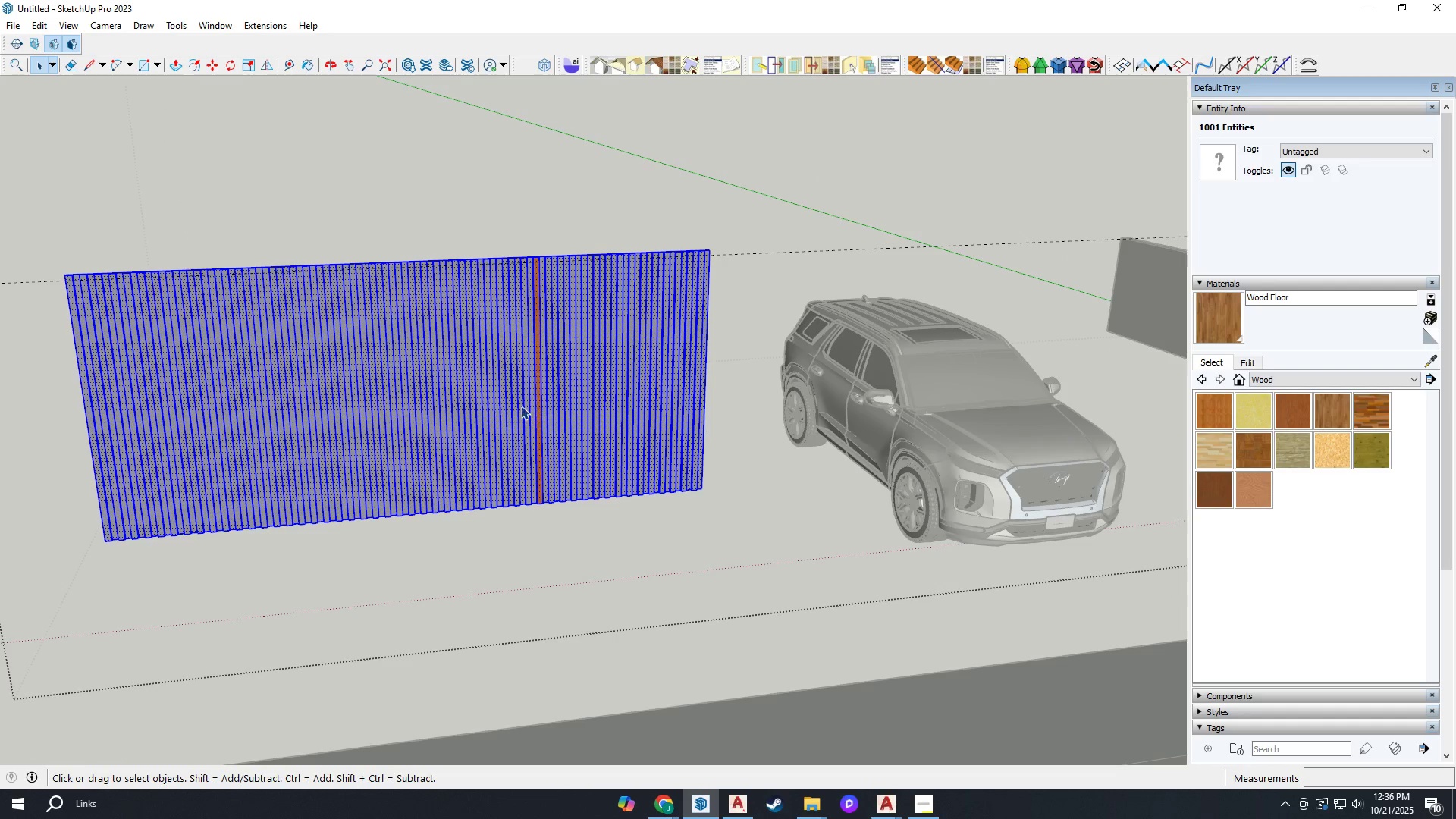 
key(B)
 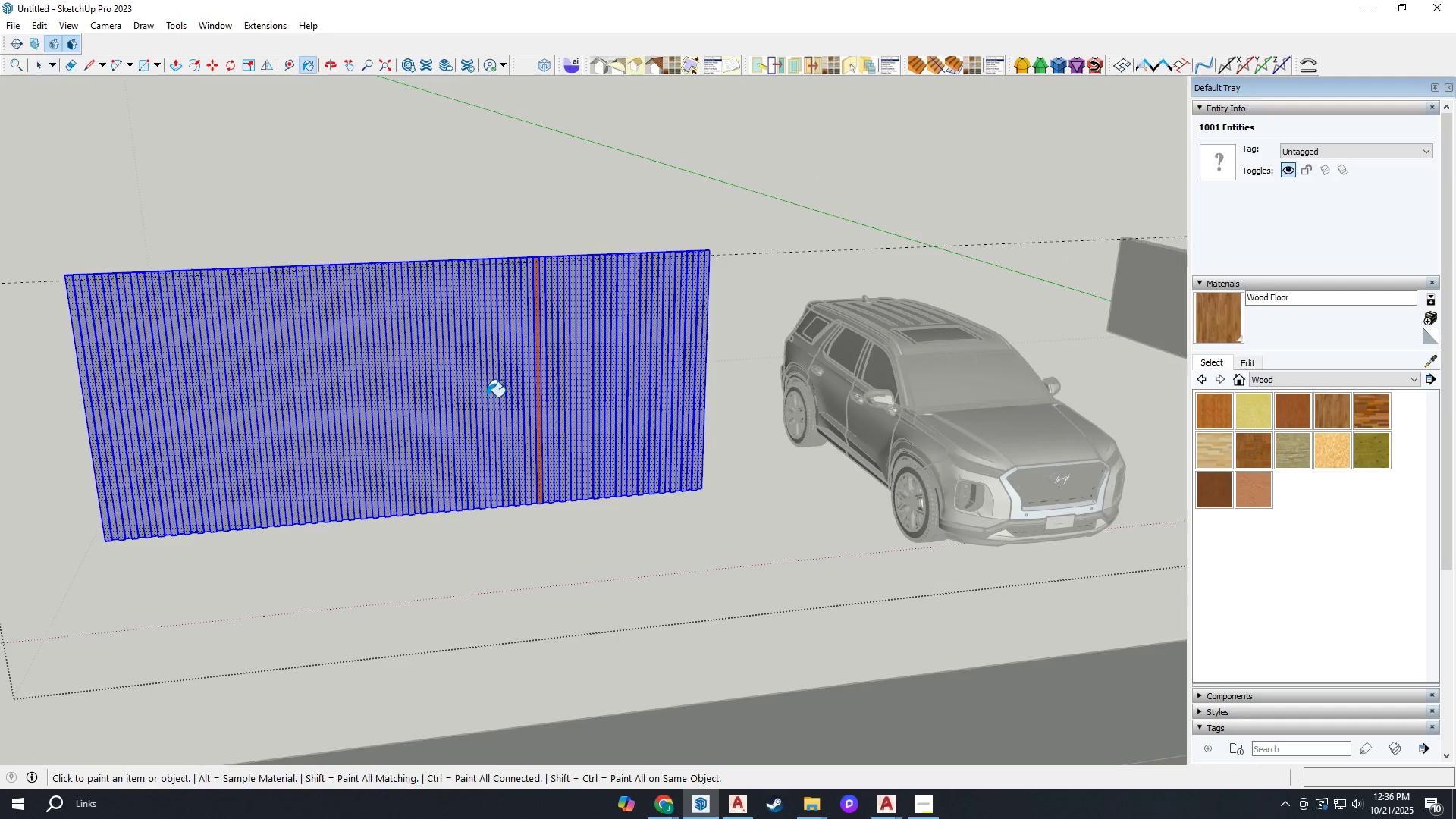 
left_click([487, 397])
 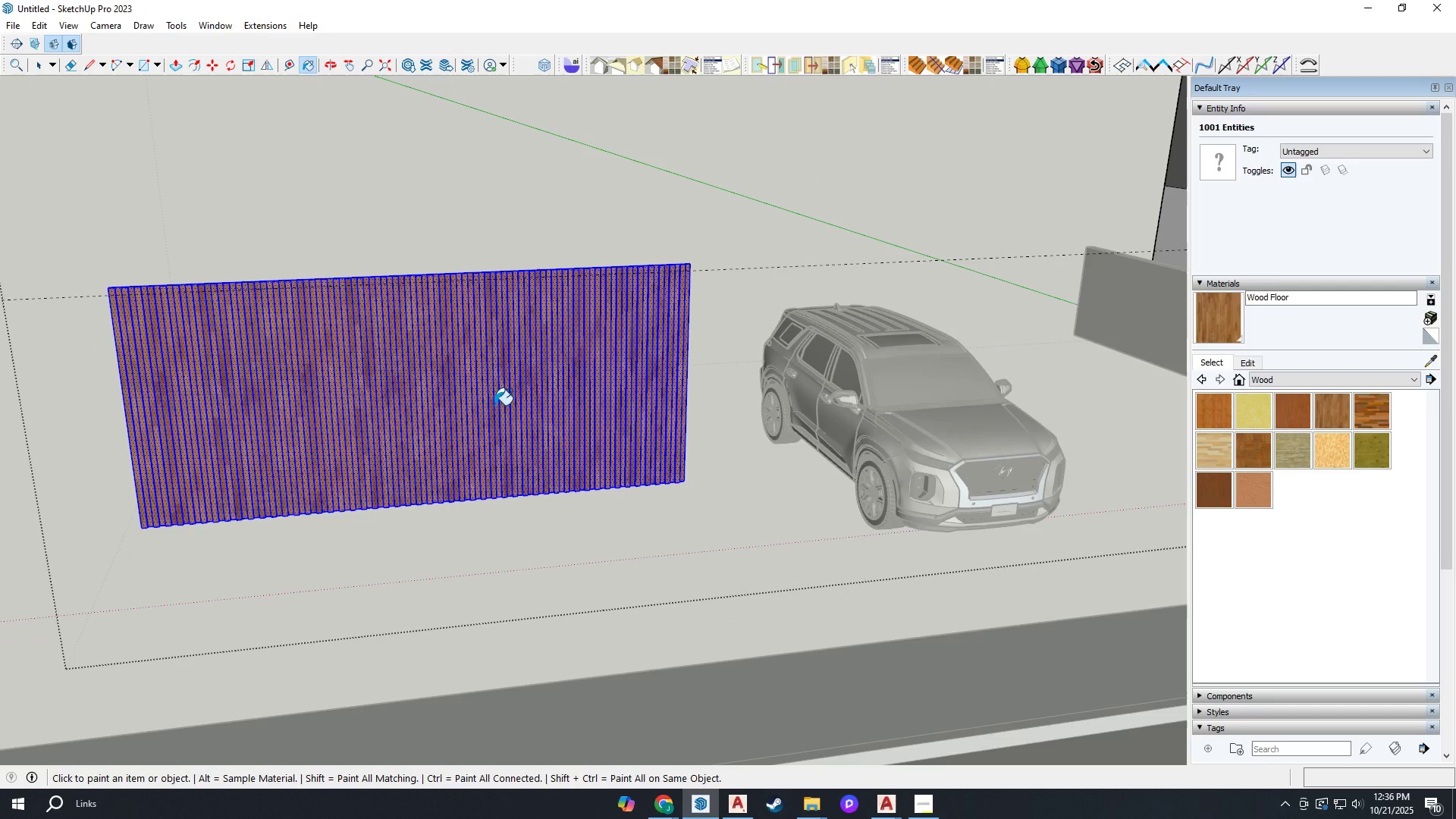 
scroll: coordinate [493, 401], scroll_direction: down, amount: 1.0
 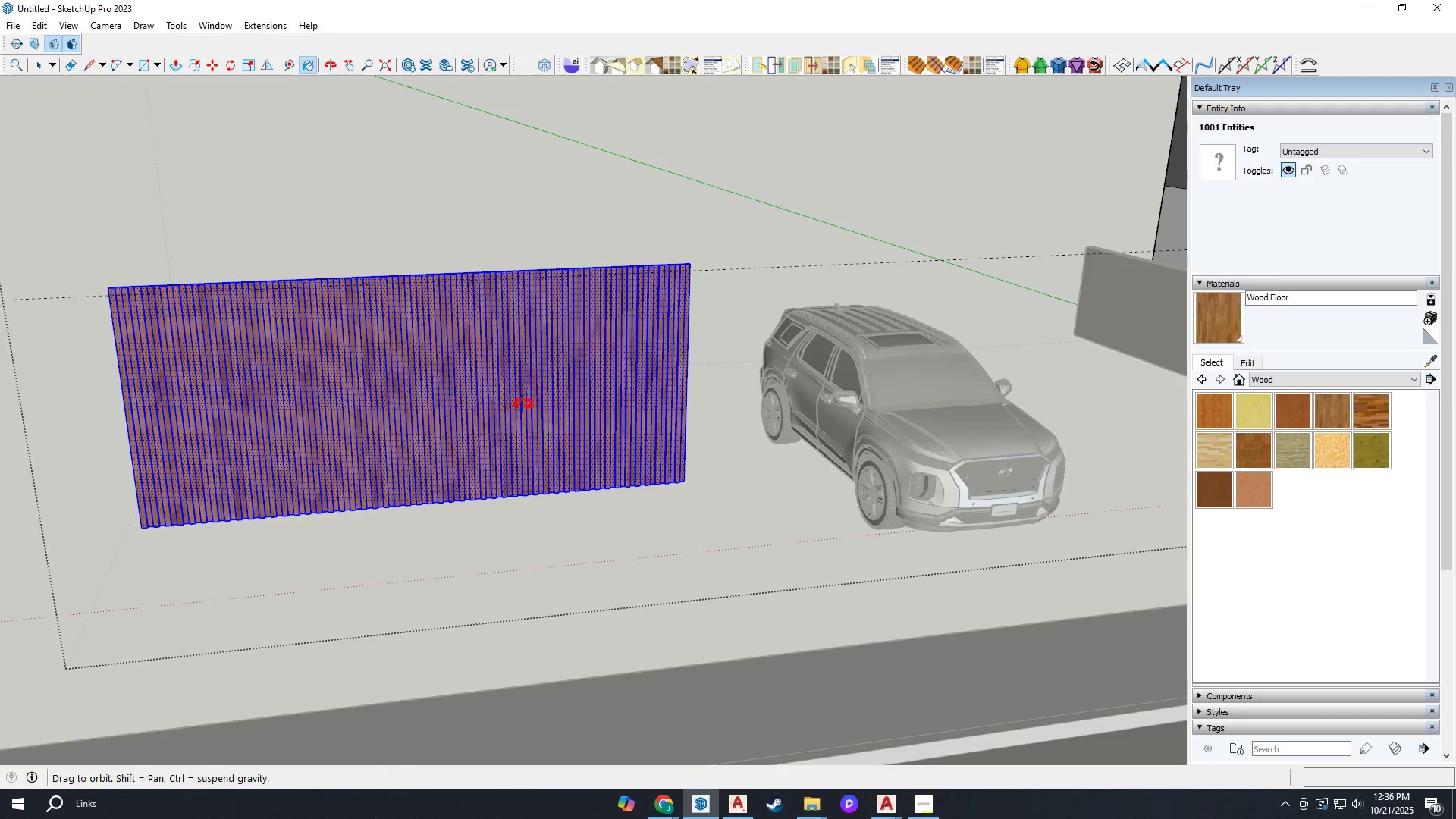 
key(Space)
 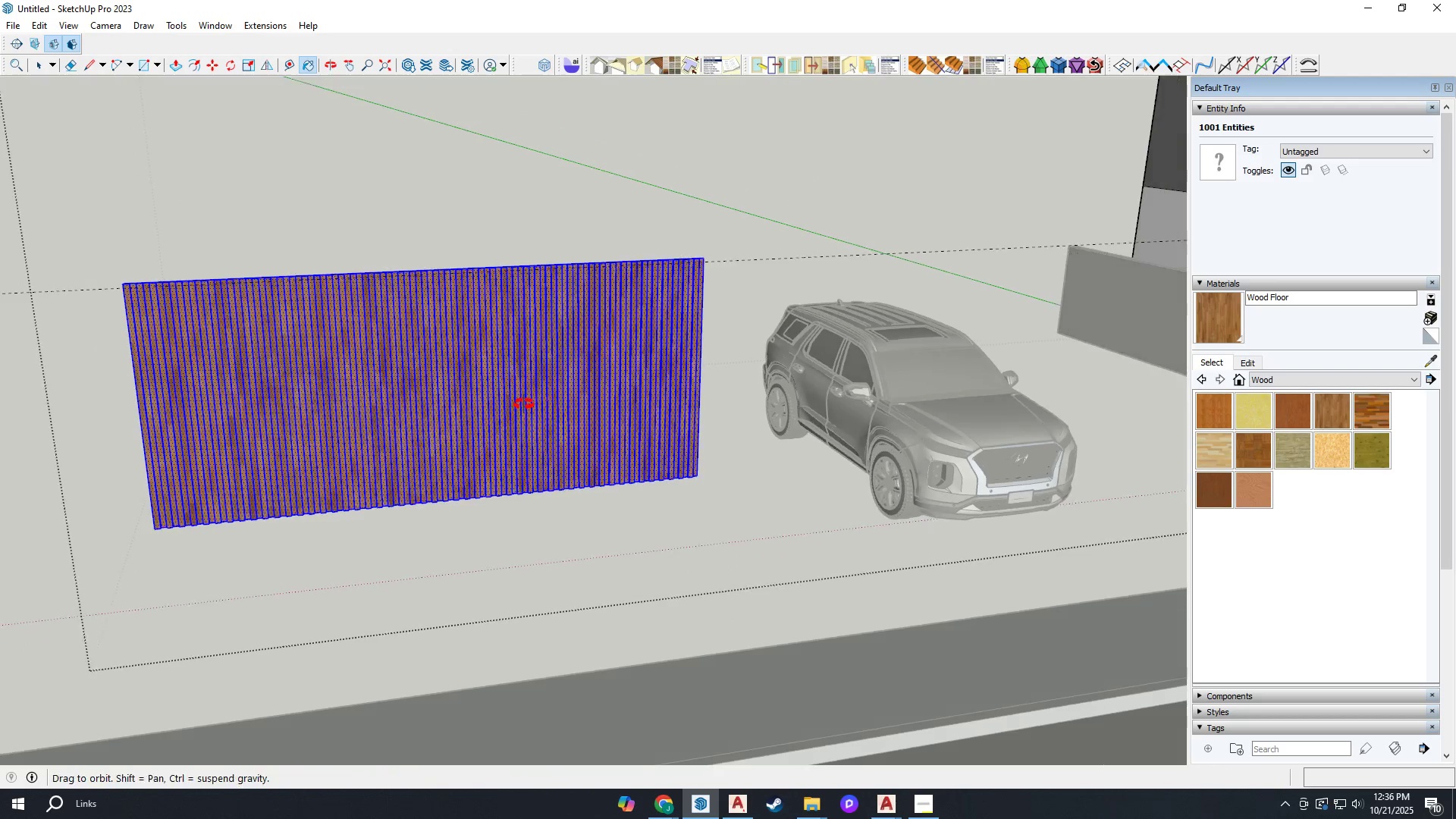 
key(Escape)
 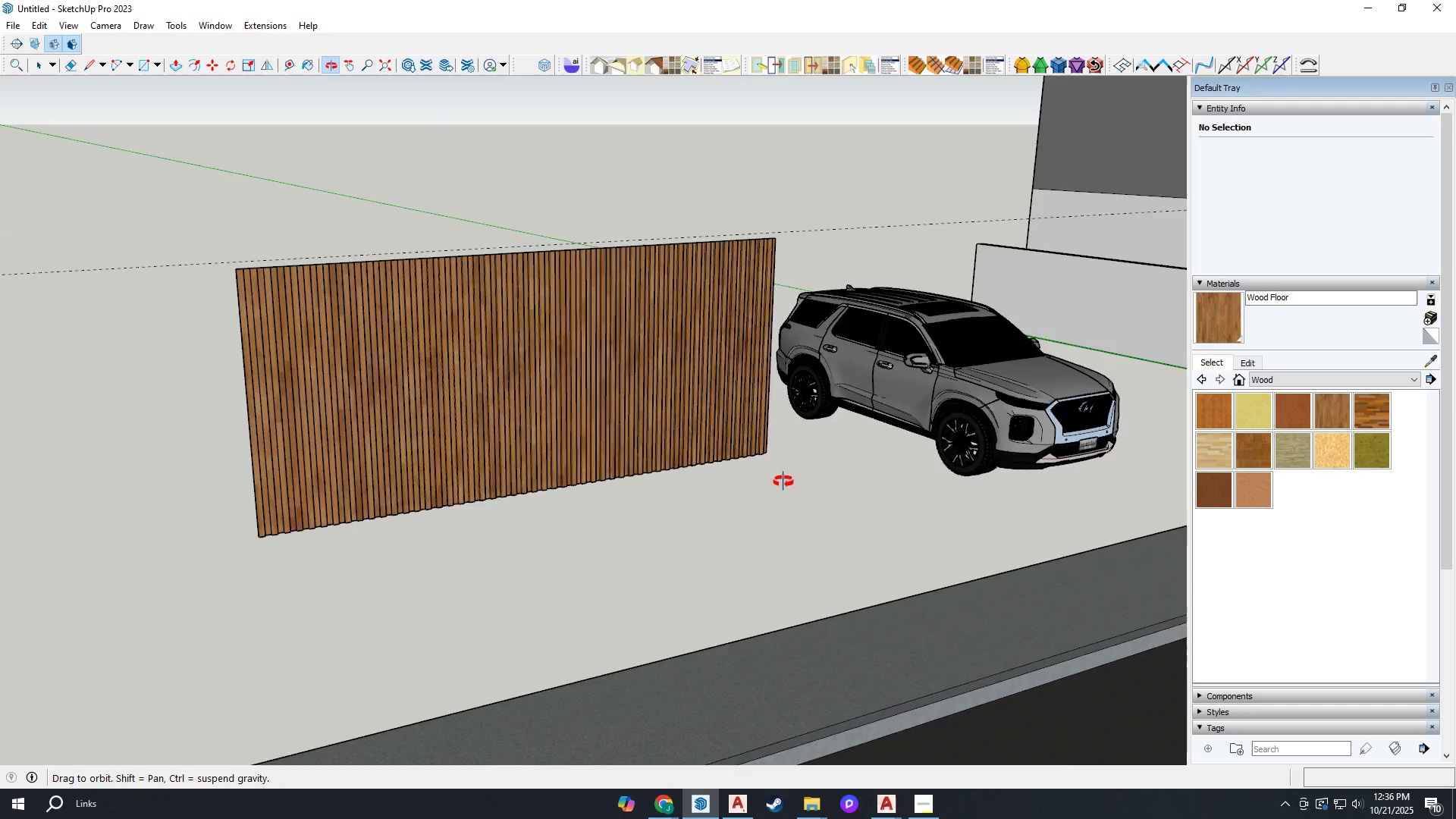 
left_click([609, 410])
 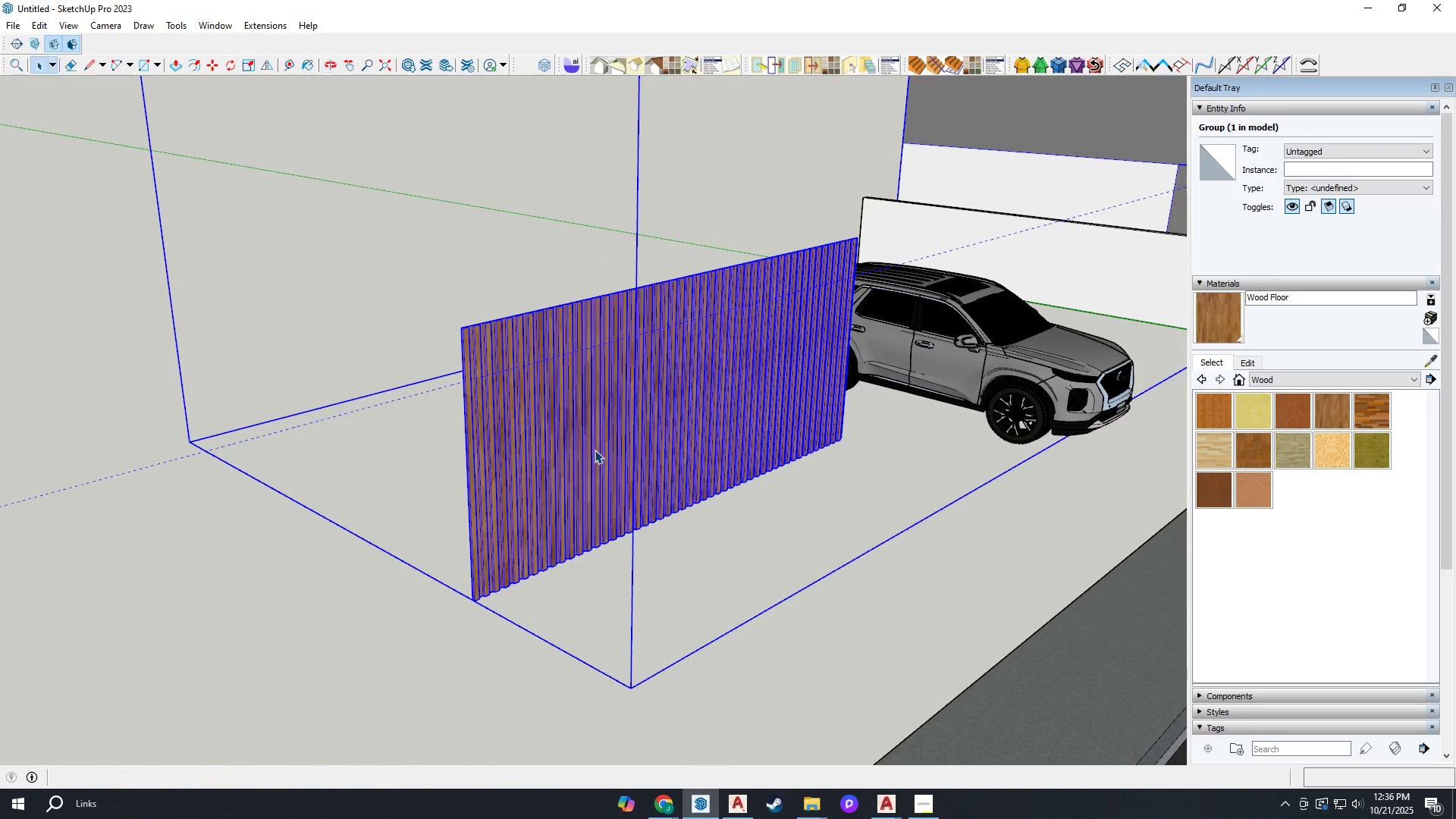 
double_click([595, 450])
 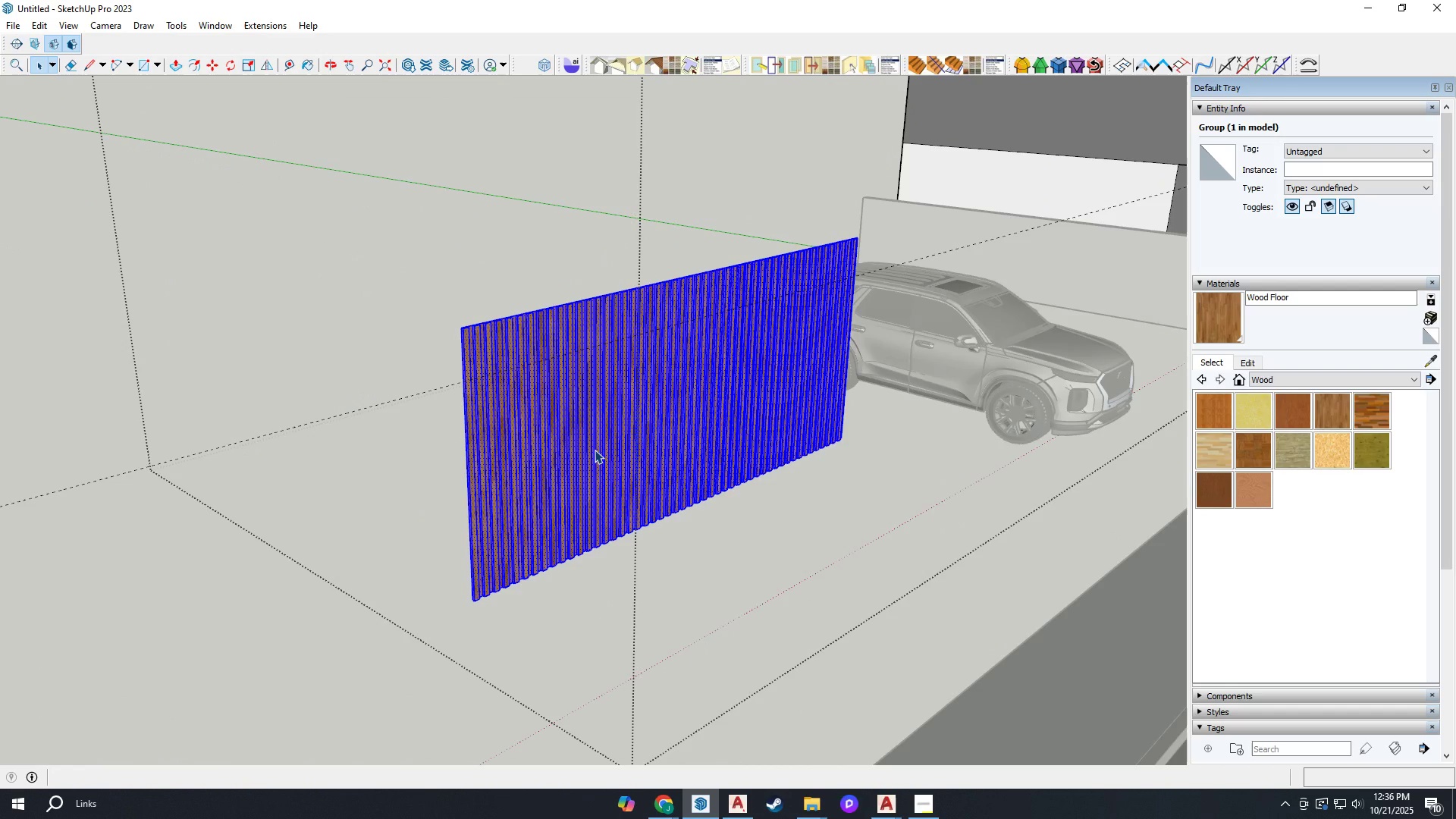 
triple_click([595, 450])
 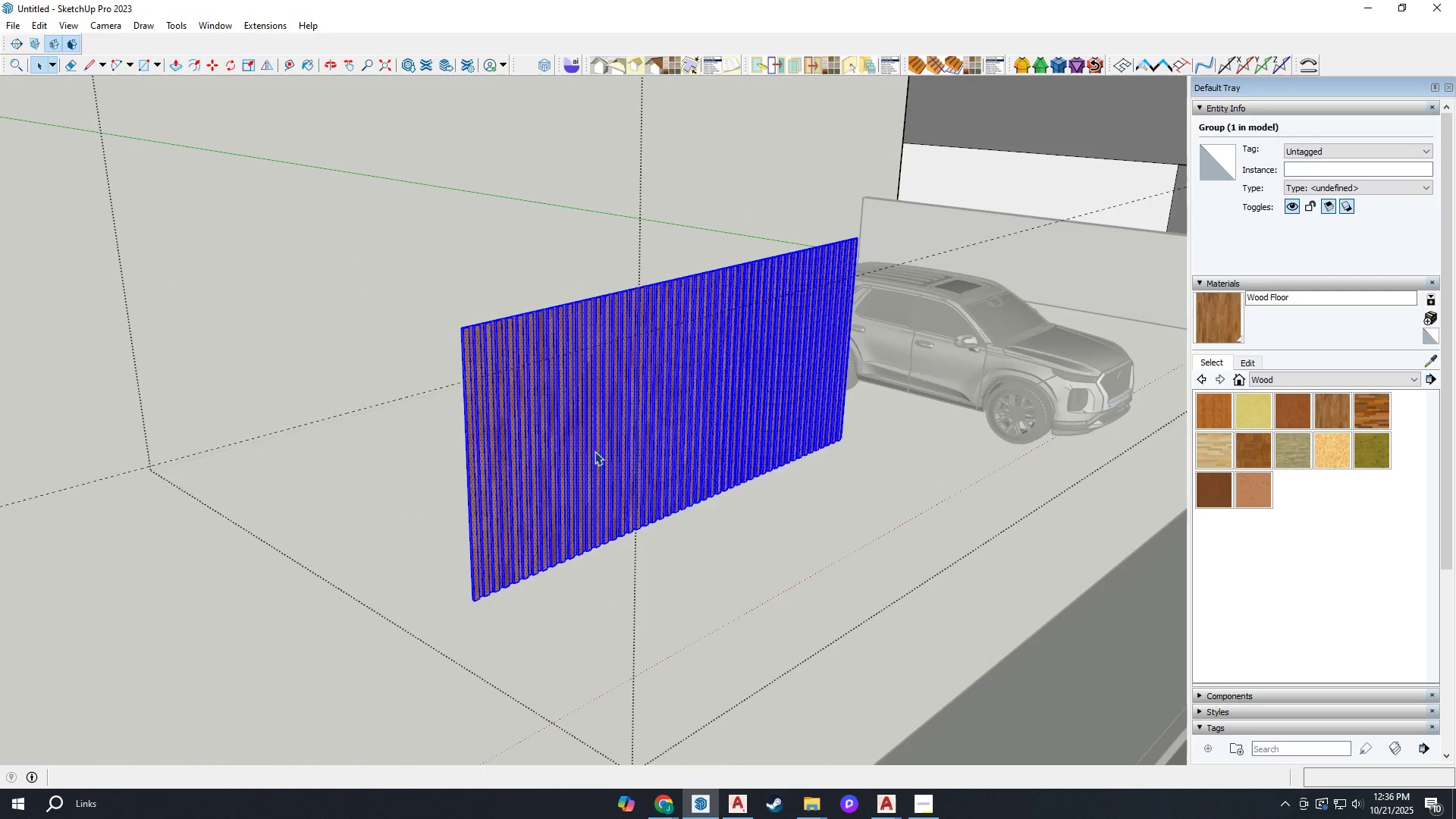 
scroll: coordinate [574, 454], scroll_direction: down, amount: 4.0
 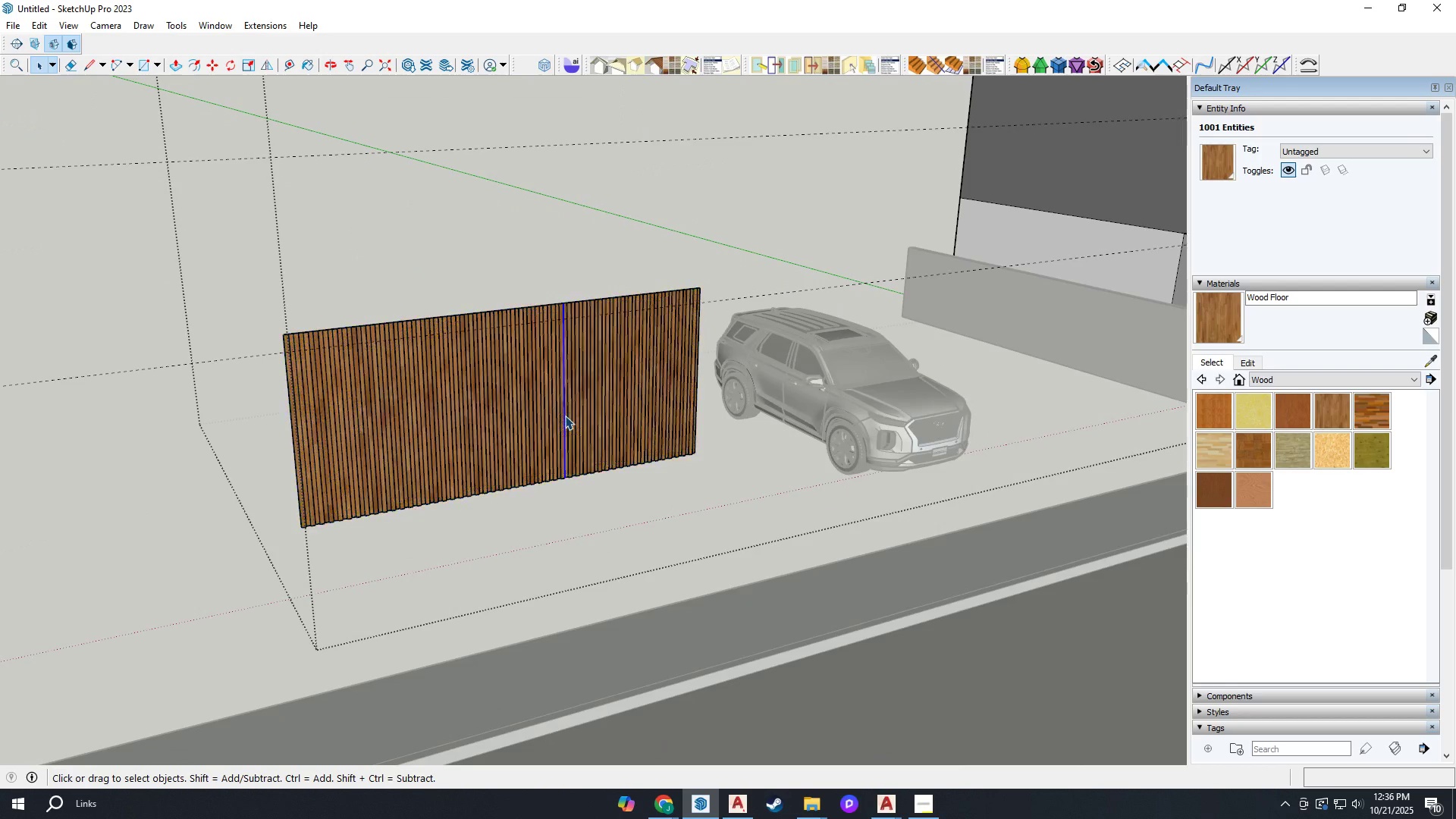 
double_click([528, 410])
 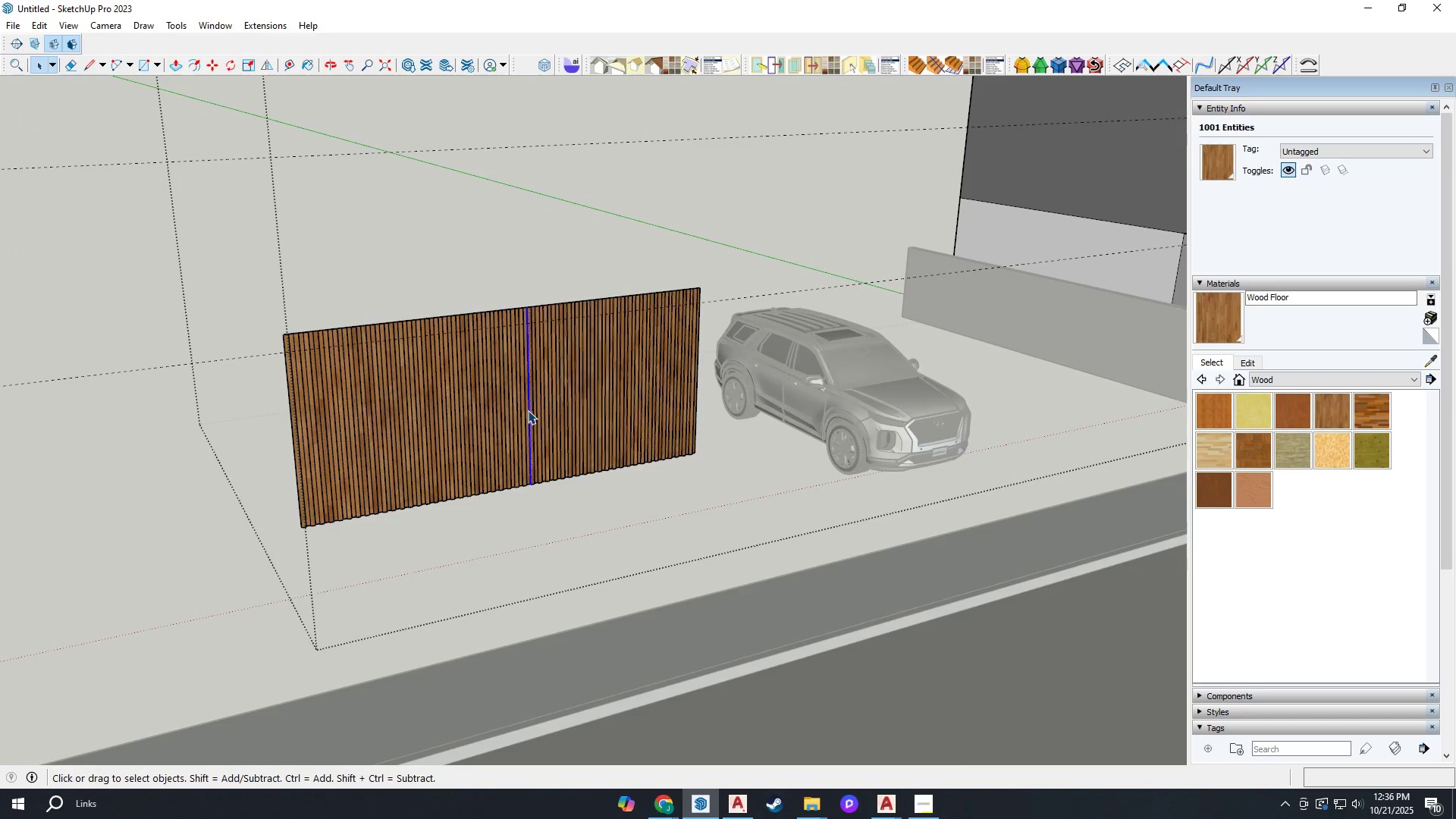 
triple_click([528, 410])
 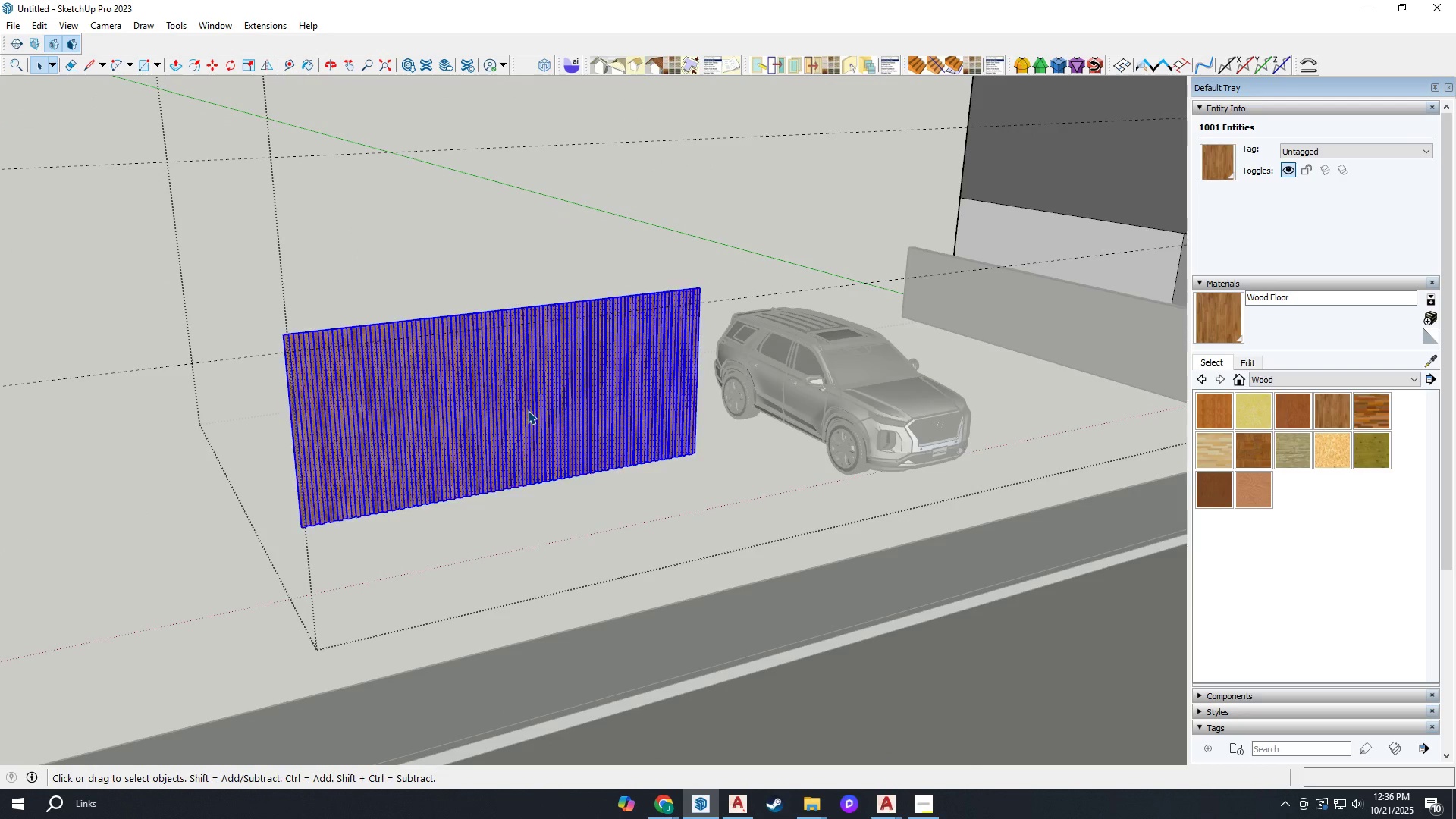 
triple_click([528, 410])
 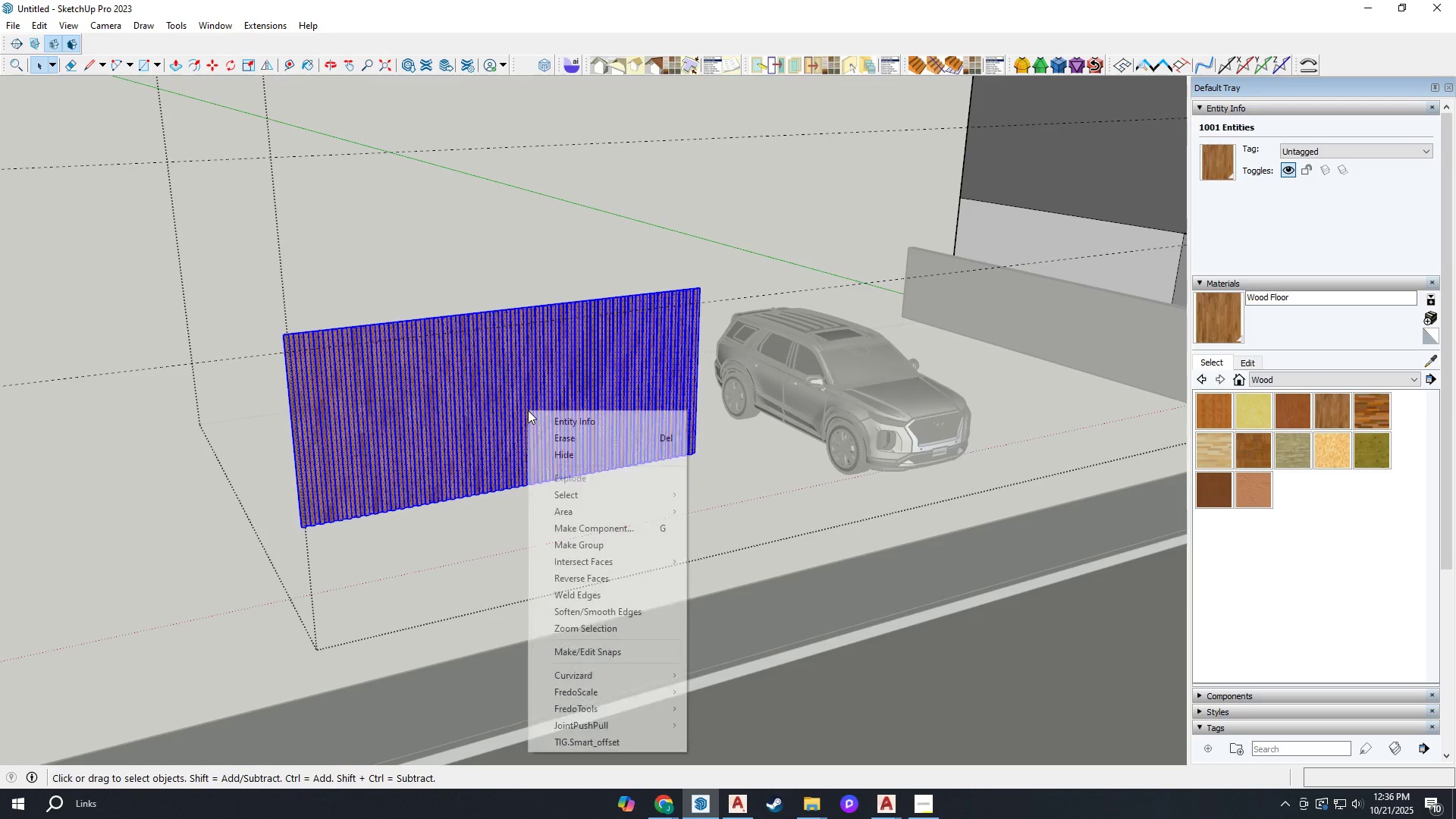 
right_click([528, 410])
 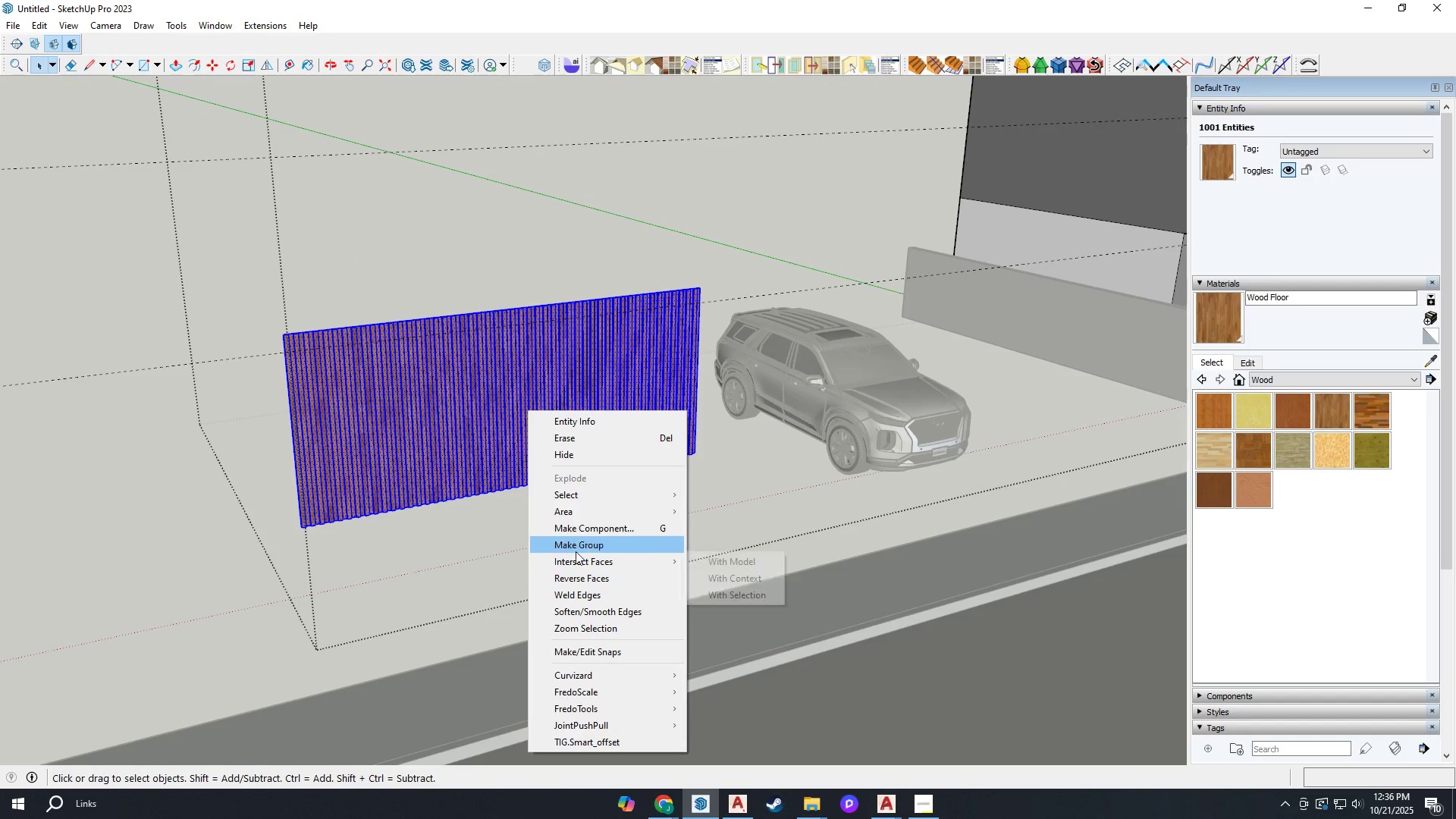 
left_click([573, 547])
 